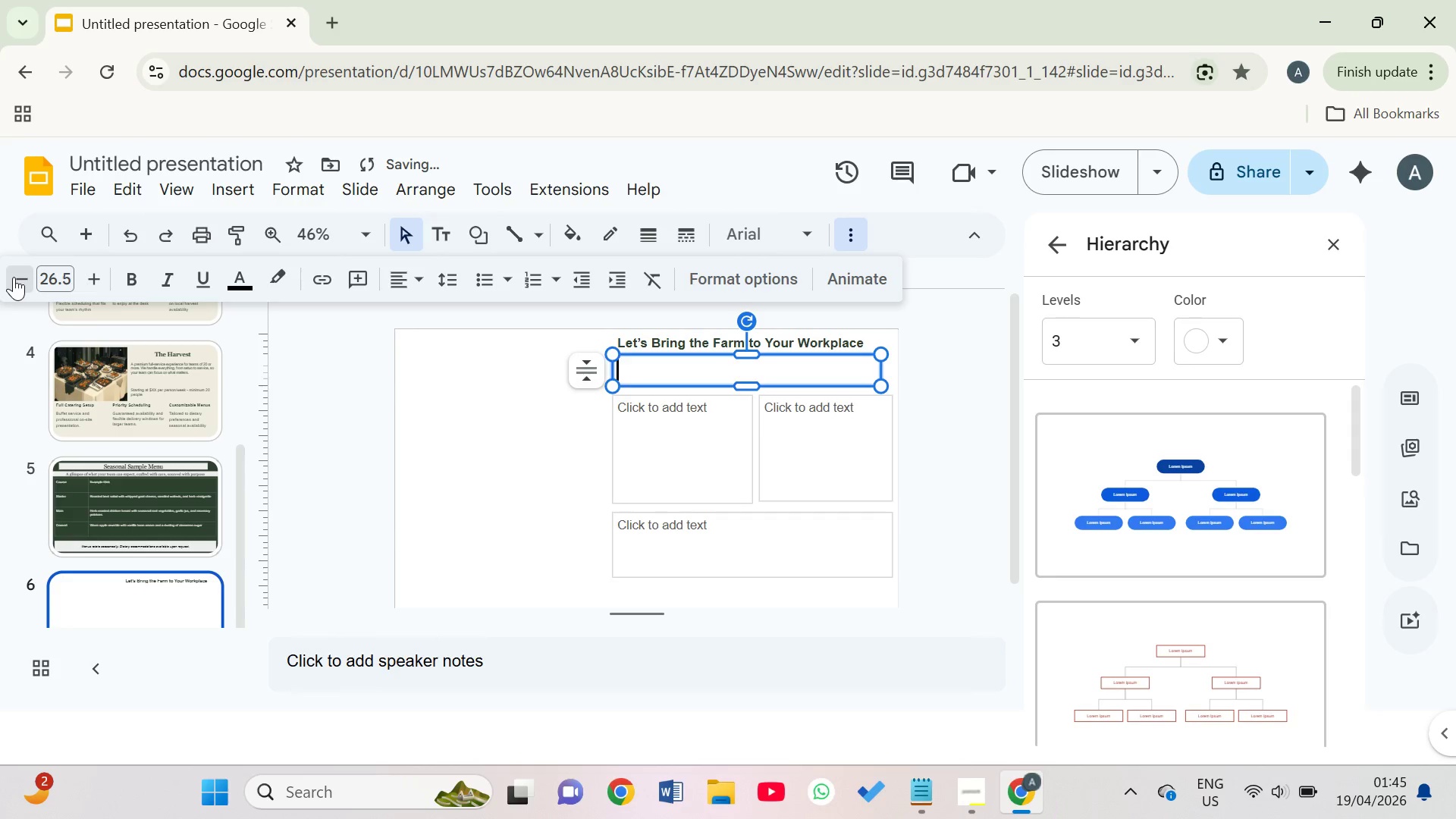 
triple_click([14, 277])
 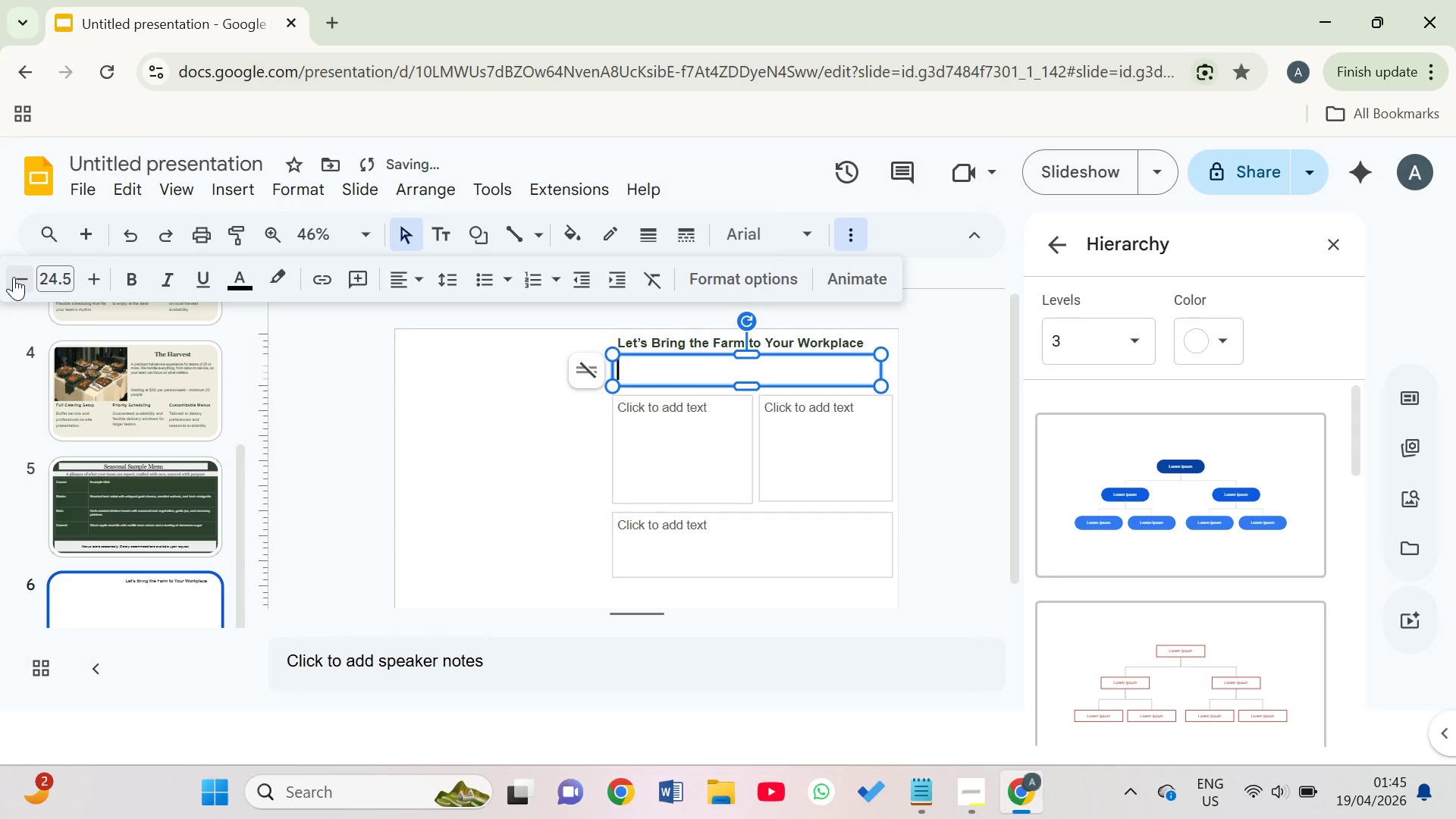 
triple_click([14, 277])
 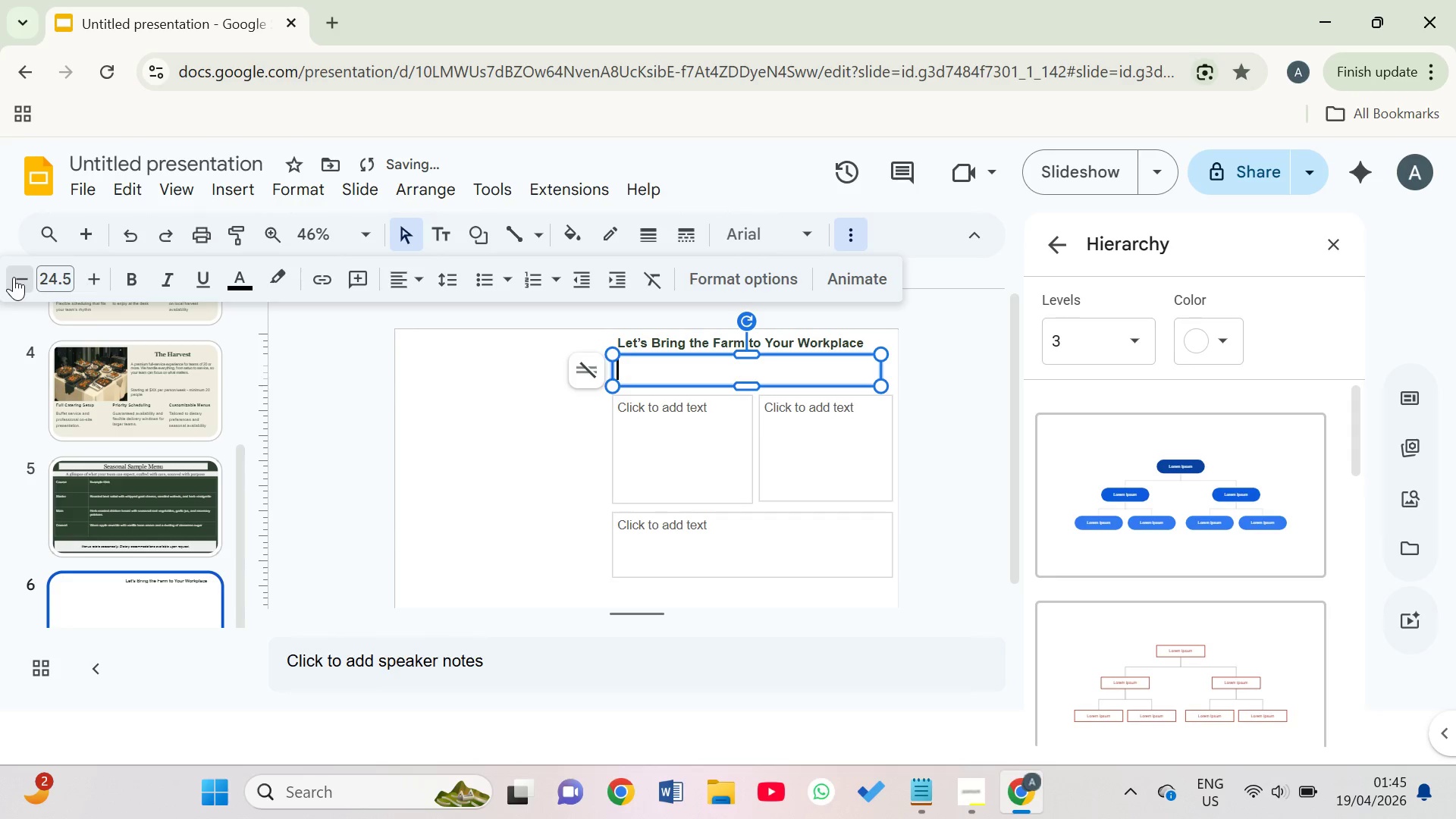 
triple_click([14, 277])
 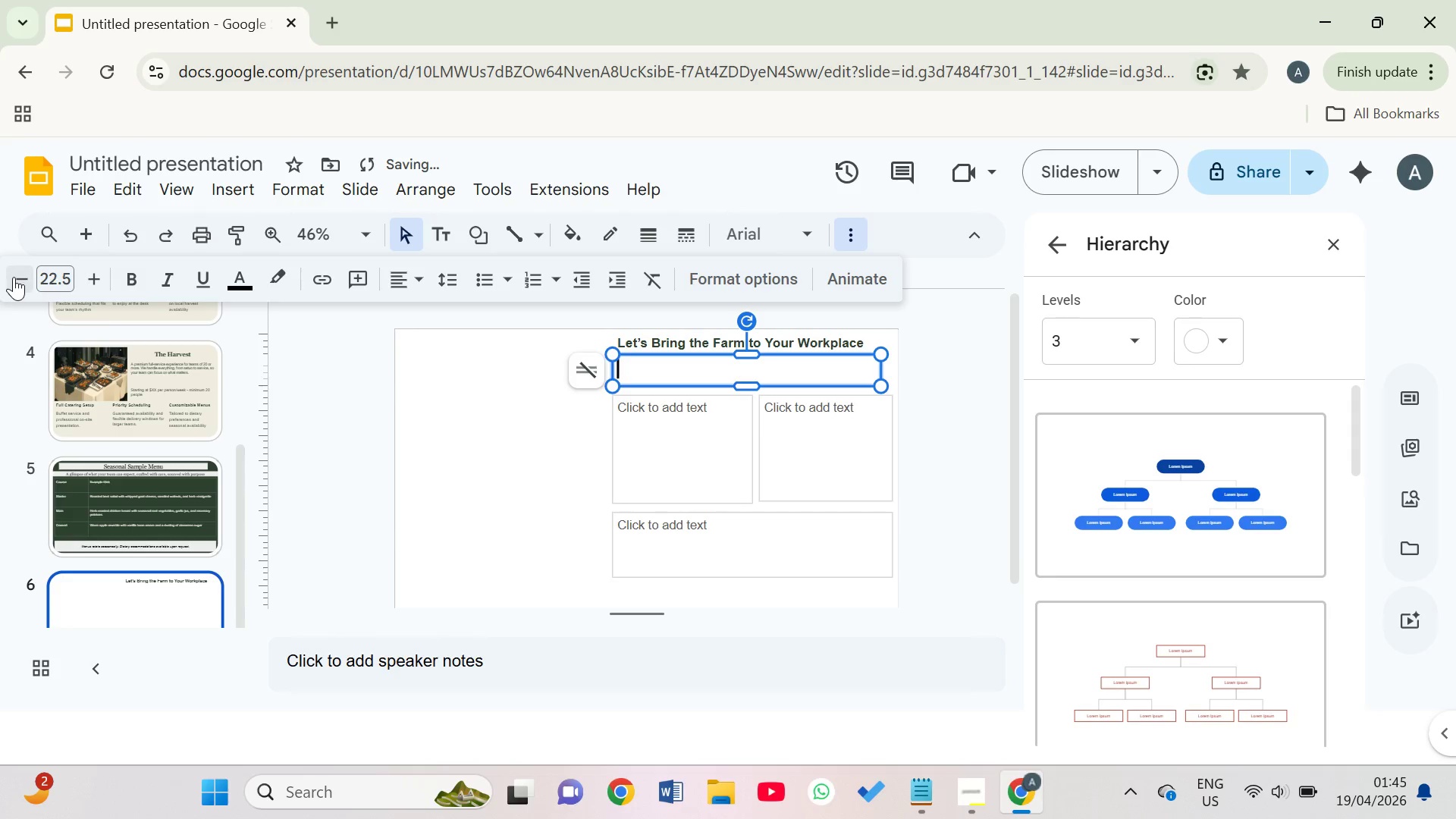 
triple_click([14, 277])
 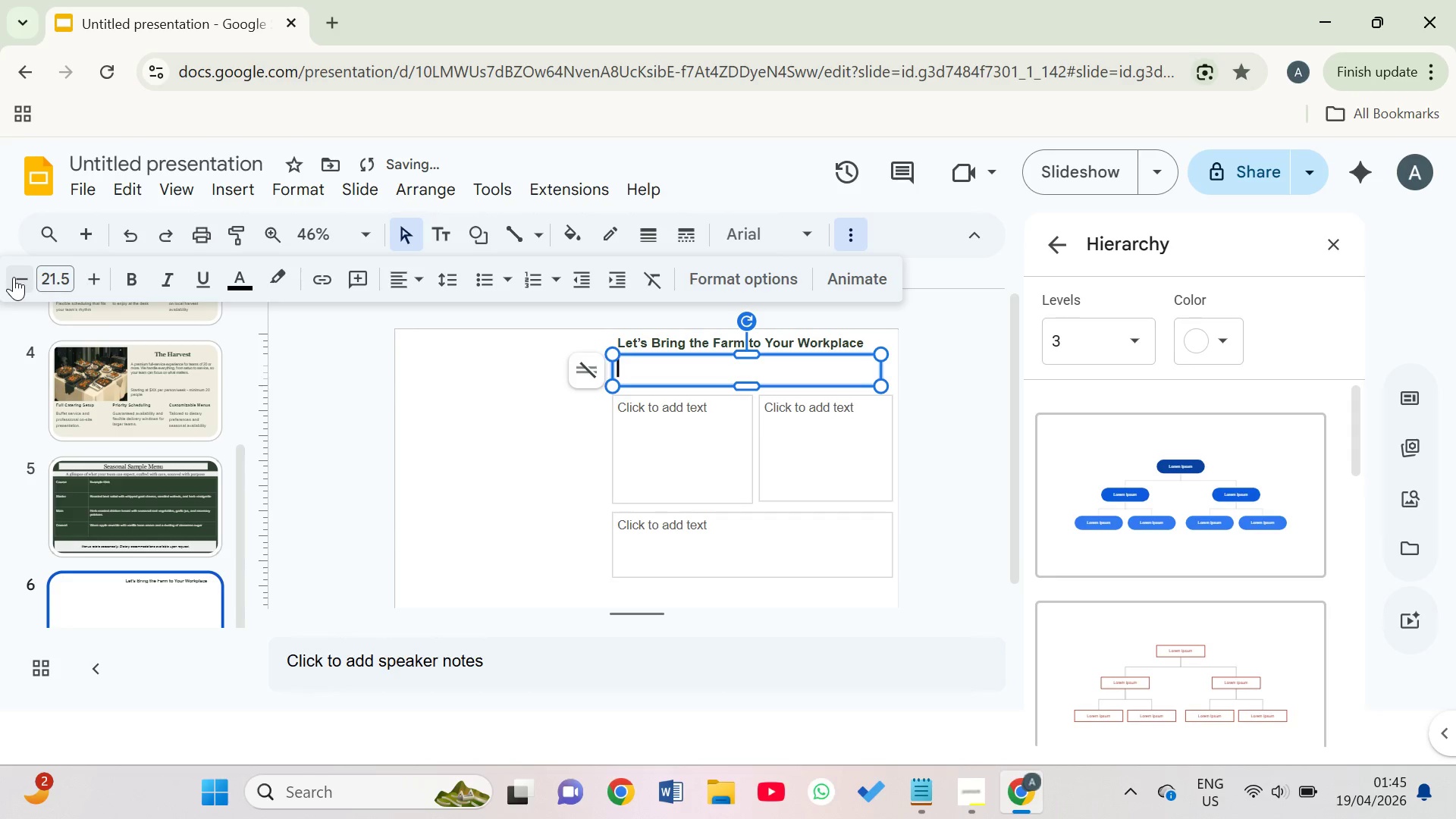 
triple_click([14, 277])
 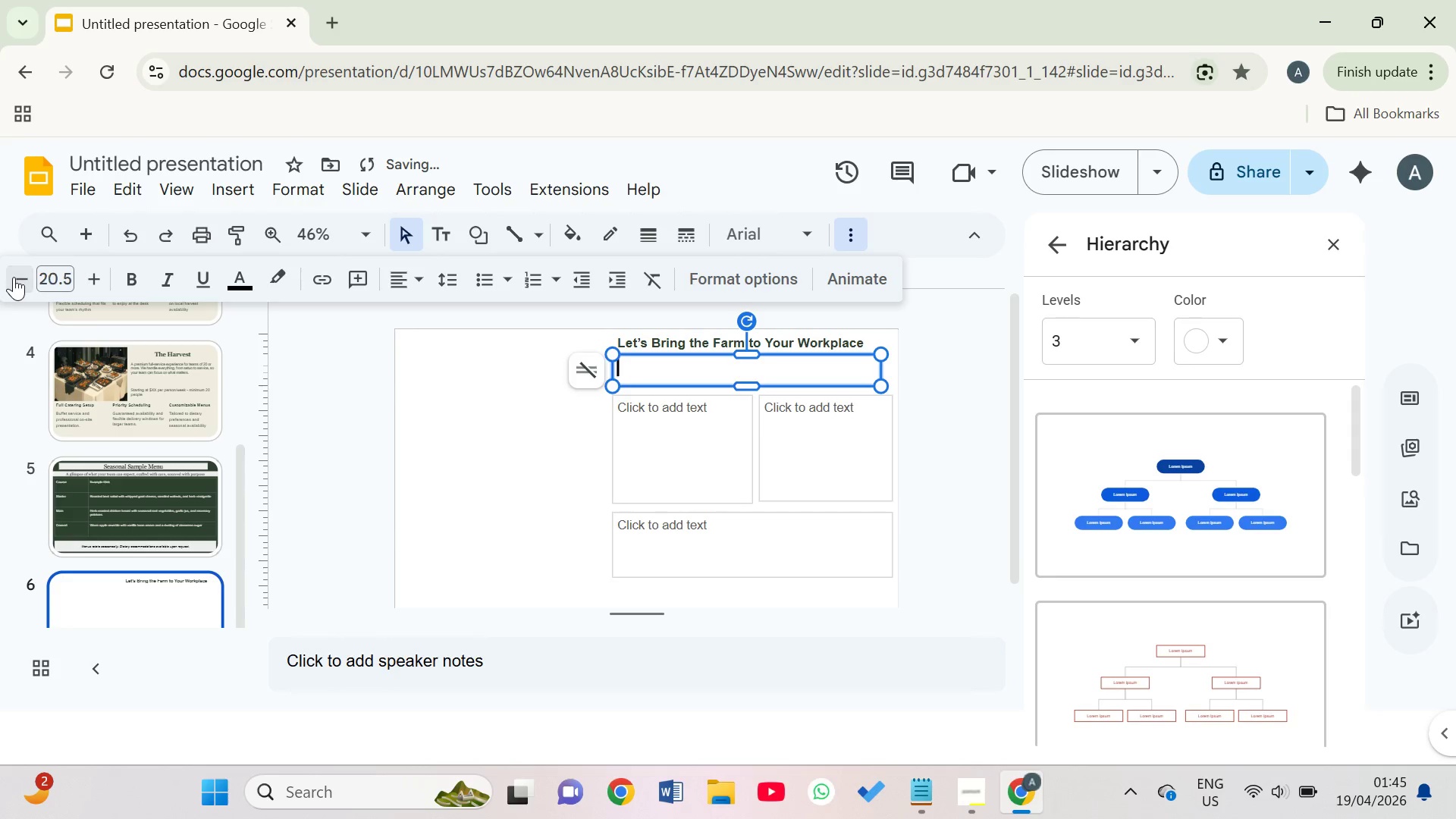 
triple_click([14, 277])
 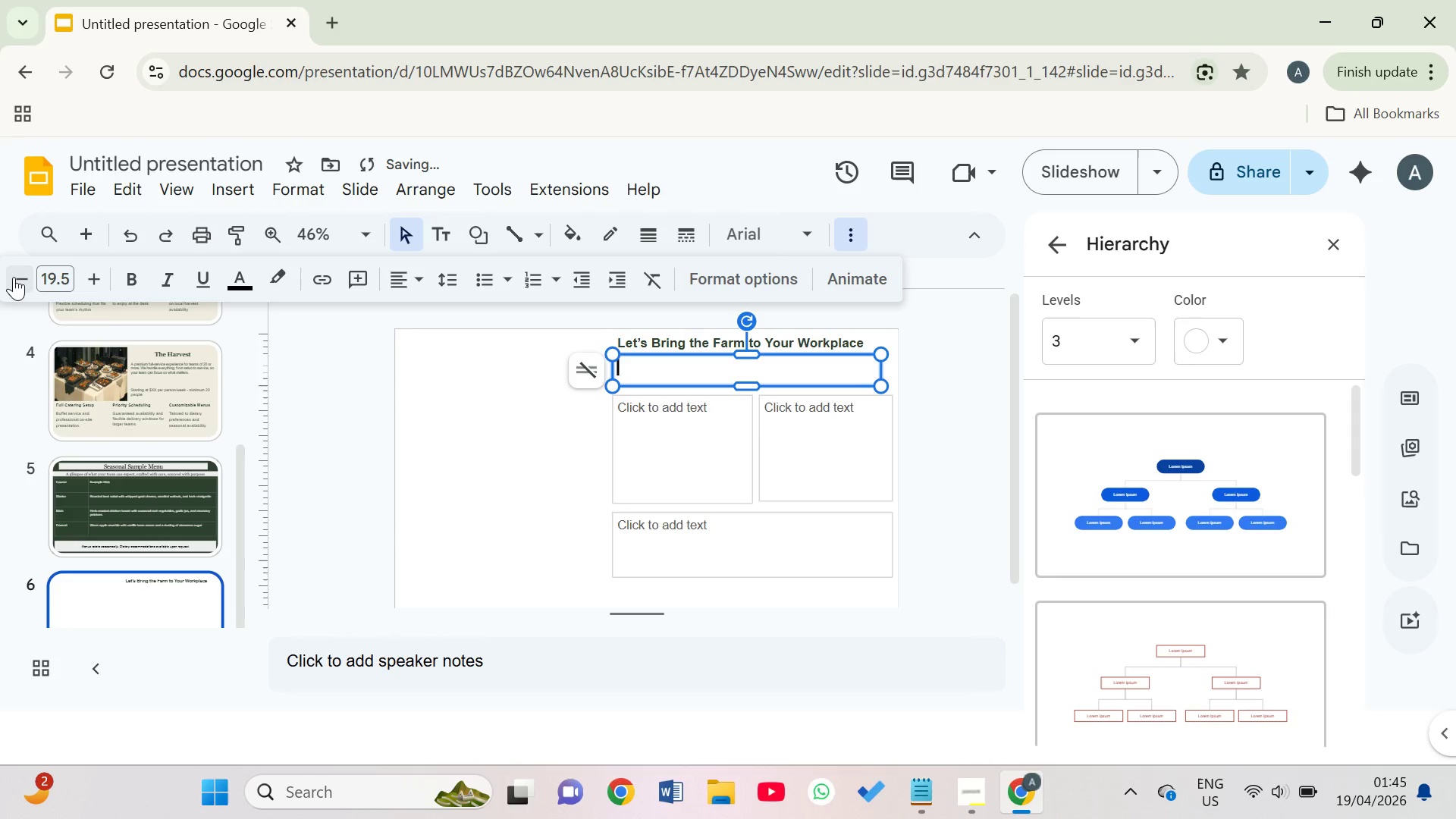 
triple_click([14, 277])
 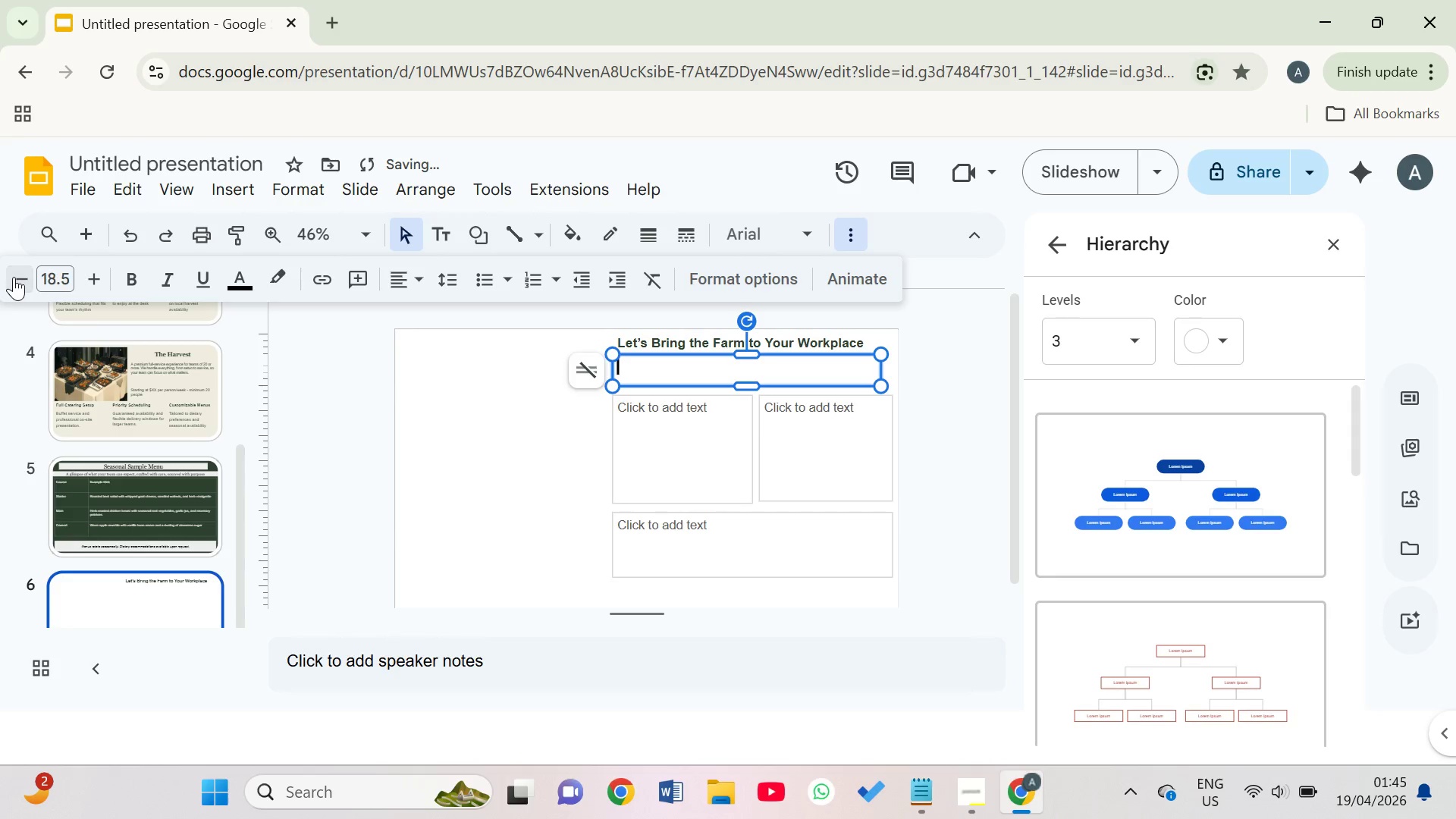 
triple_click([14, 277])
 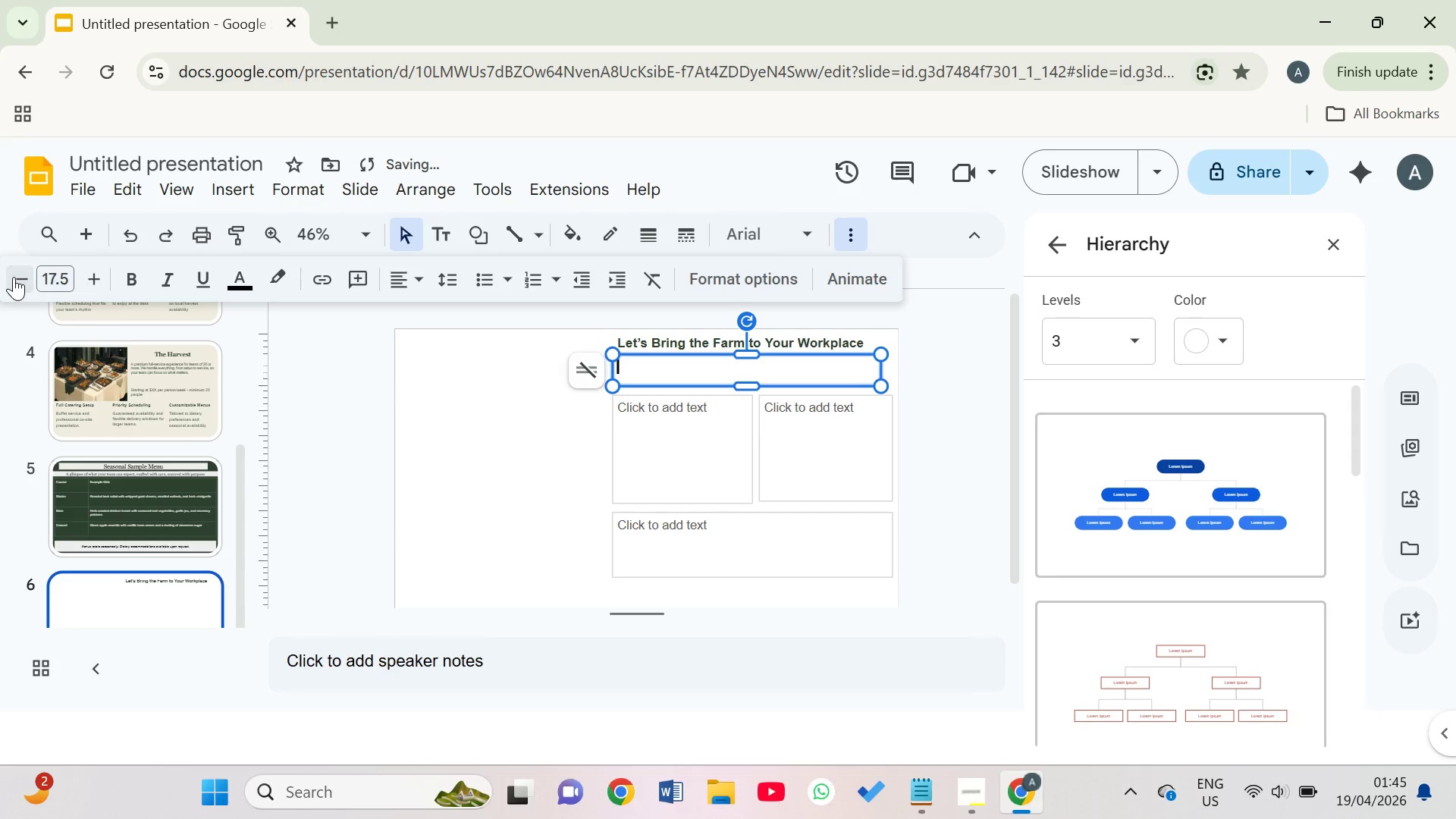 
triple_click([14, 277])
 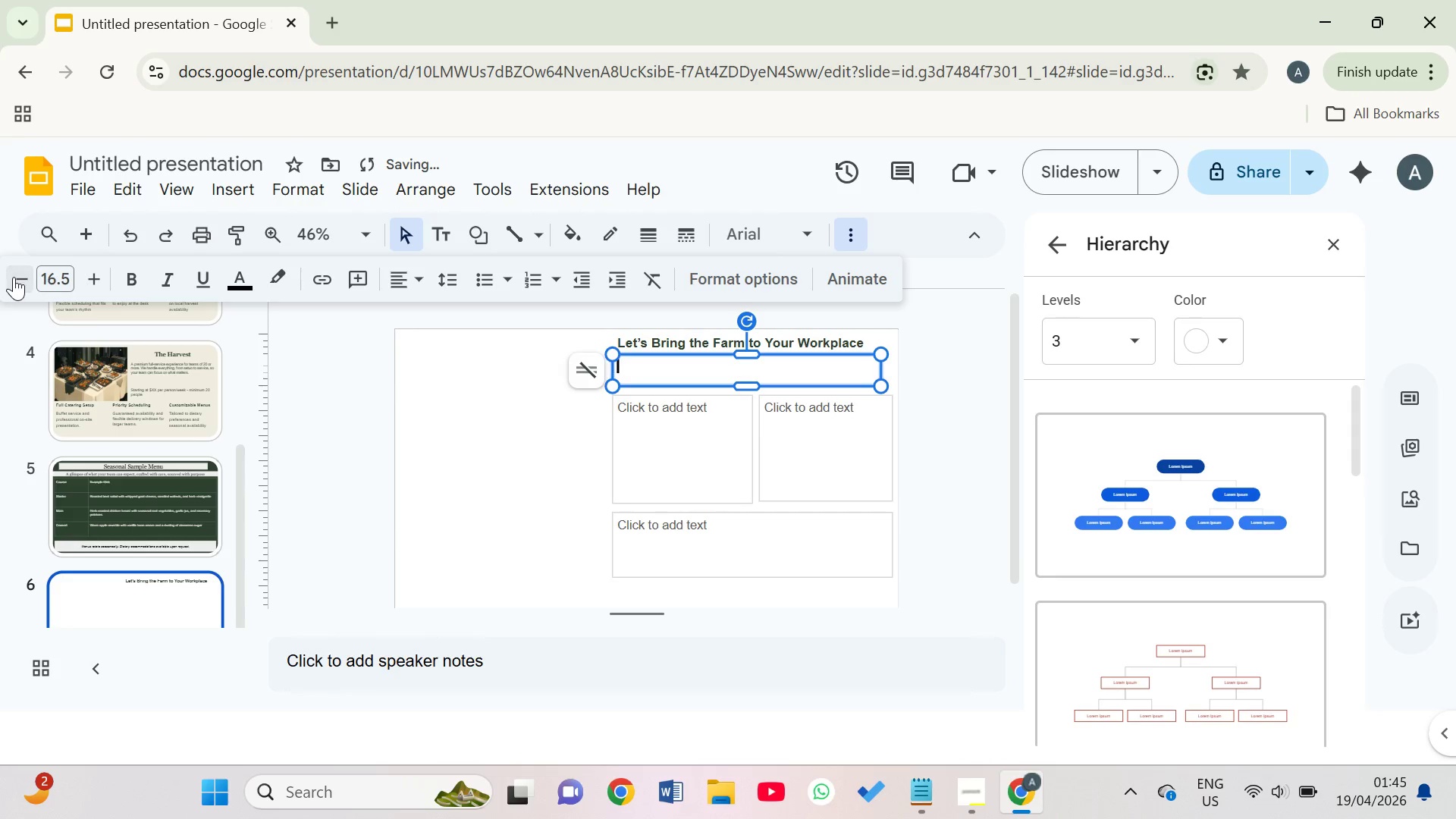 
triple_click([14, 277])
 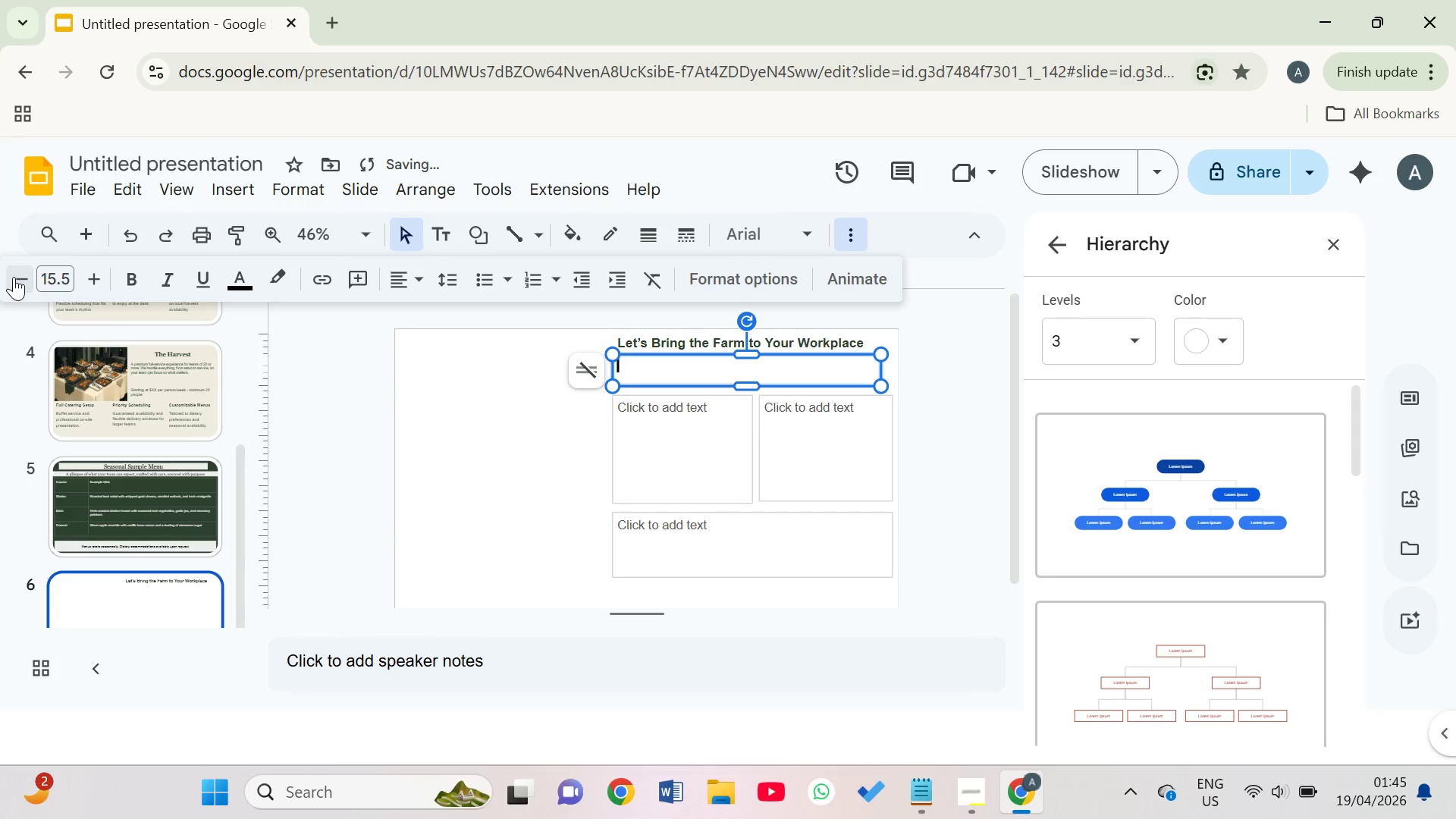 
triple_click([14, 277])
 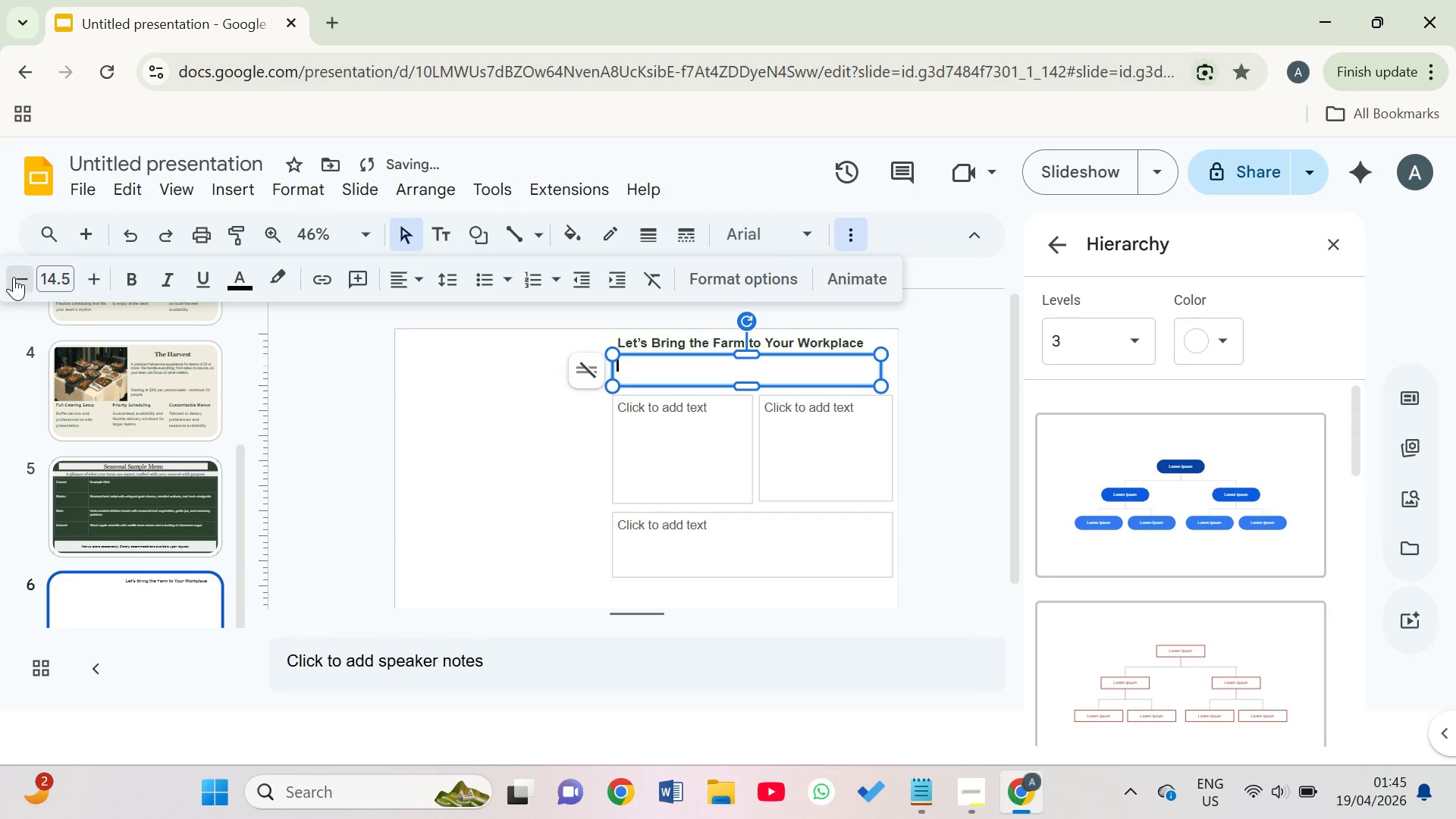 
triple_click([14, 277])
 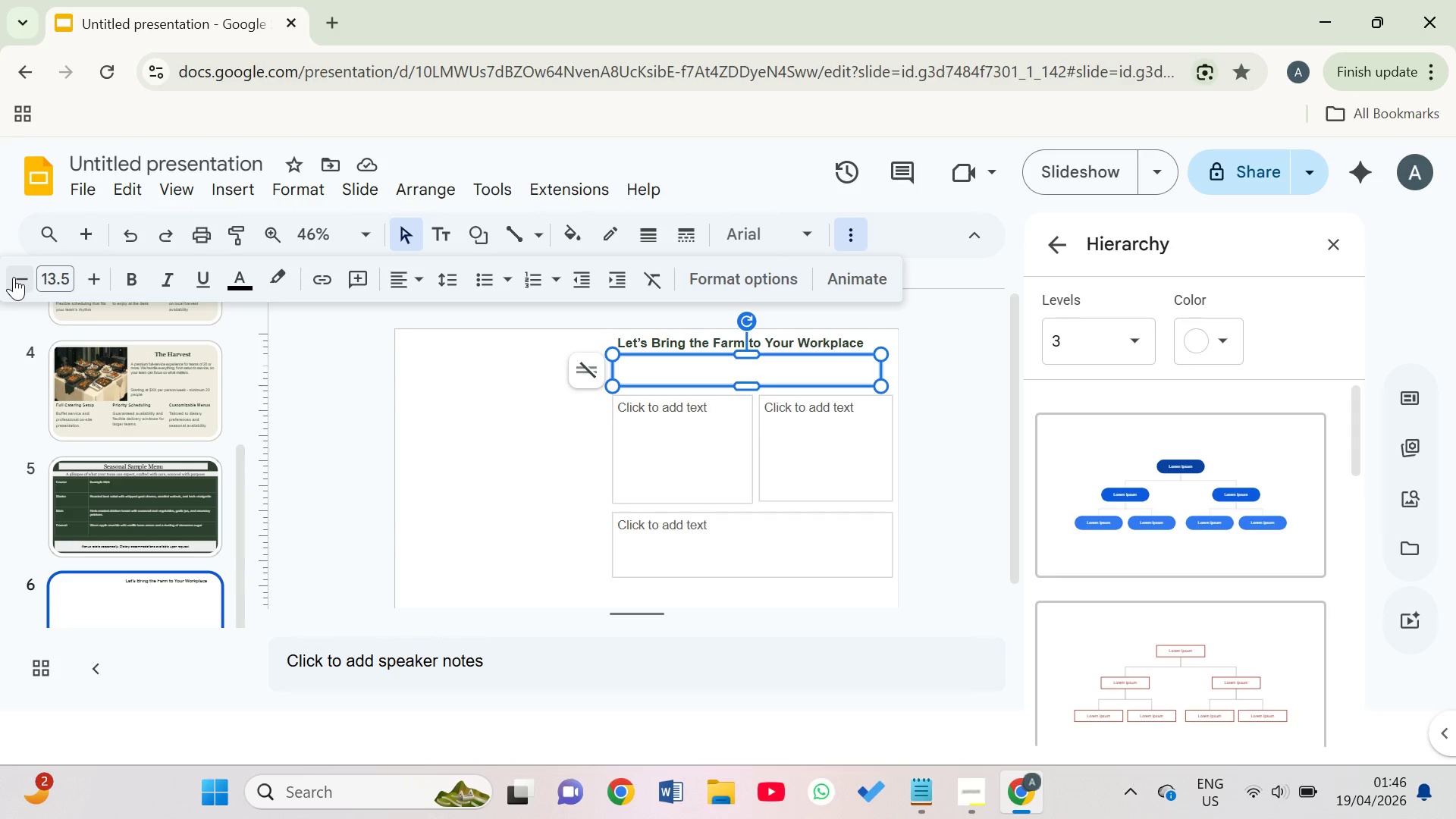 
wait(45.94)
 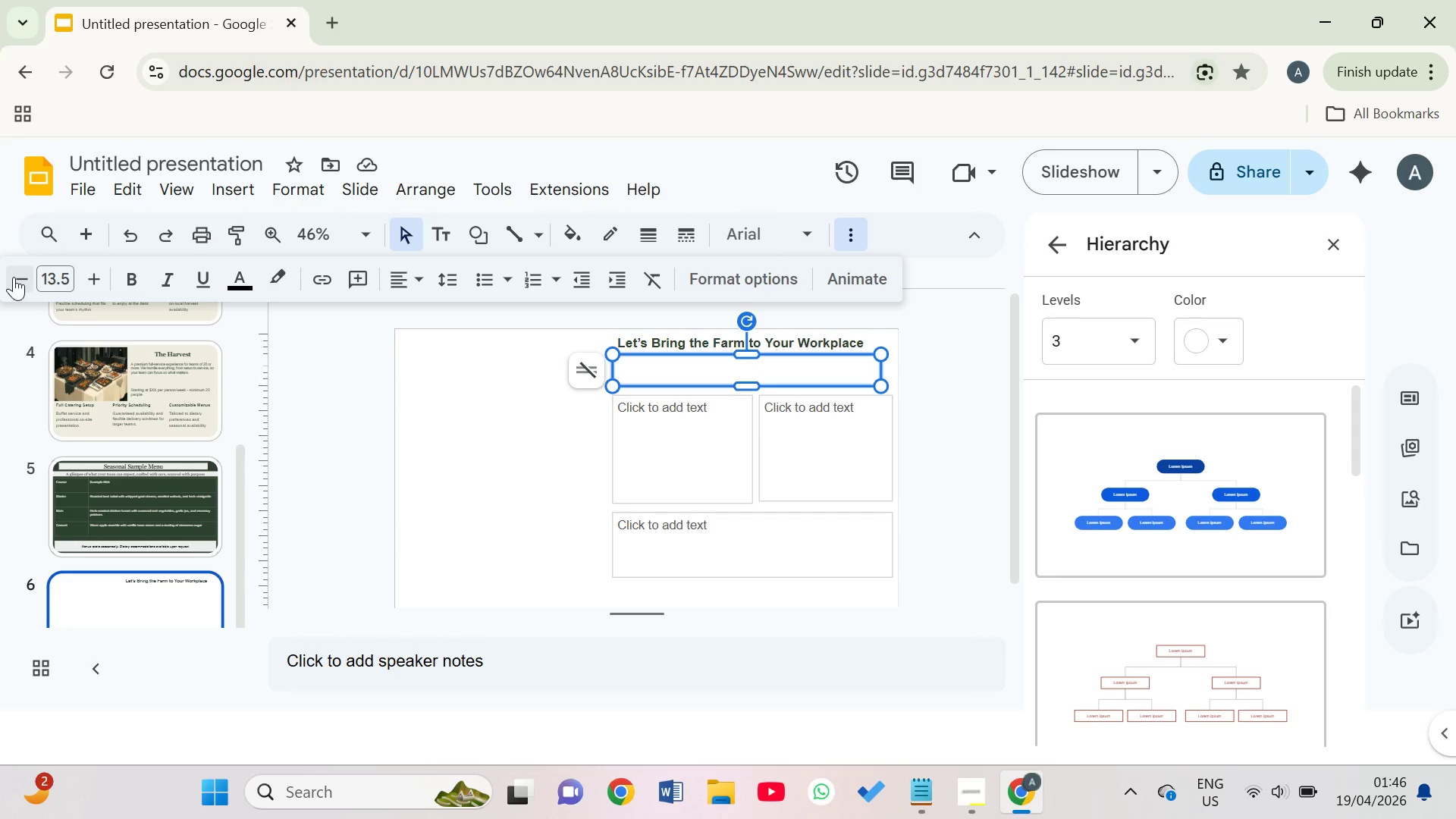 
left_click([14, 277])
 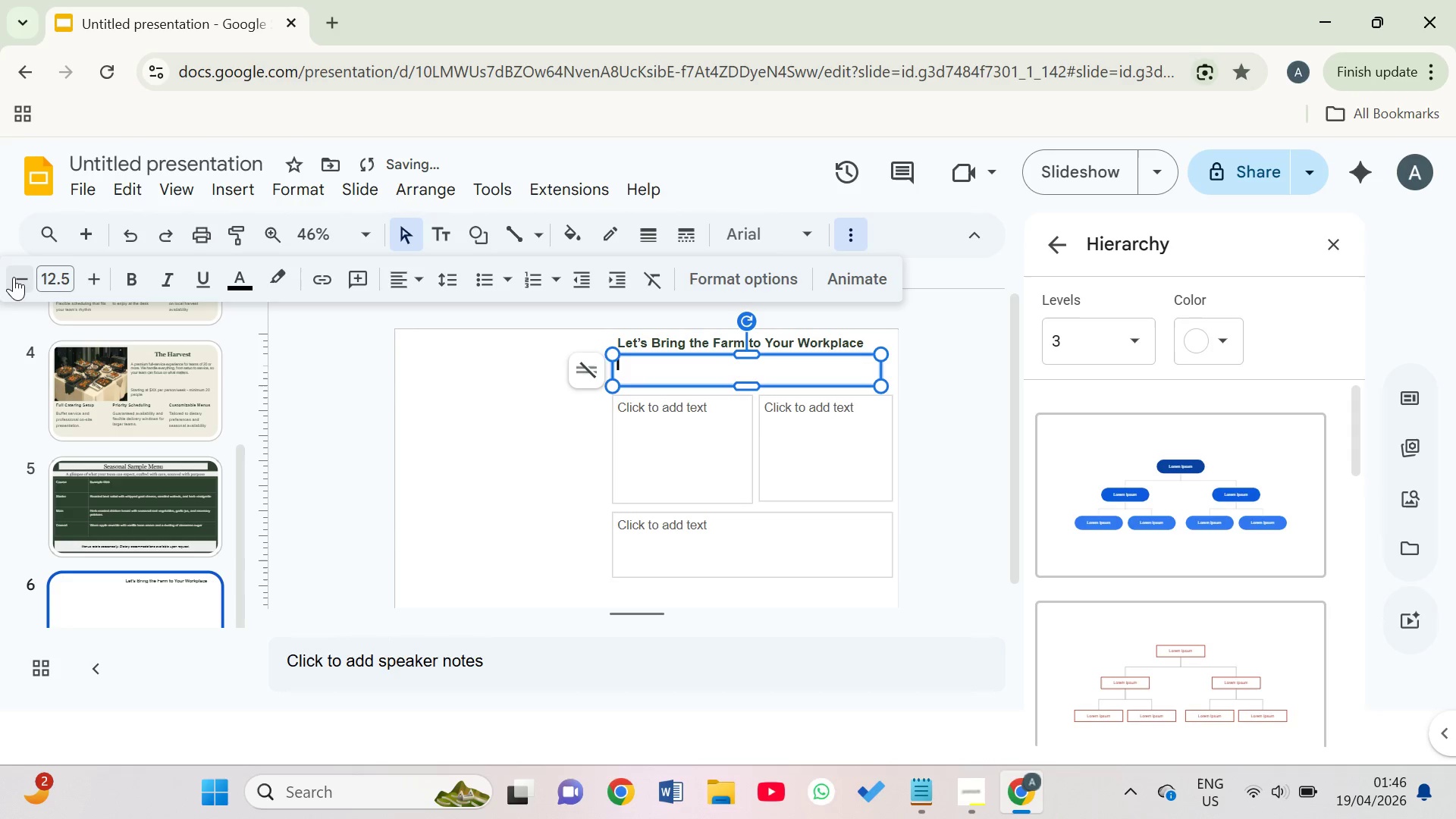 
type(Ready )
 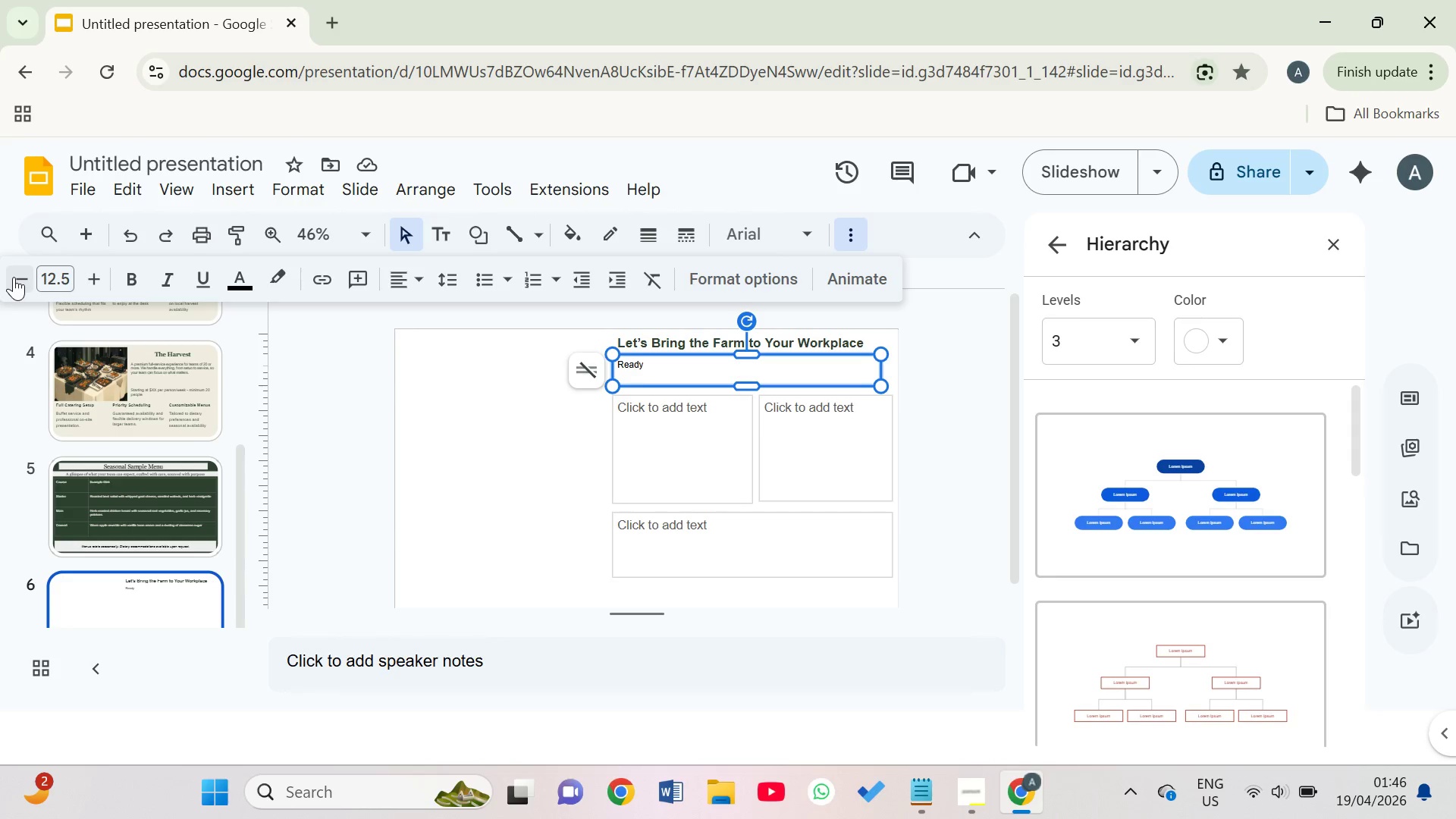 
wait(11.41)
 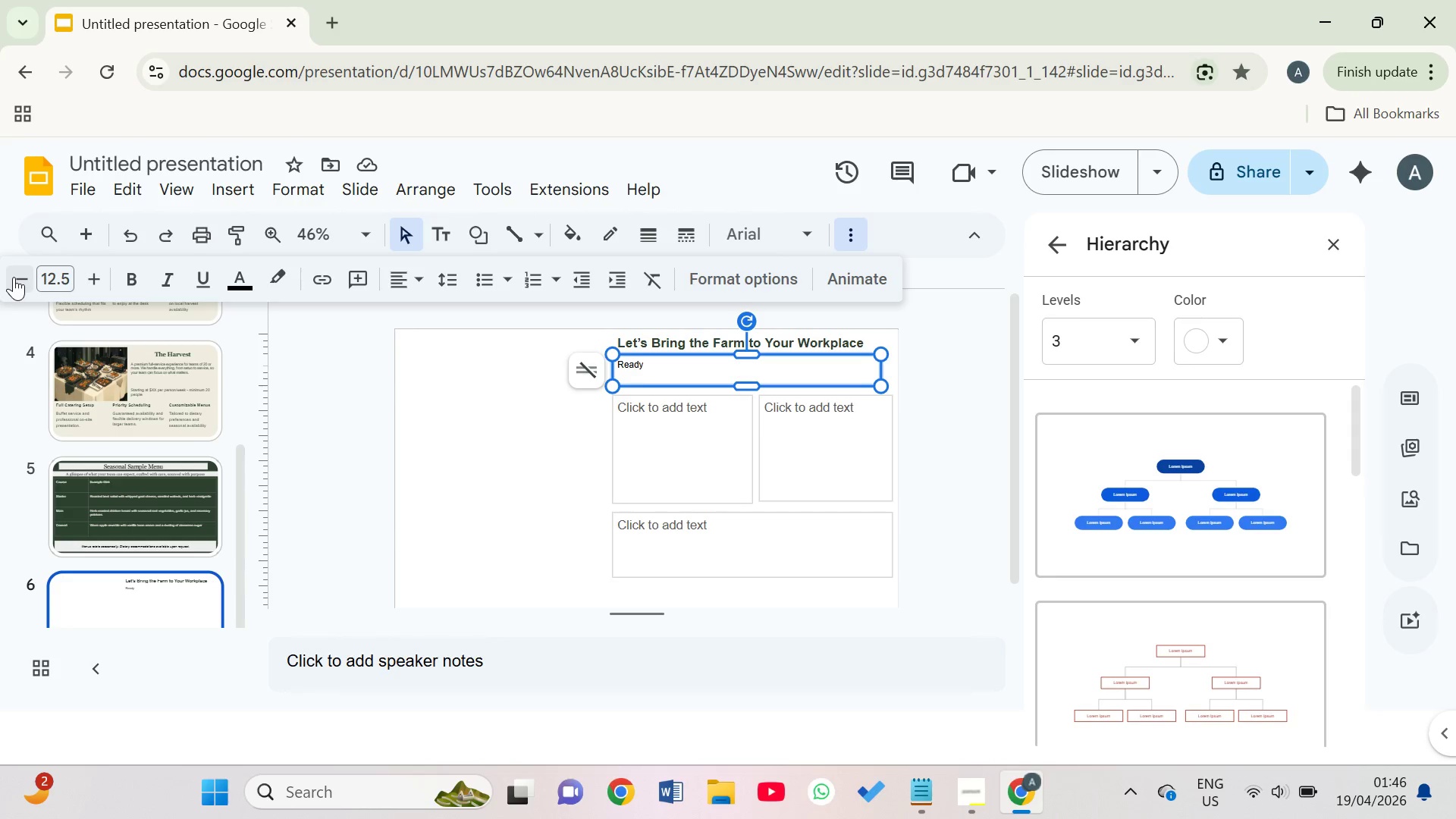 
left_click([14, 277])
 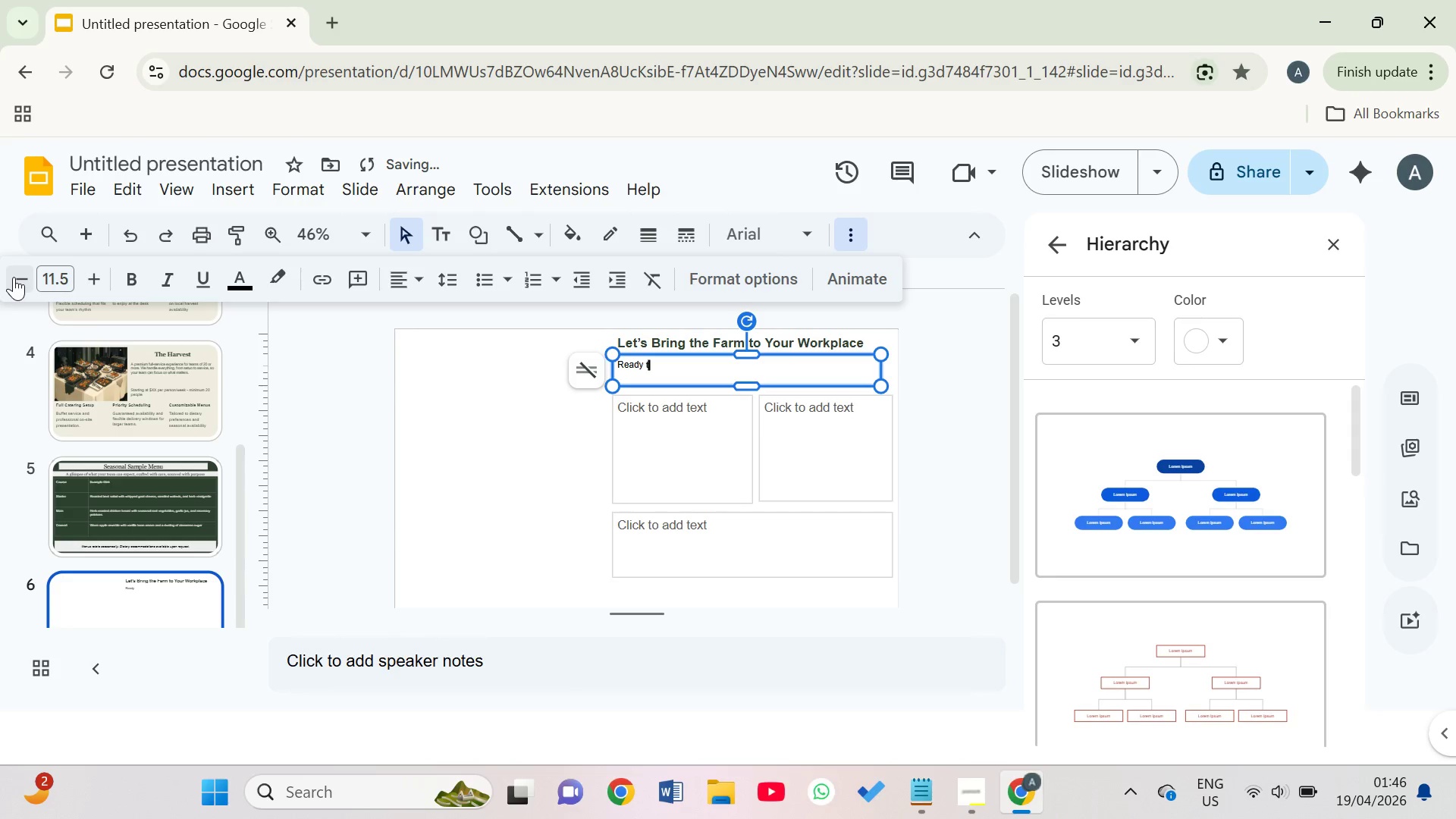 
type(to elevate )
 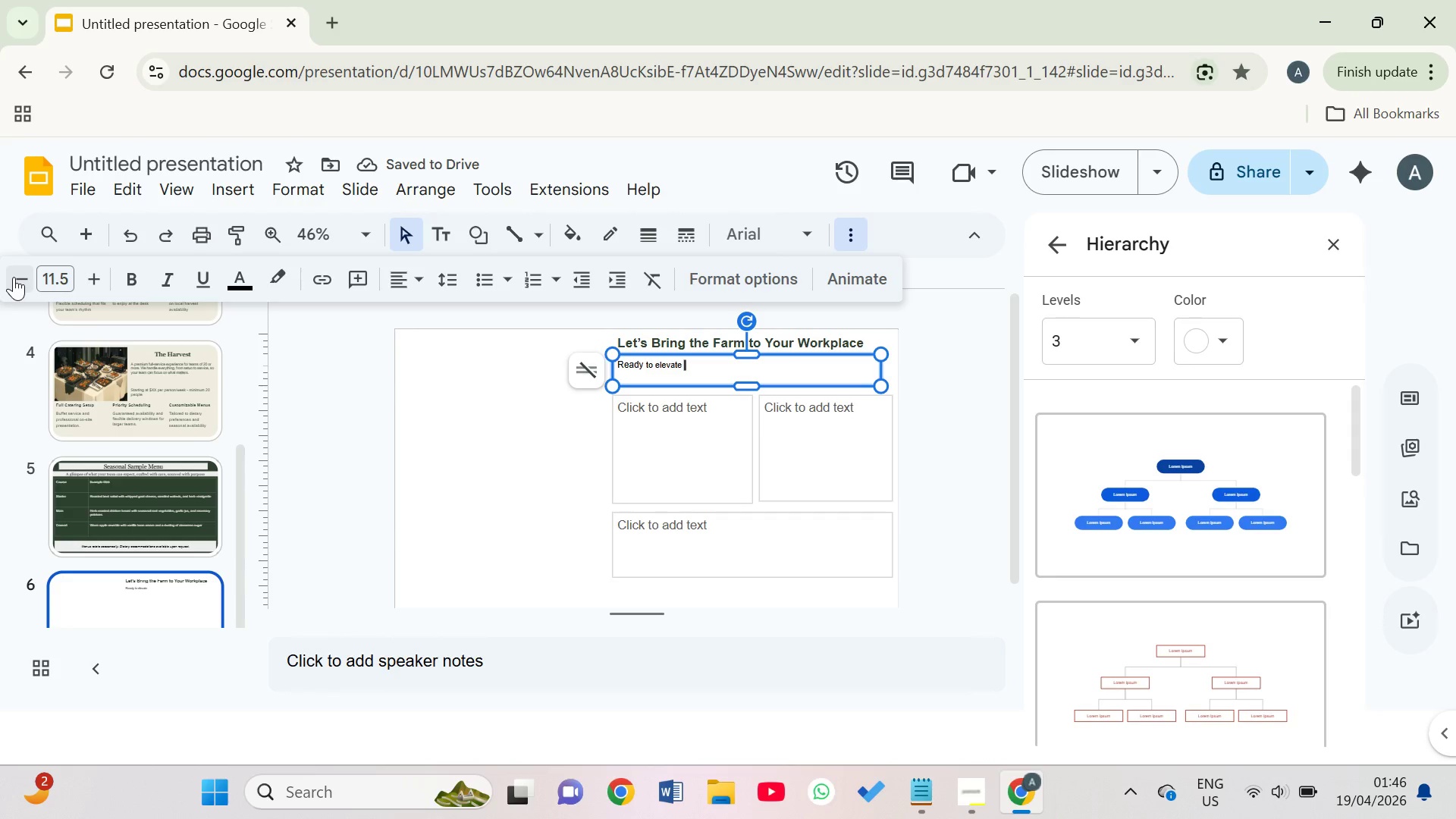 
wait(5.05)
 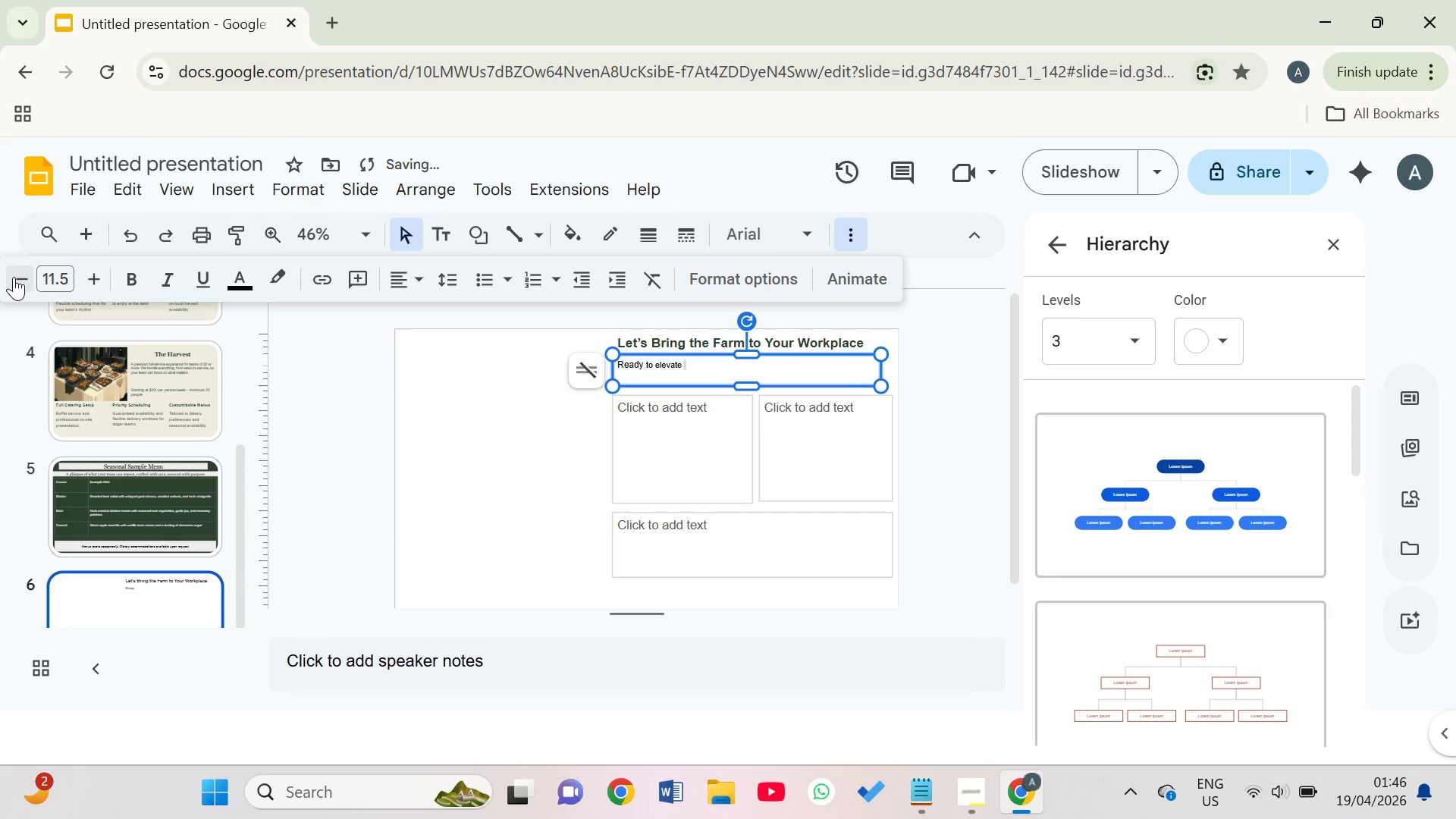 
type(your team's lunch experience)
 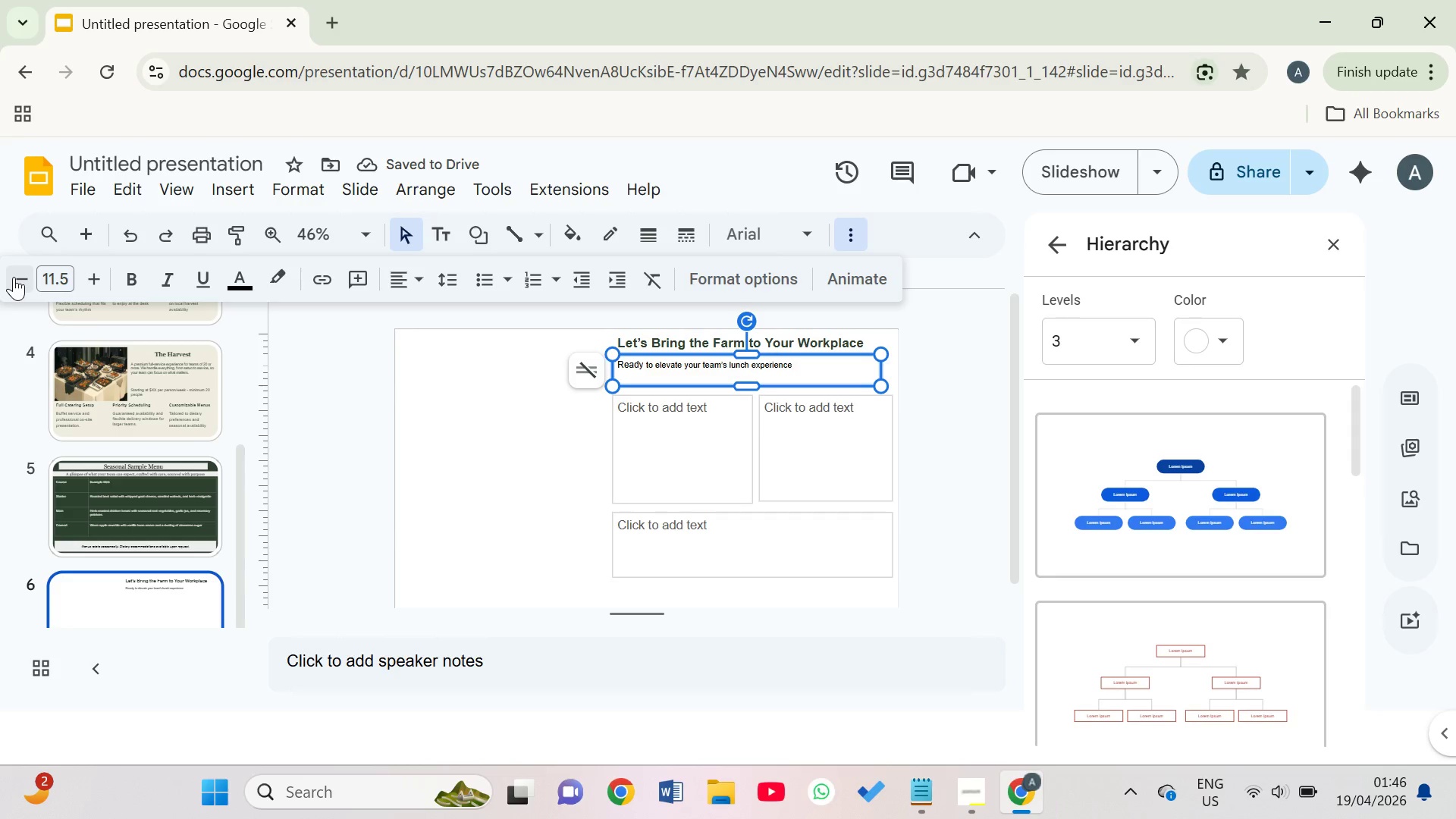 
wait(8.53)
 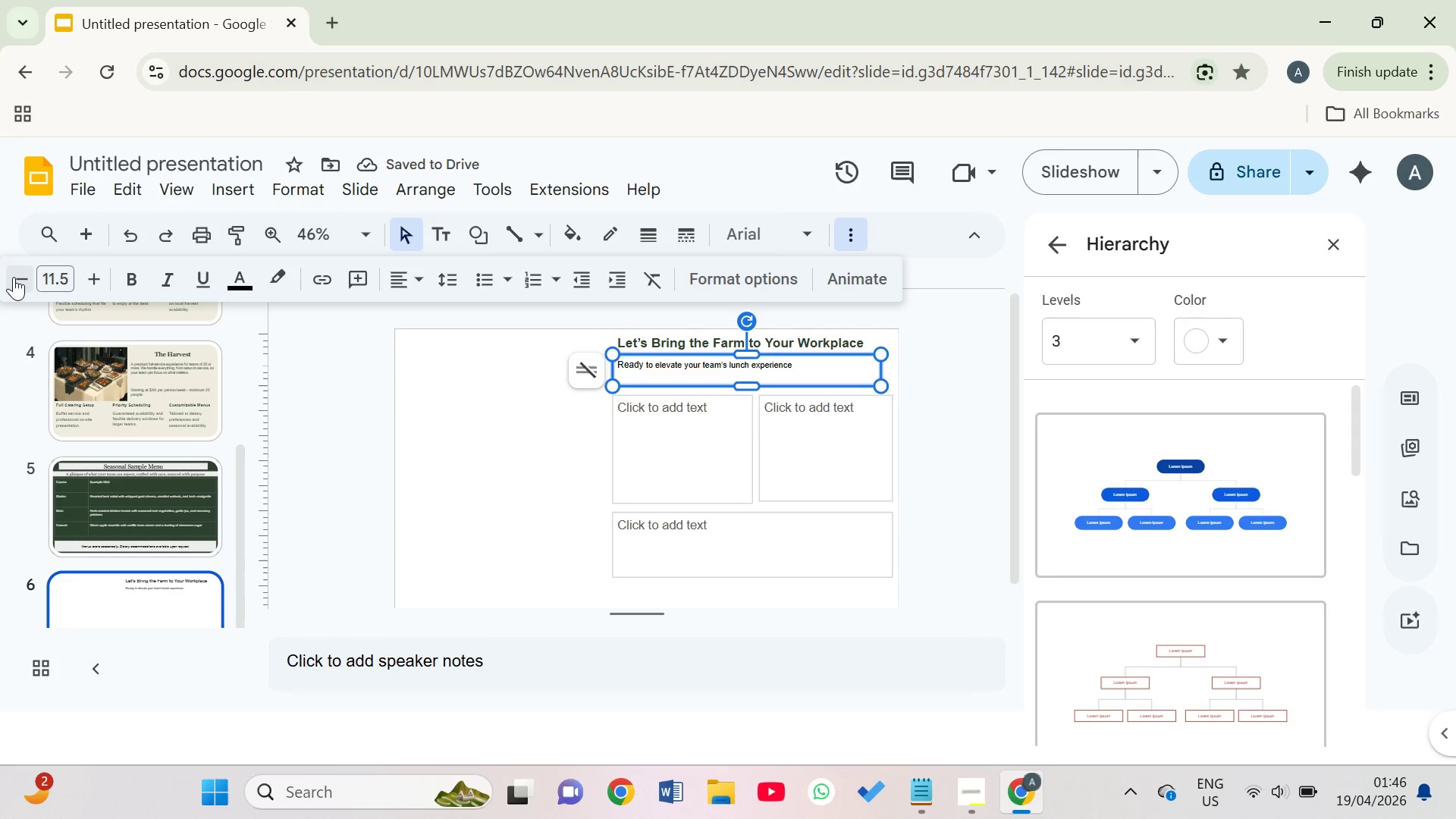 
key(Shift+Slash)
 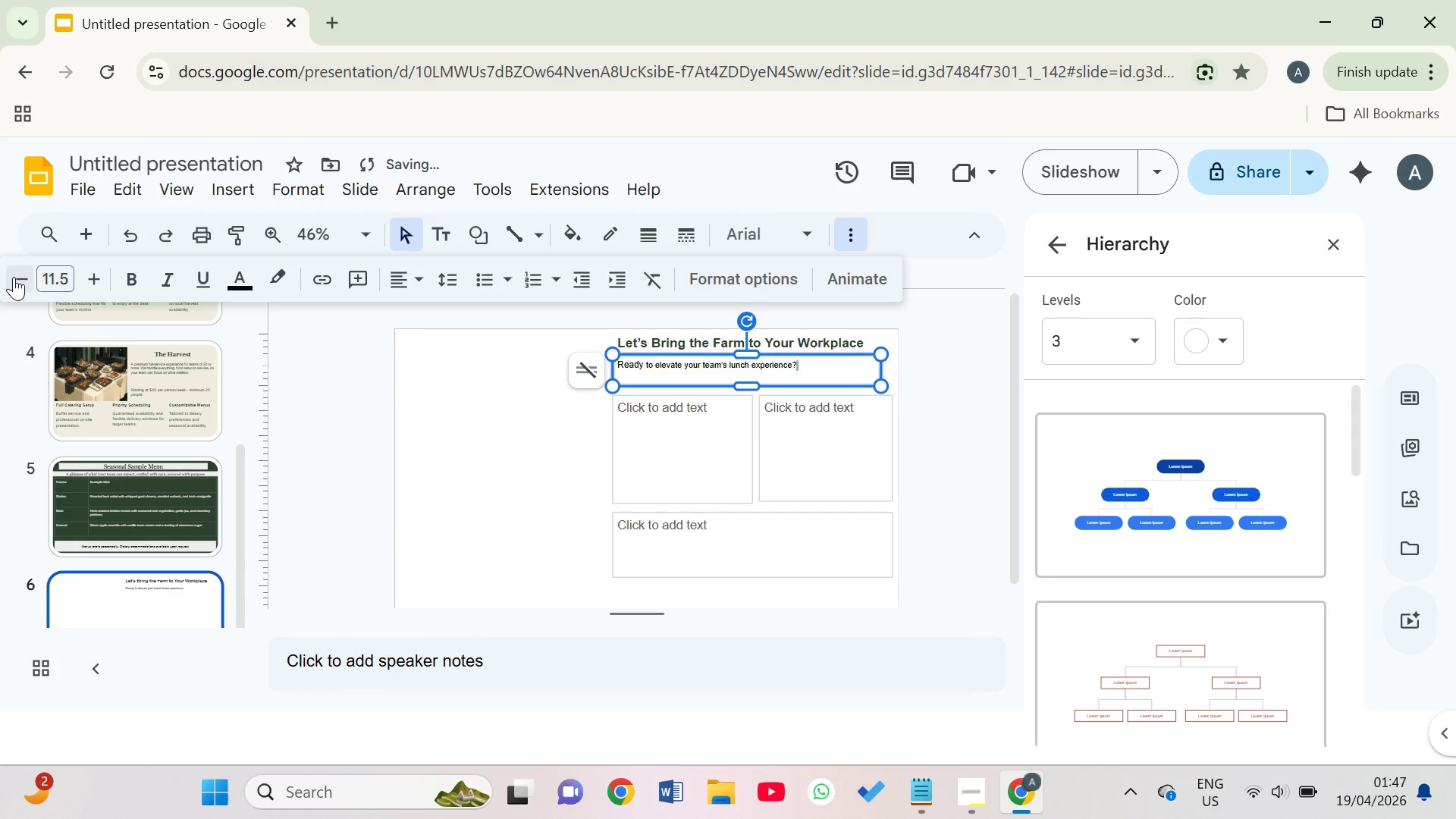 
key(Space)
 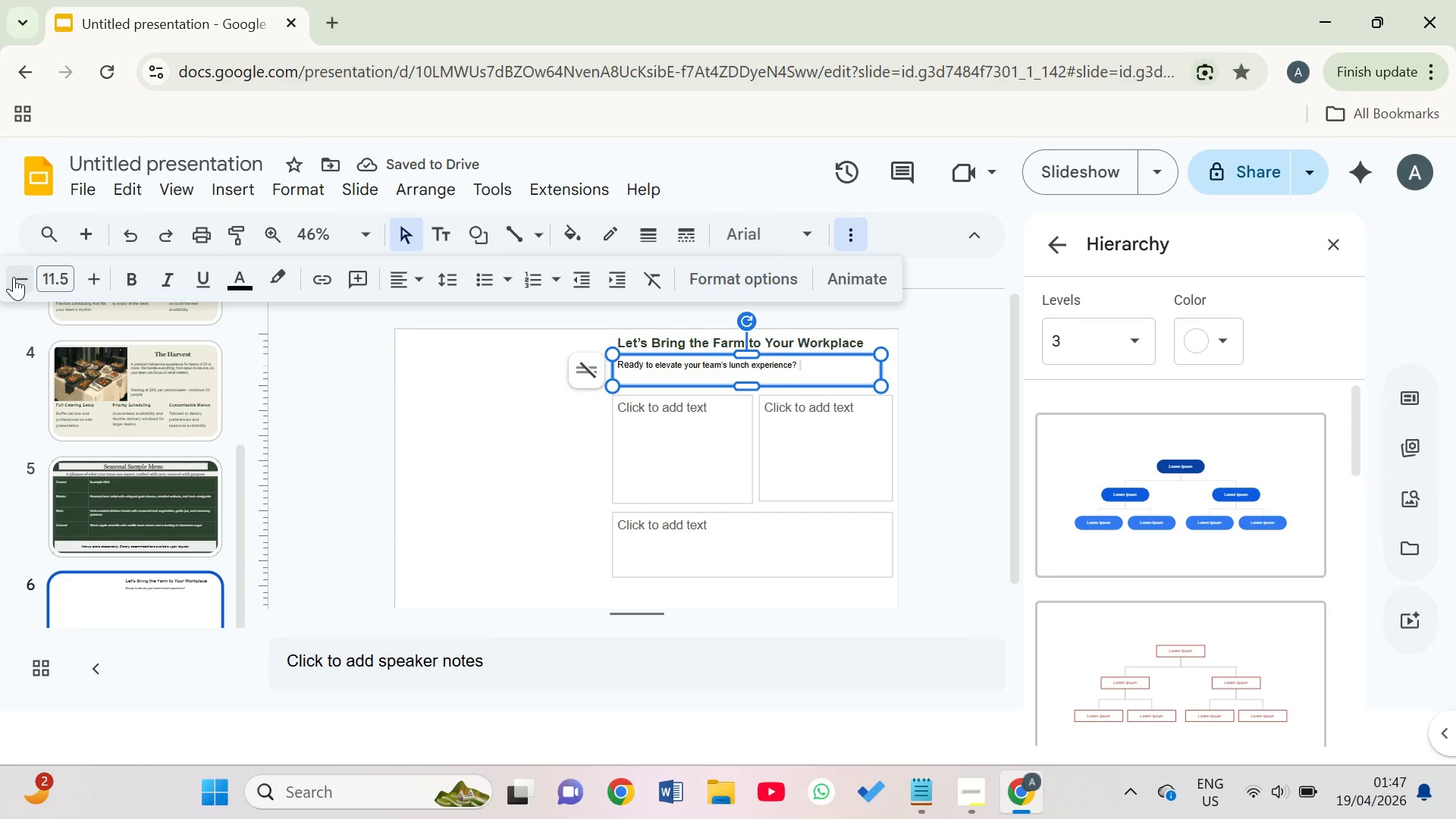 
type(Boo )
key(Backspace)
type(k a complimentat)
key(Backspace)
type(ry ytast)
key(Backspace)
key(Backspace)
key(Backspace)
key(Backspace)
key(Backspace)
type(tatst)
key(Backspace)
key(Backspace)
key(Backspace)
type(sting session and taste the Verd)
key(Backspace)
key(Backspace)
type(idian difference firsthand)
 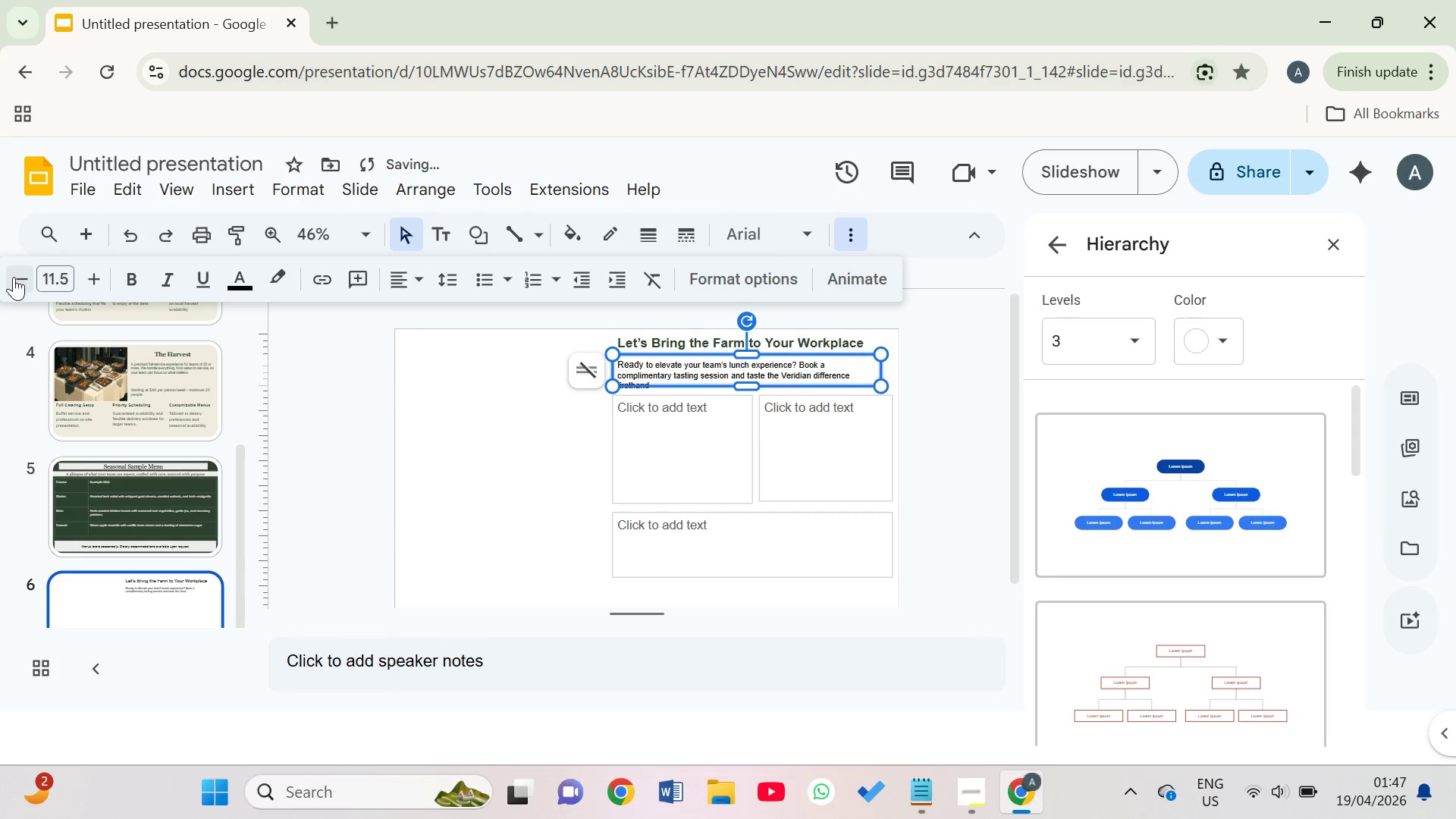 
left_click_drag(start_coordinate=[877, 371], to_coordinate=[940, 368])
 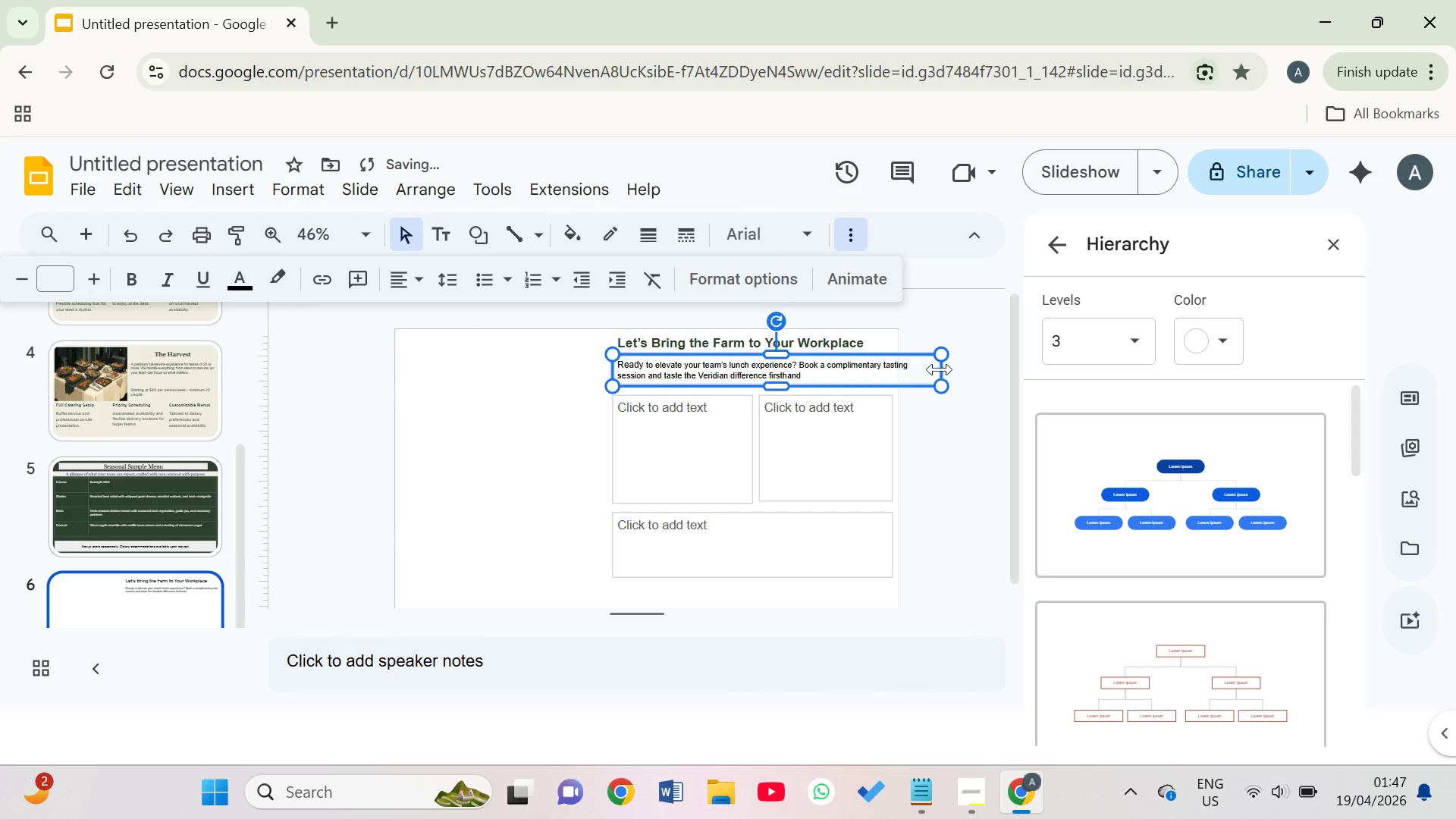 
left_click_drag(start_coordinate=[942, 369], to_coordinate=[900, 373])
 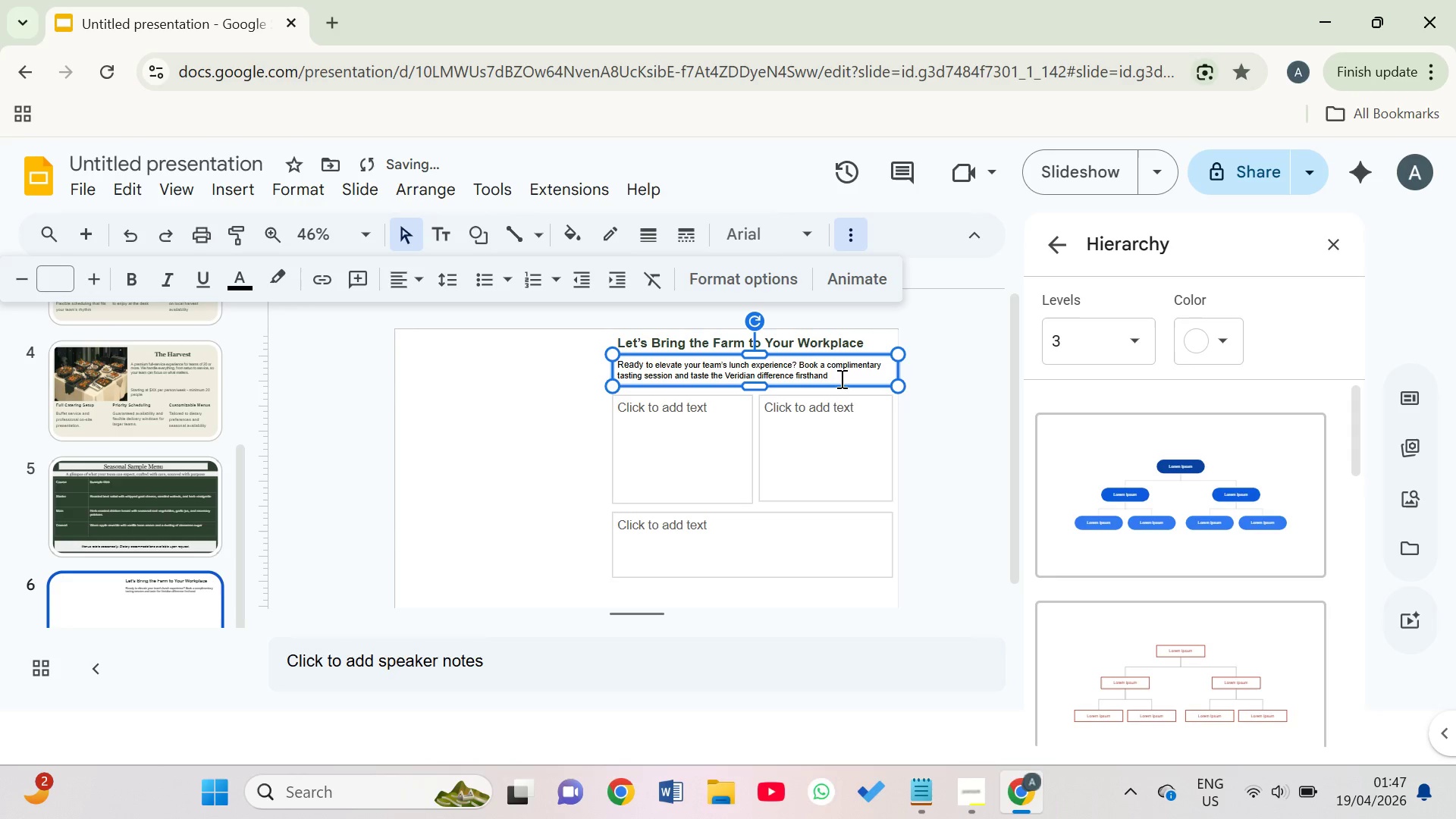 
left_click_drag(start_coordinate=[841, 377], to_coordinate=[625, 357])
 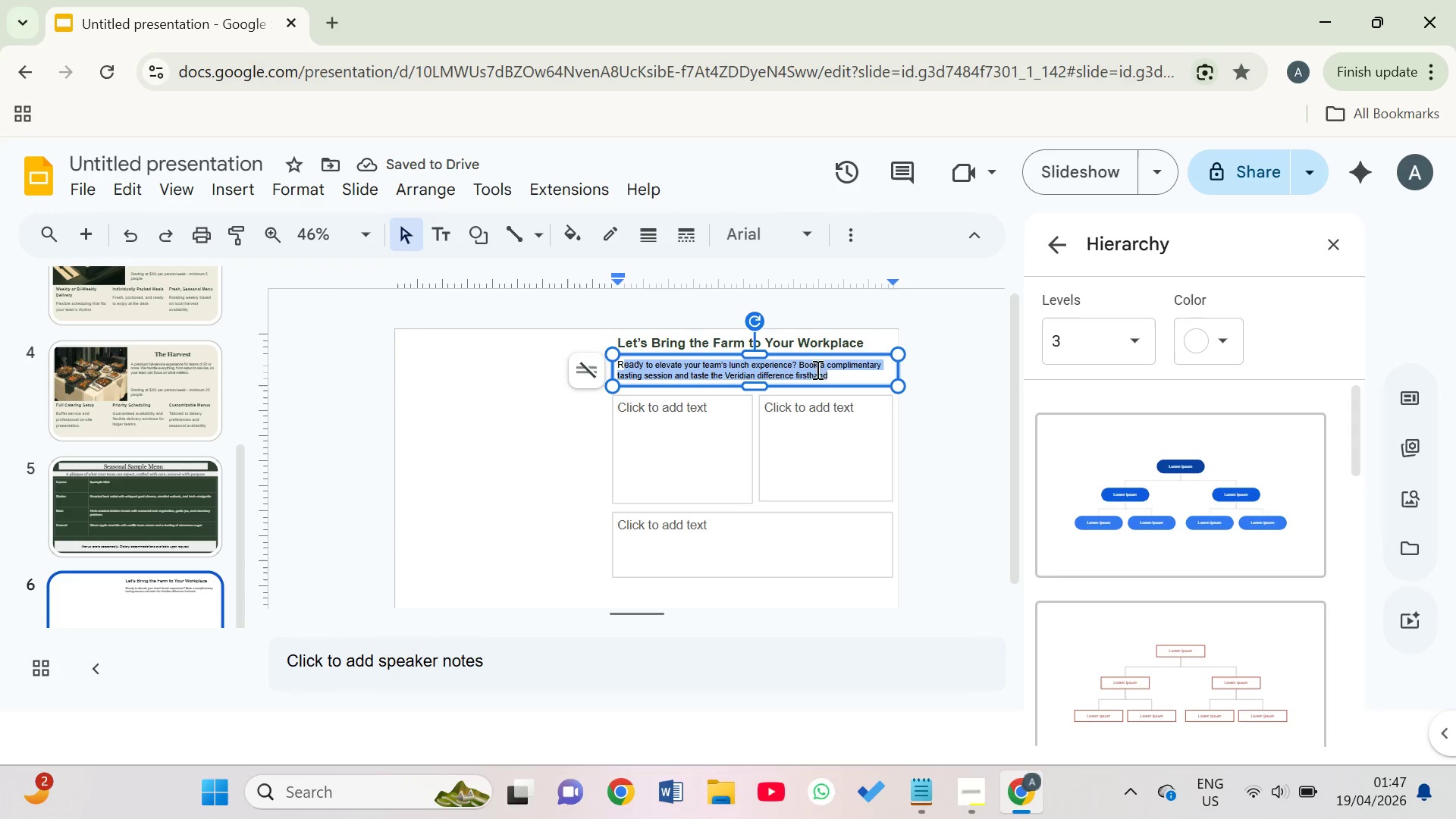 
left_click([835, 378])
 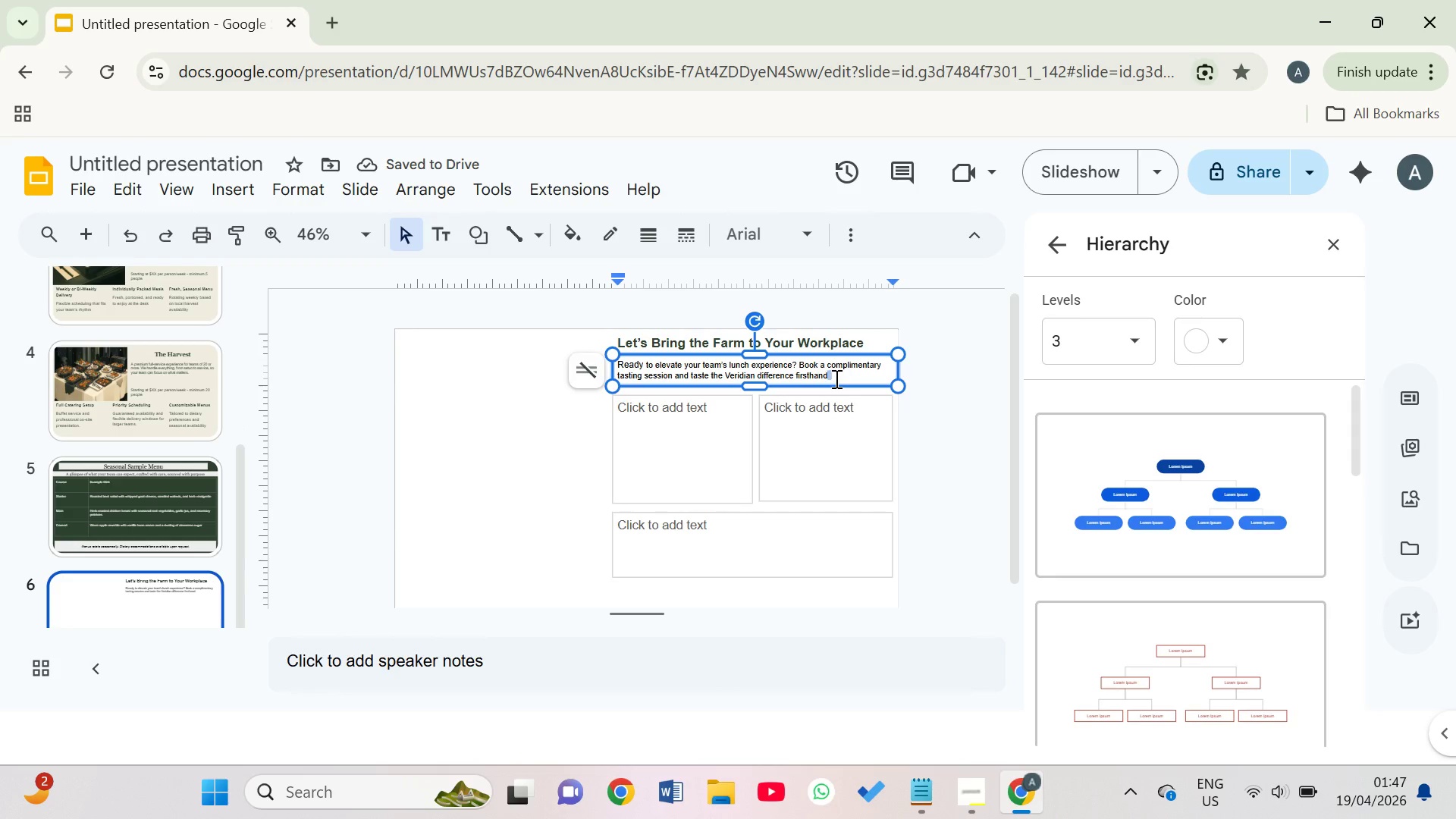 
left_click_drag(start_coordinate=[835, 378], to_coordinate=[611, 365])
 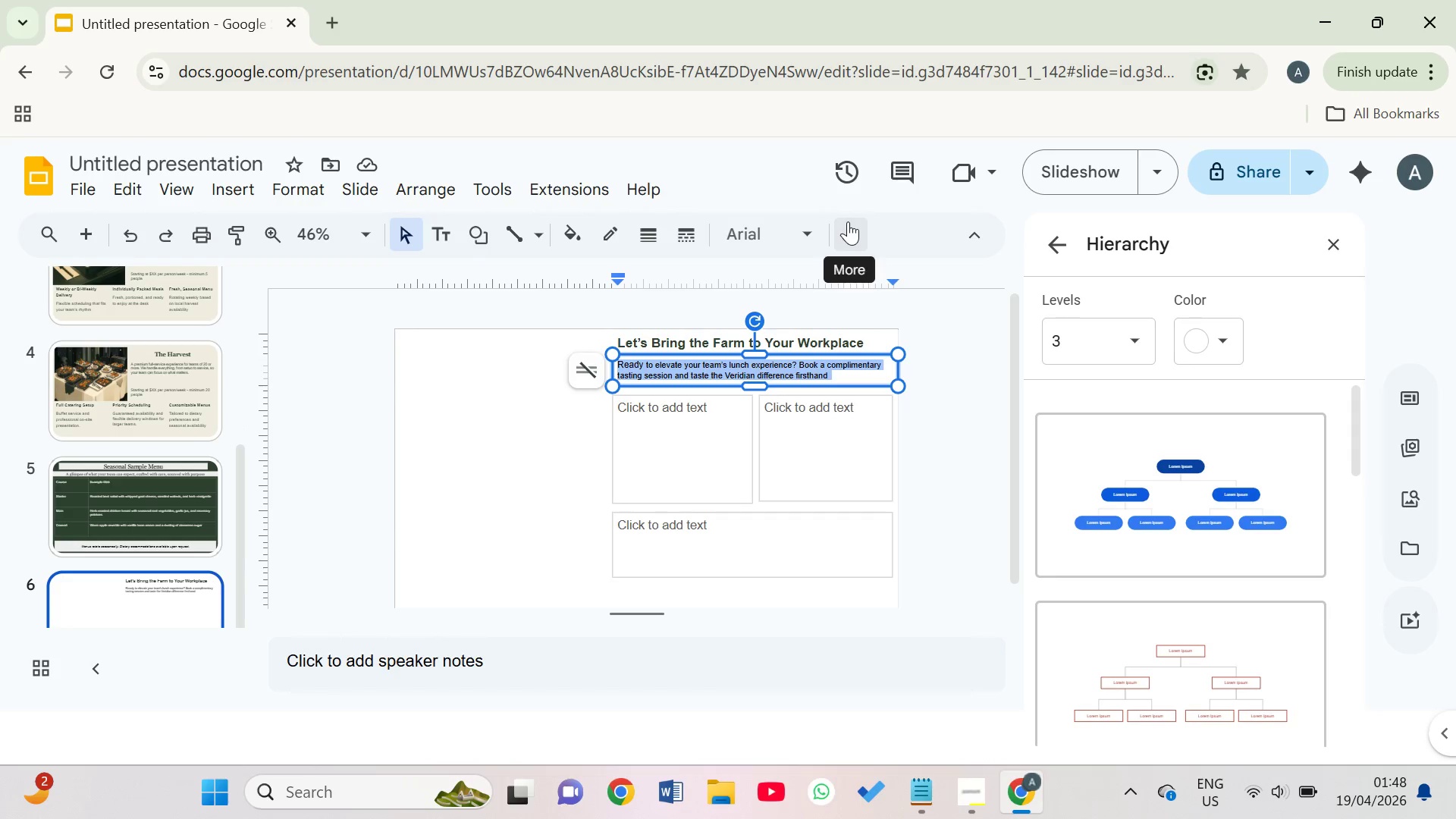 
left_click([852, 225])
 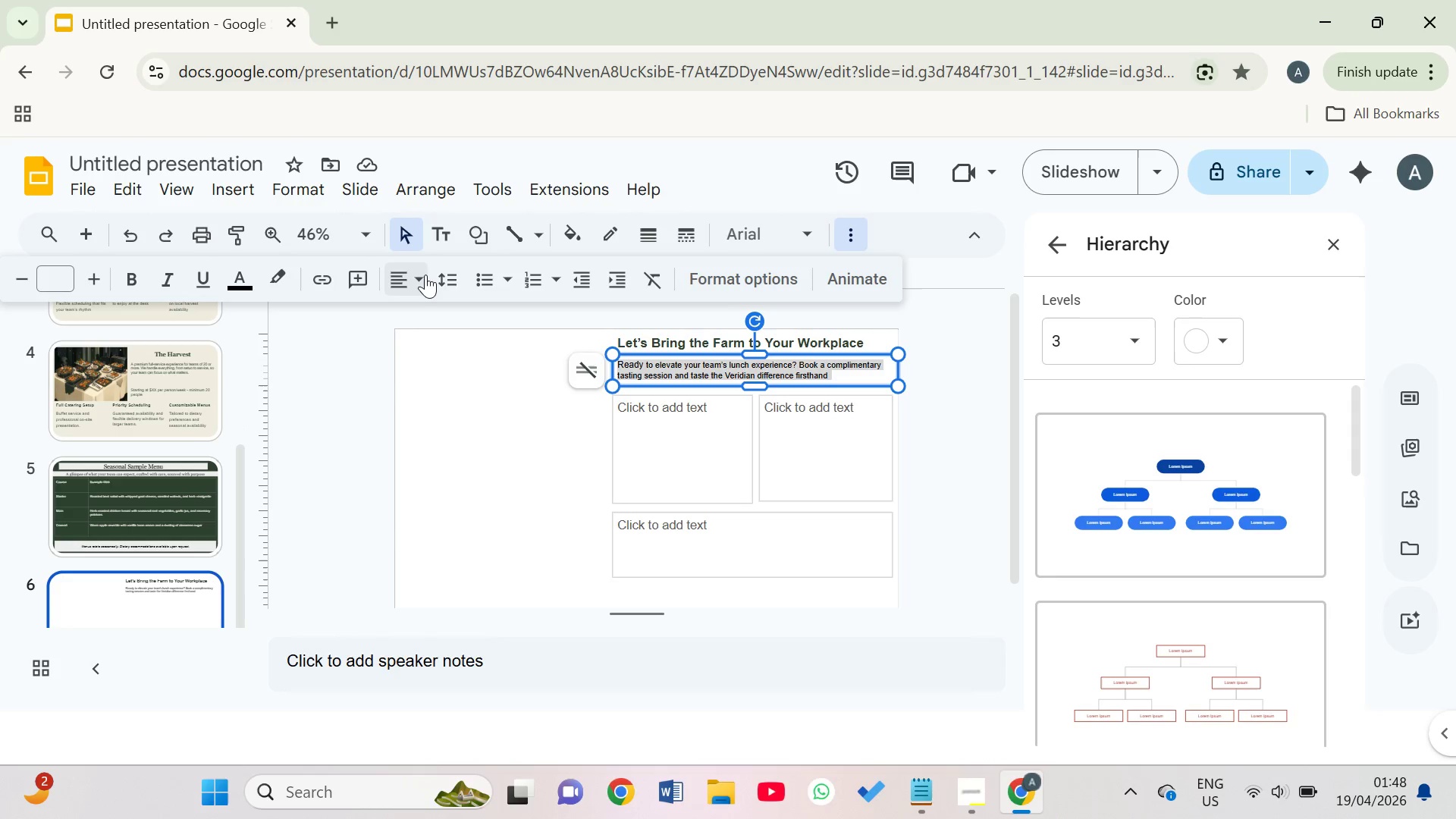 
left_click([411, 277])
 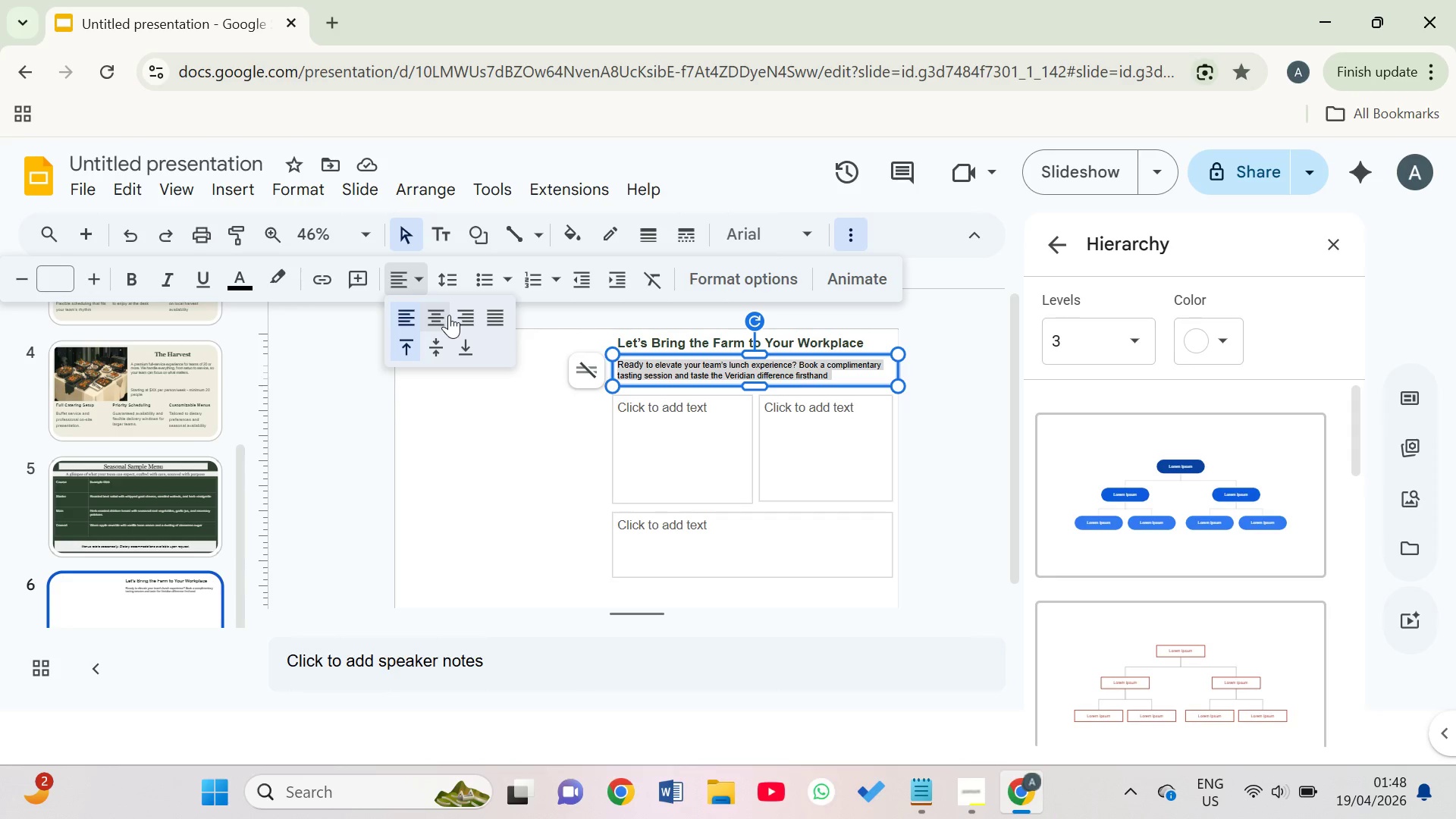 
left_click([500, 315])
 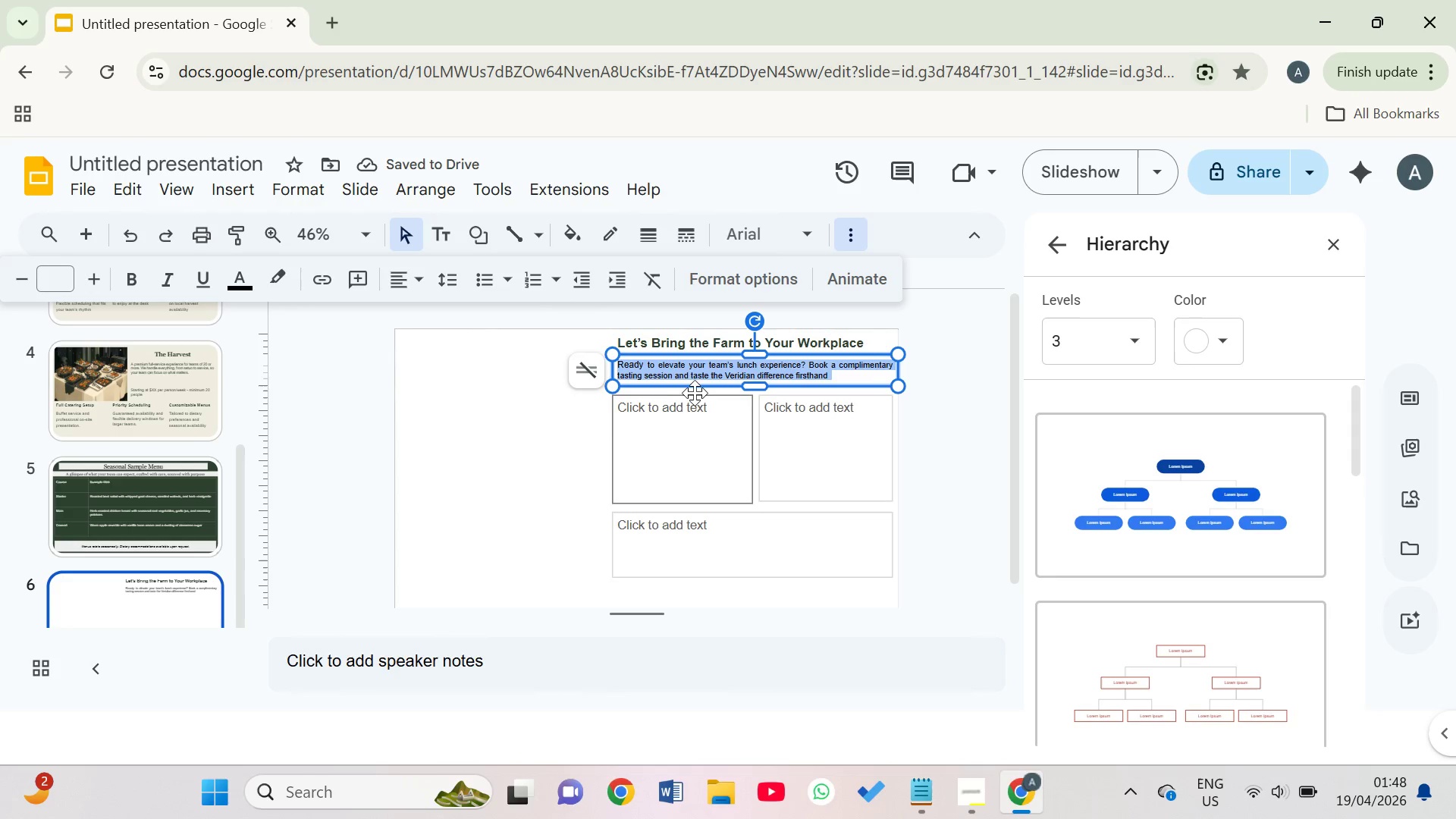 
left_click([686, 447])
 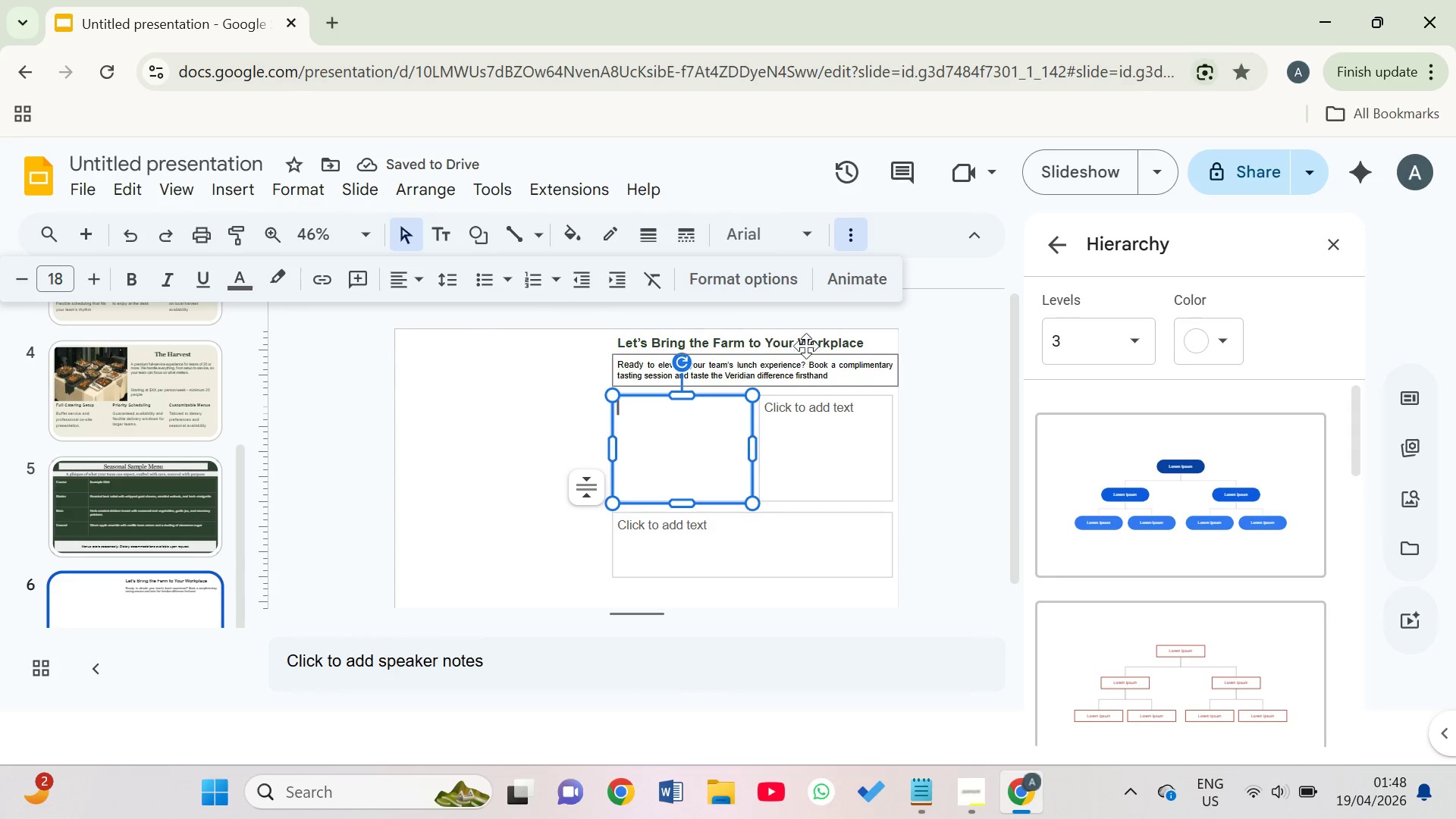 
double_click([806, 344])
 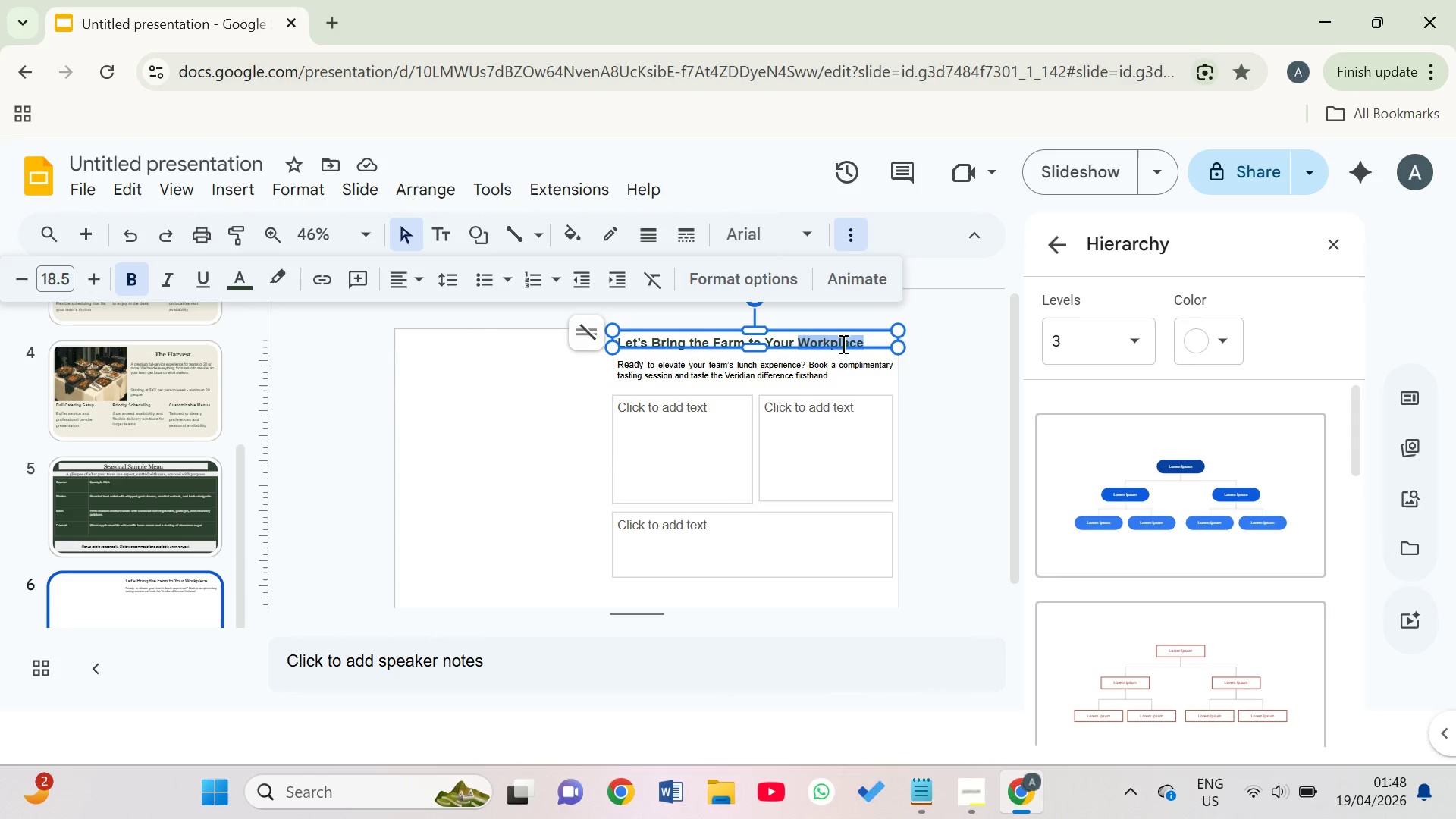 
left_click([861, 337])
 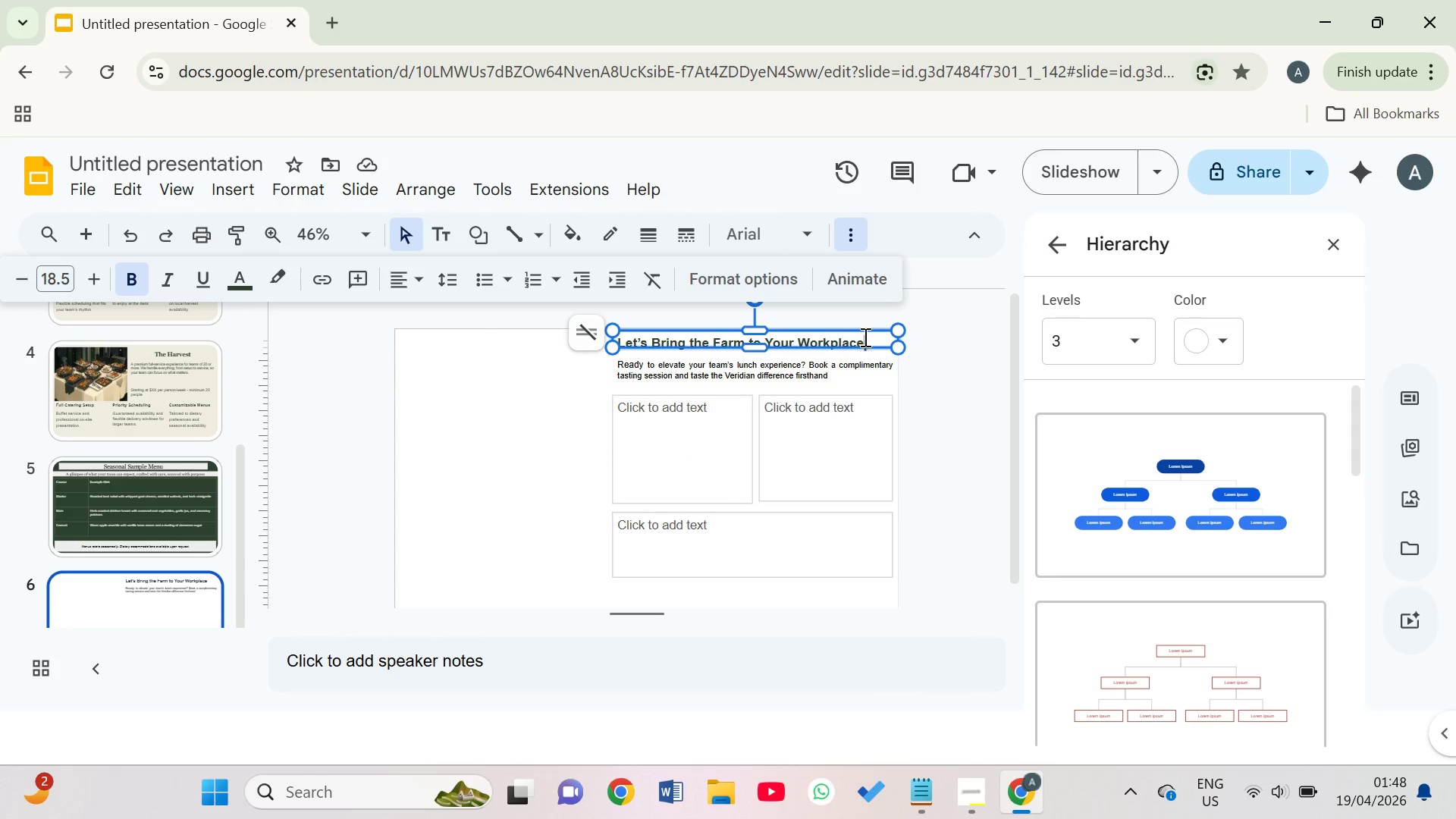 
left_click_drag(start_coordinate=[862, 343], to_coordinate=[616, 344])
 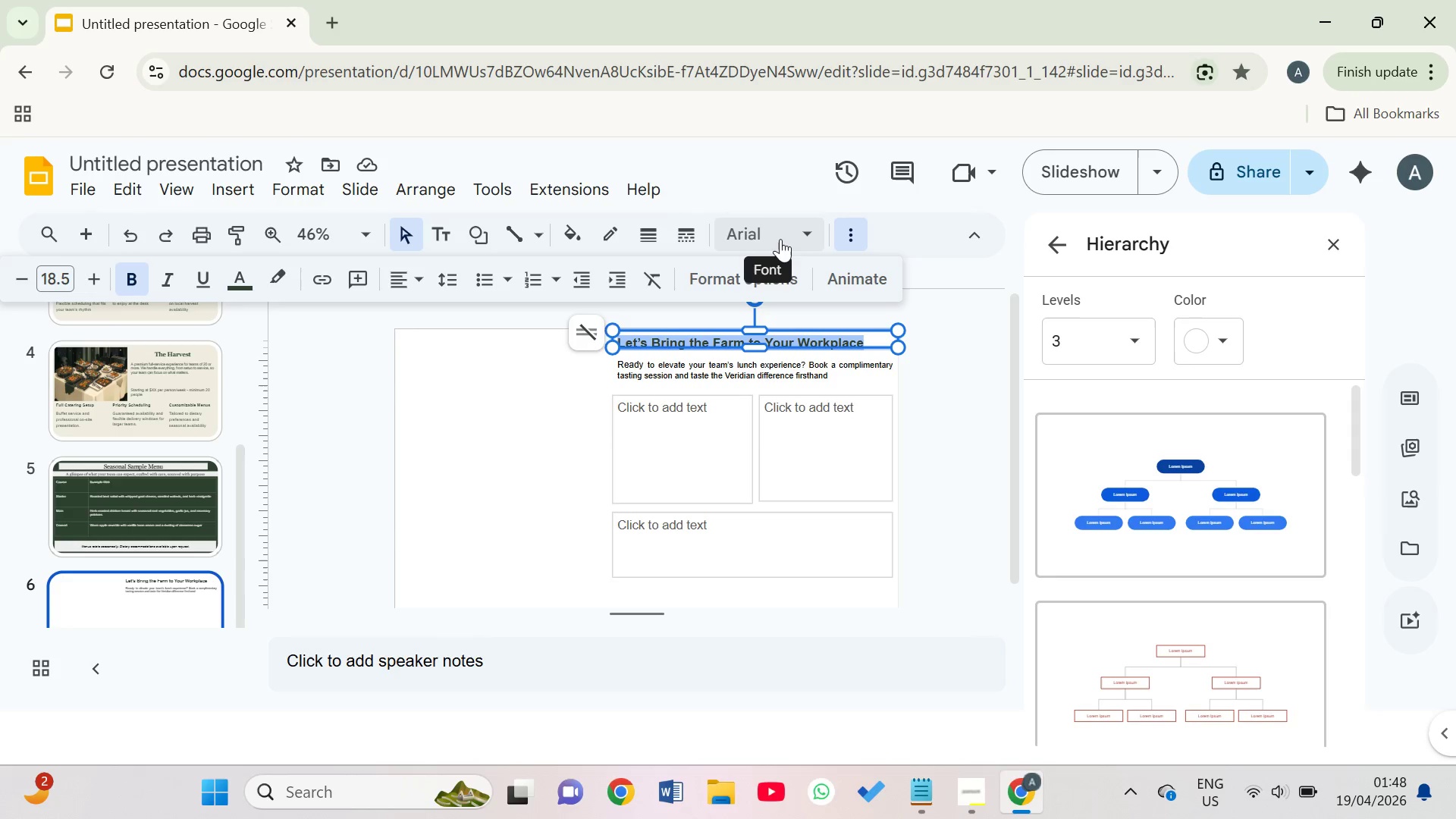 
left_click([787, 240])
 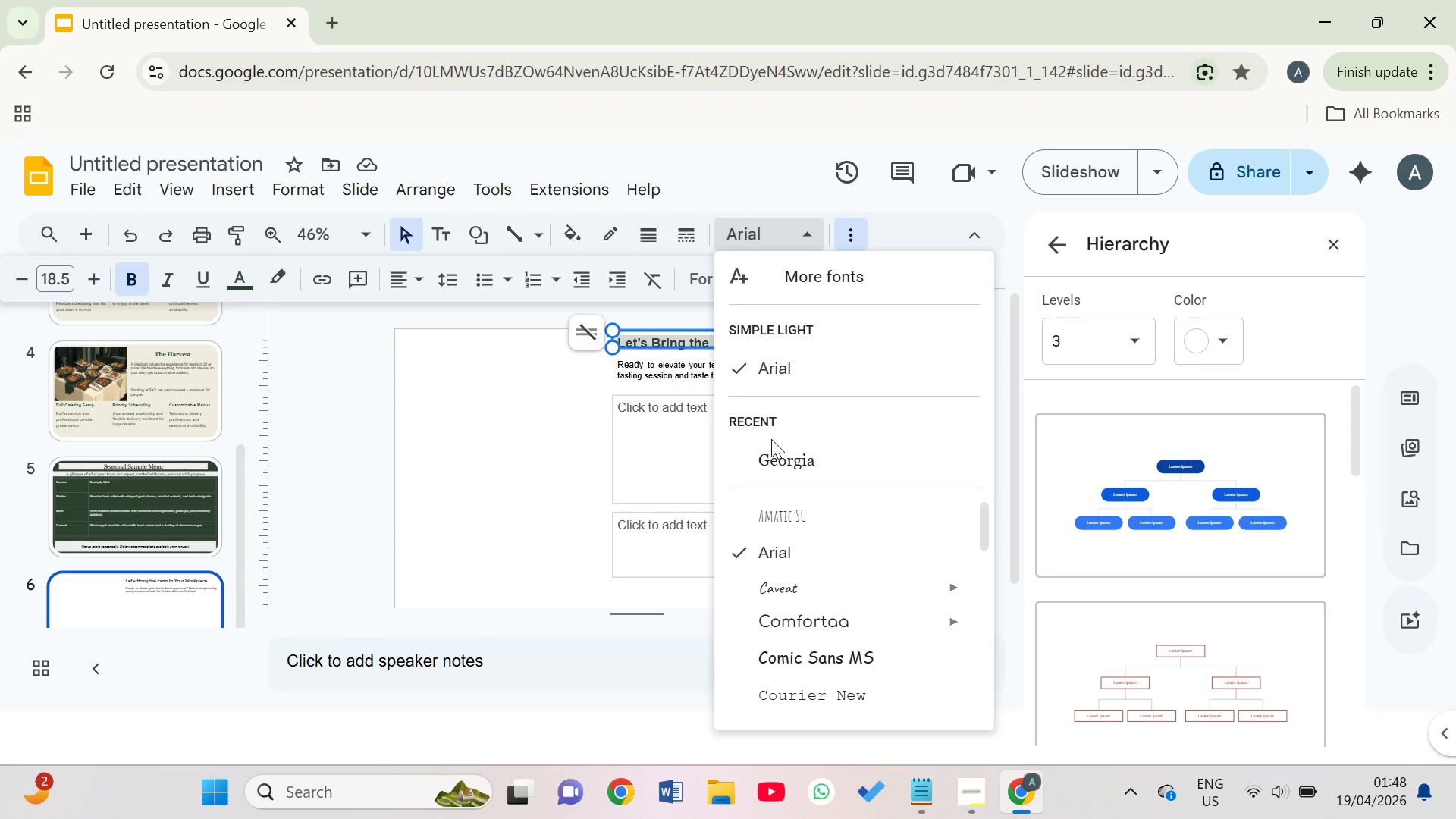 
left_click([759, 460])
 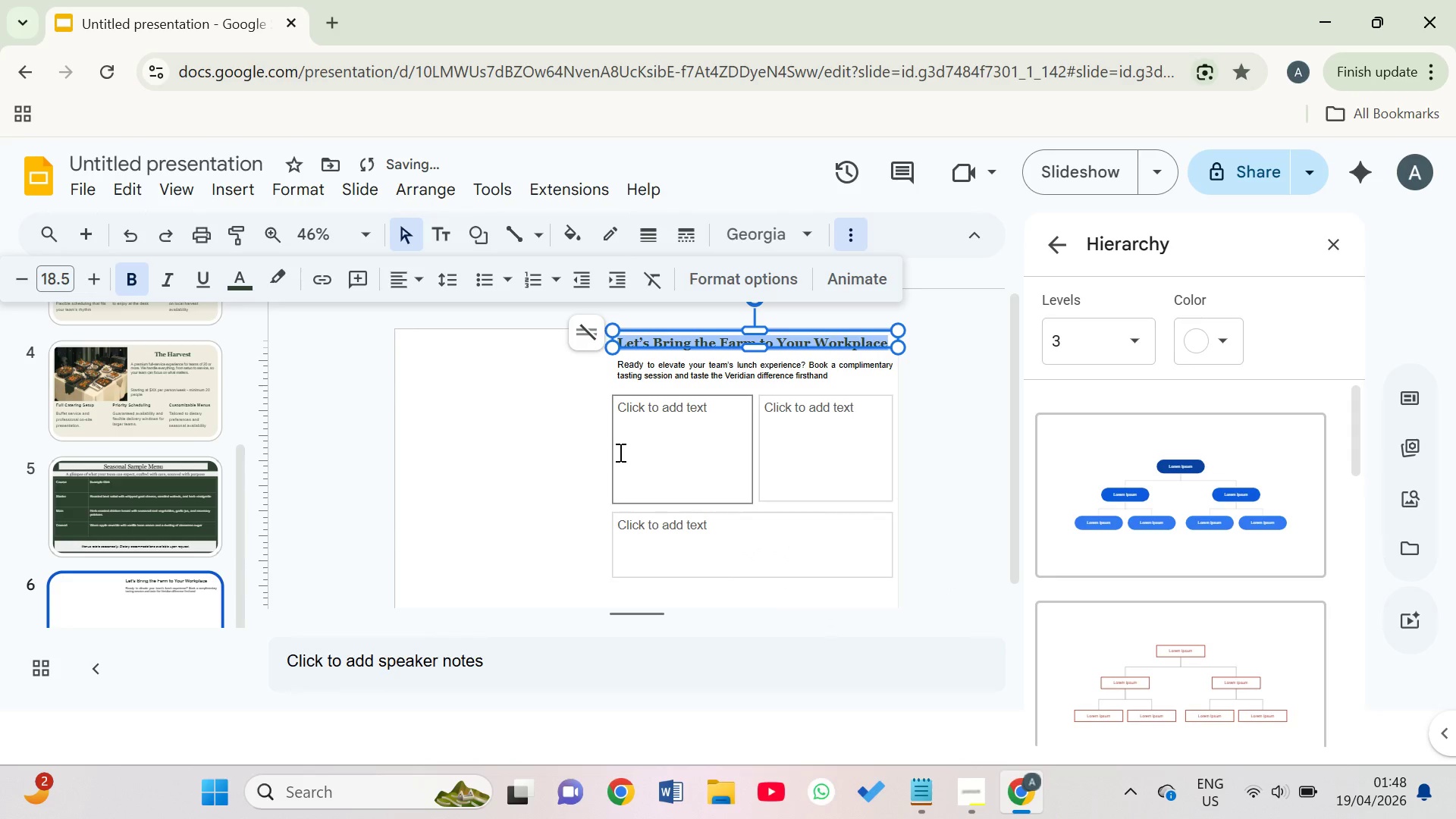 
left_click([543, 444])
 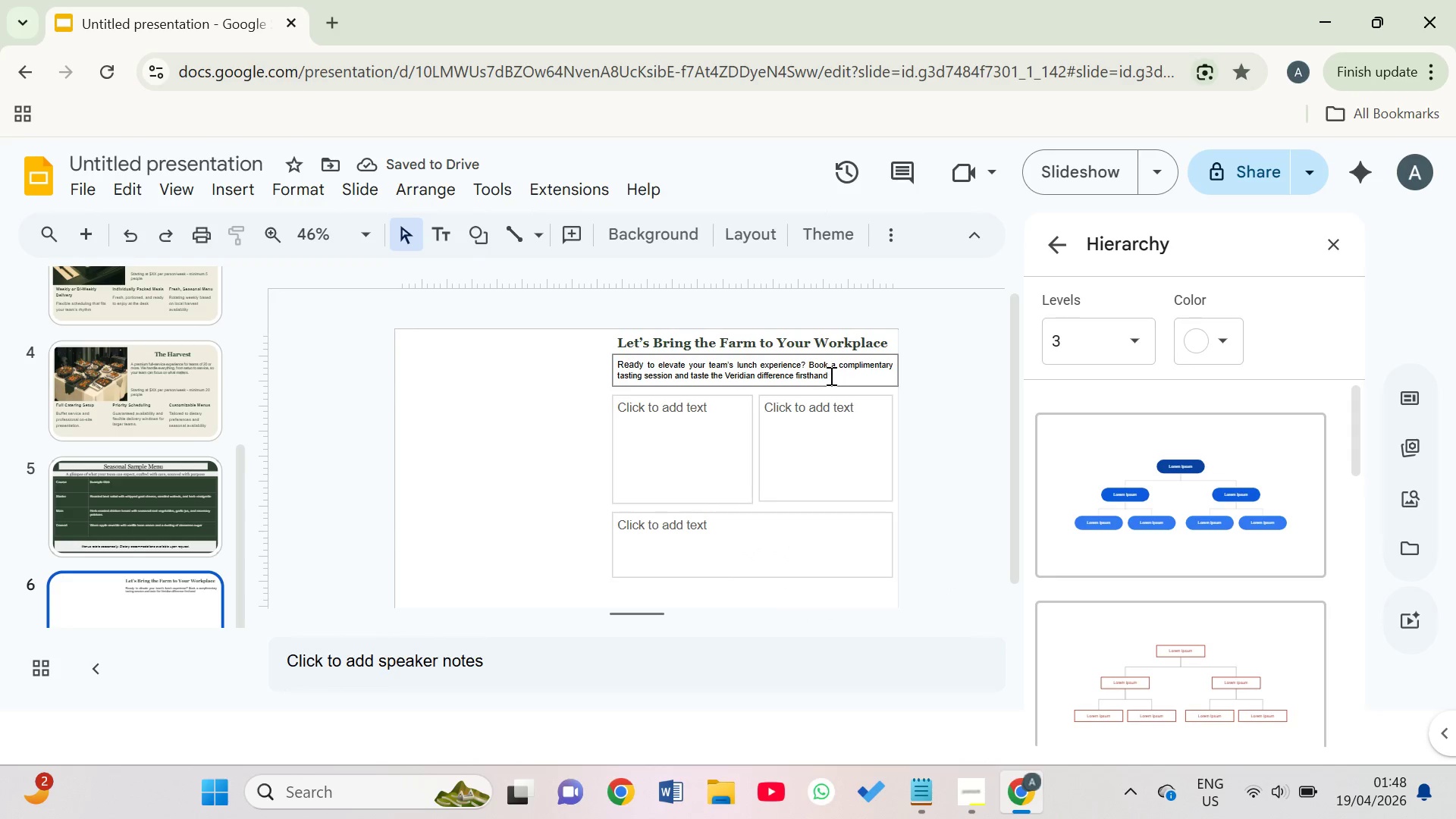 
left_click_drag(start_coordinate=[835, 377], to_coordinate=[605, 367])
 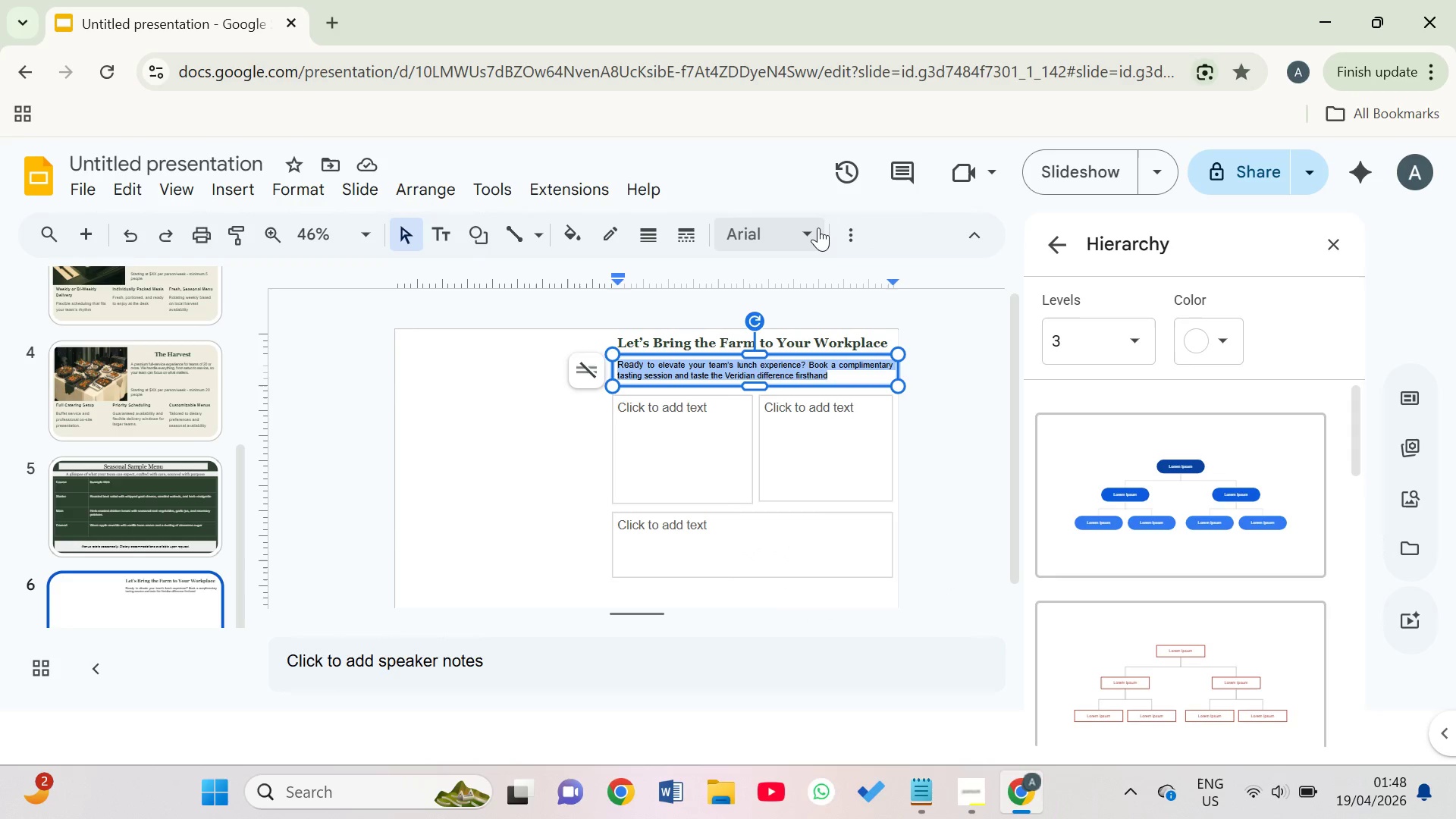 
left_click([840, 246])
 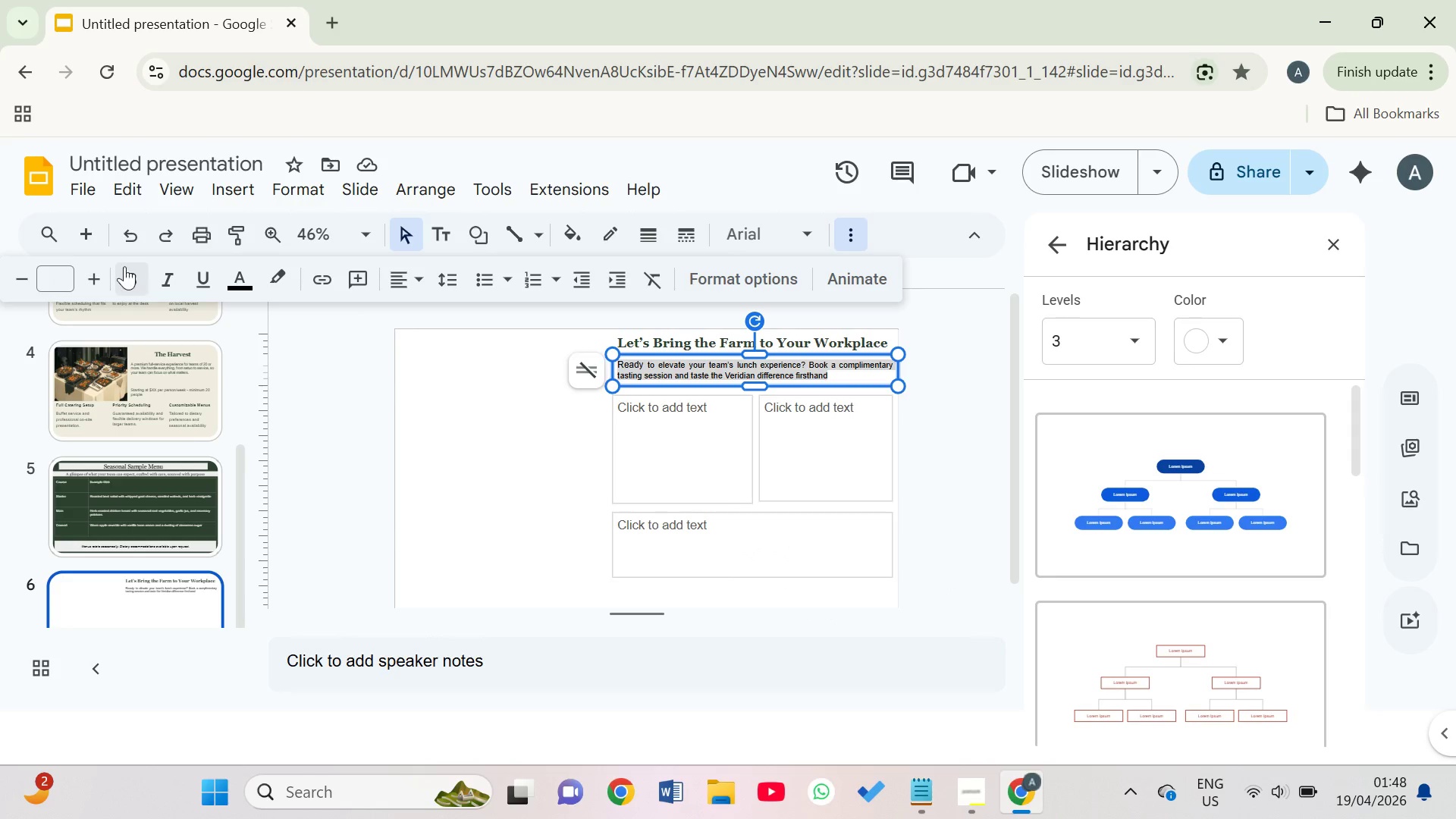 
left_click([96, 265])
 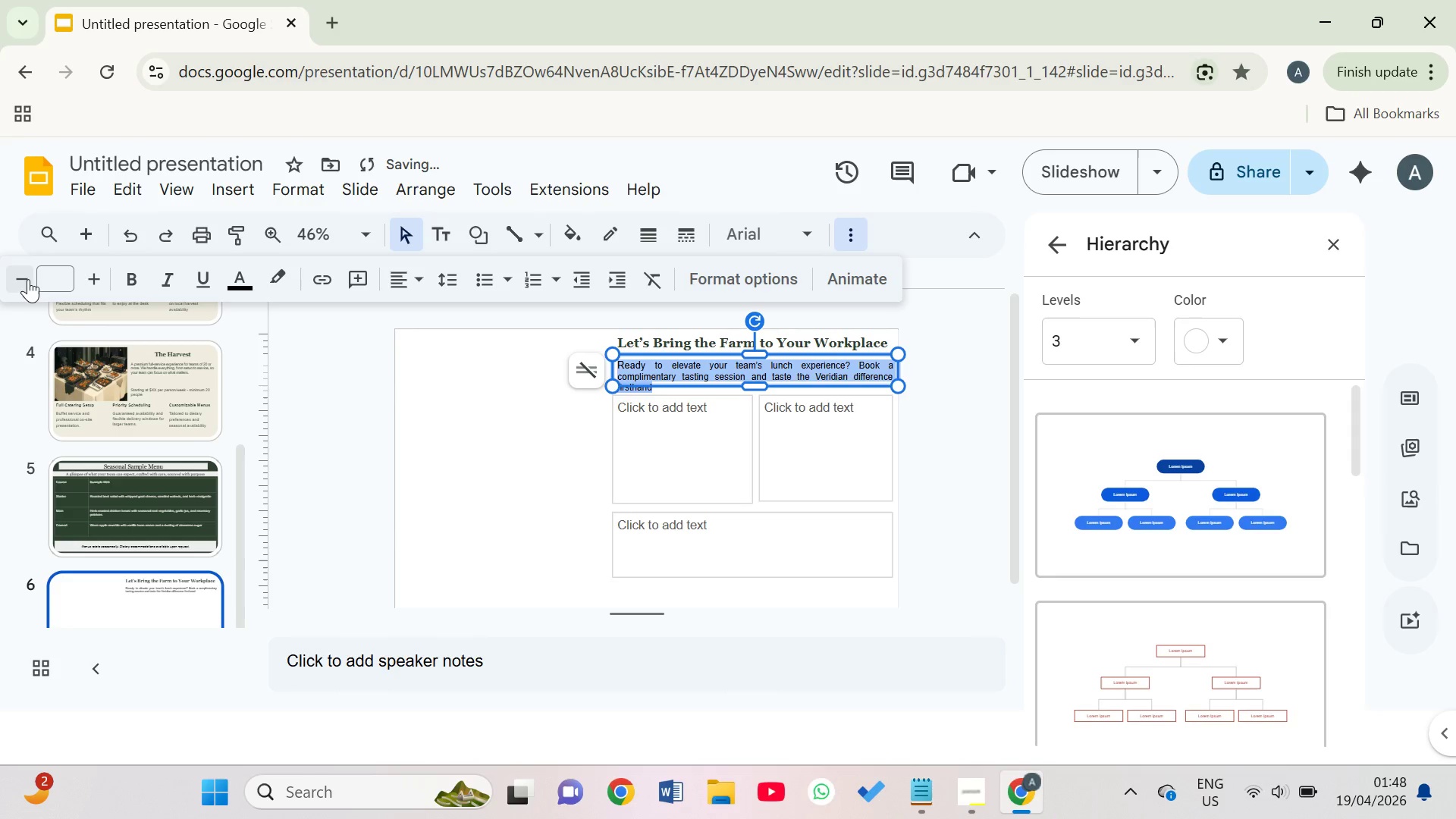 
left_click([17, 276])
 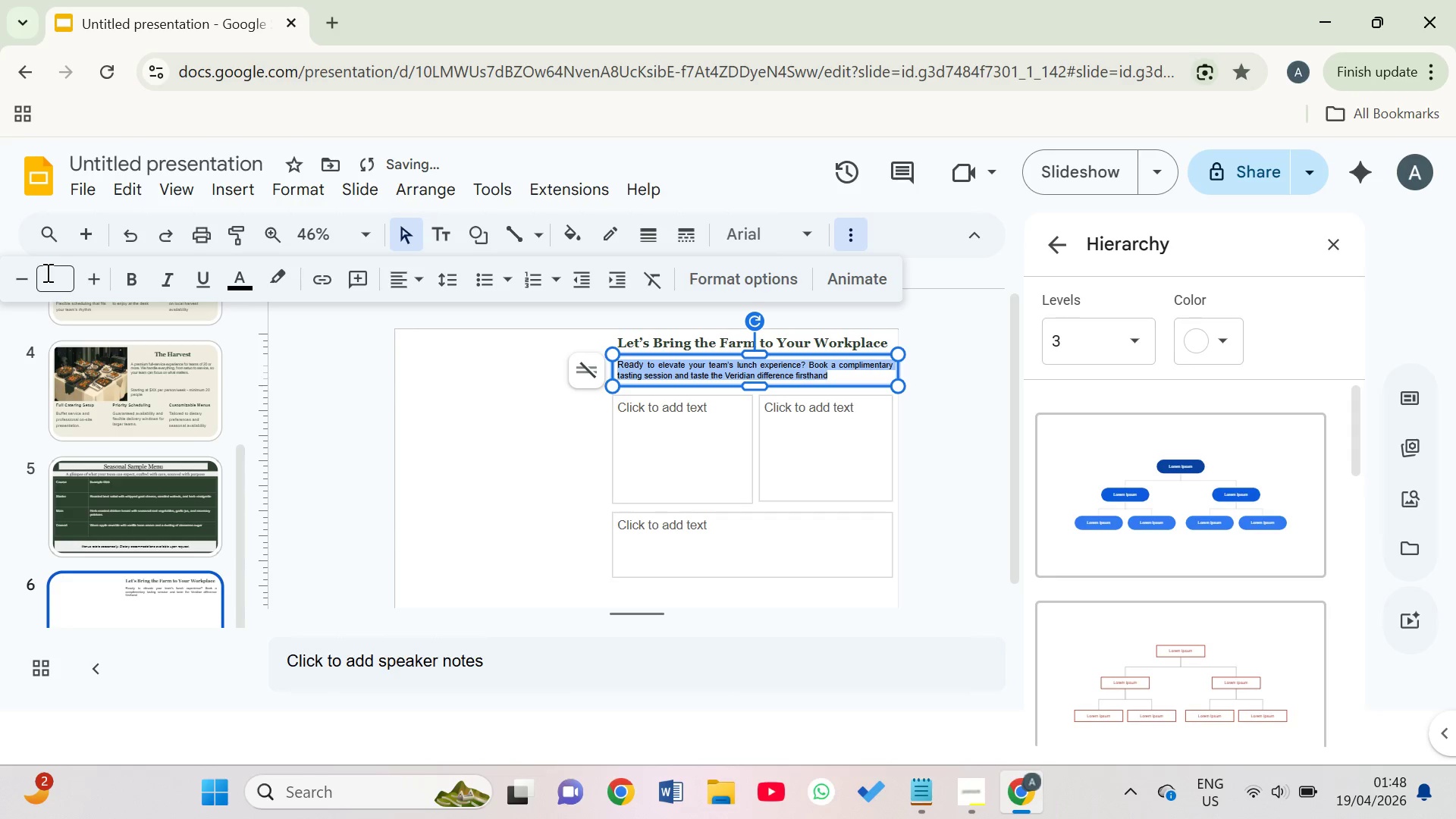 
right_click([46, 275])
 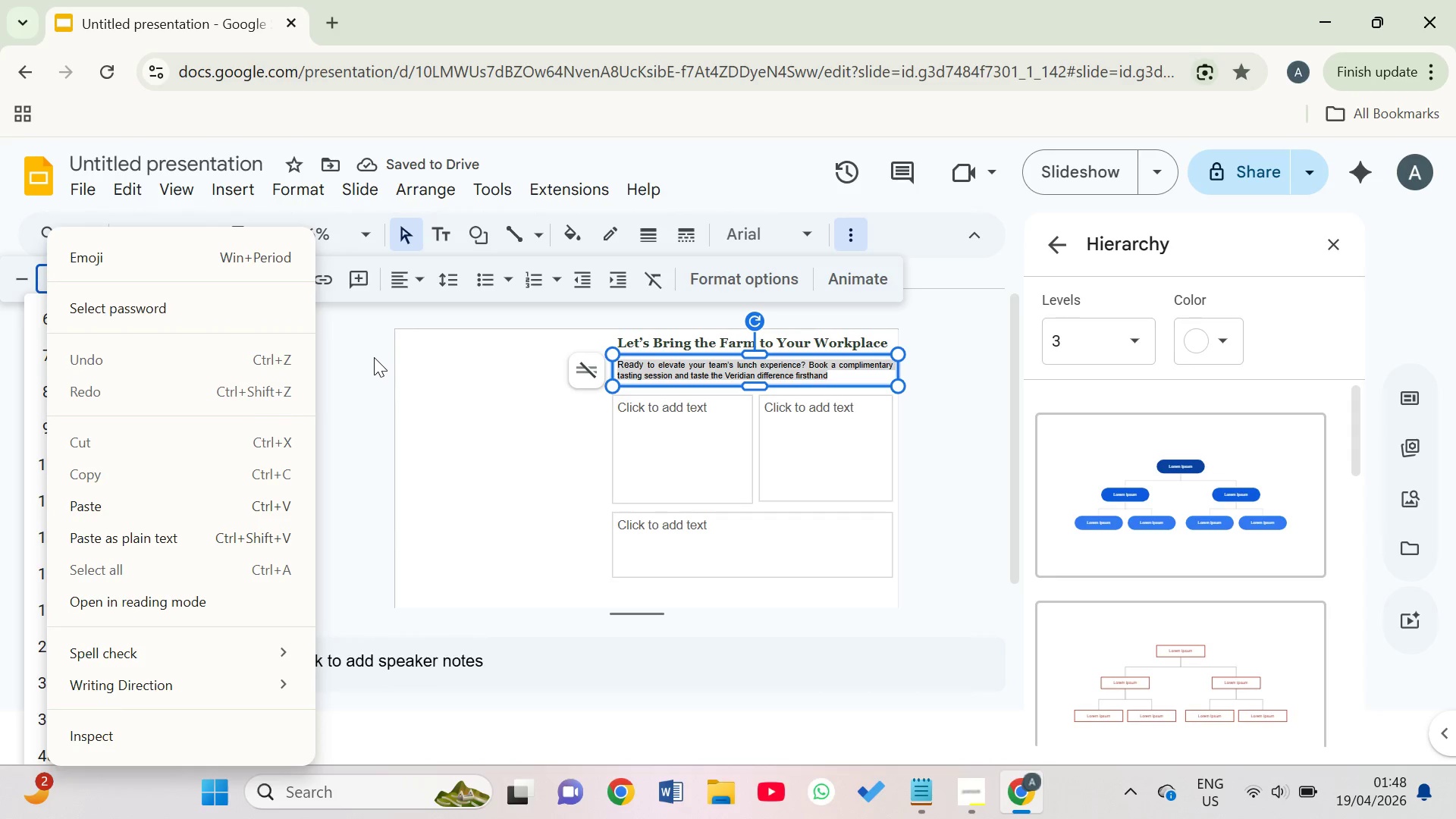 
left_click([372, 356])
 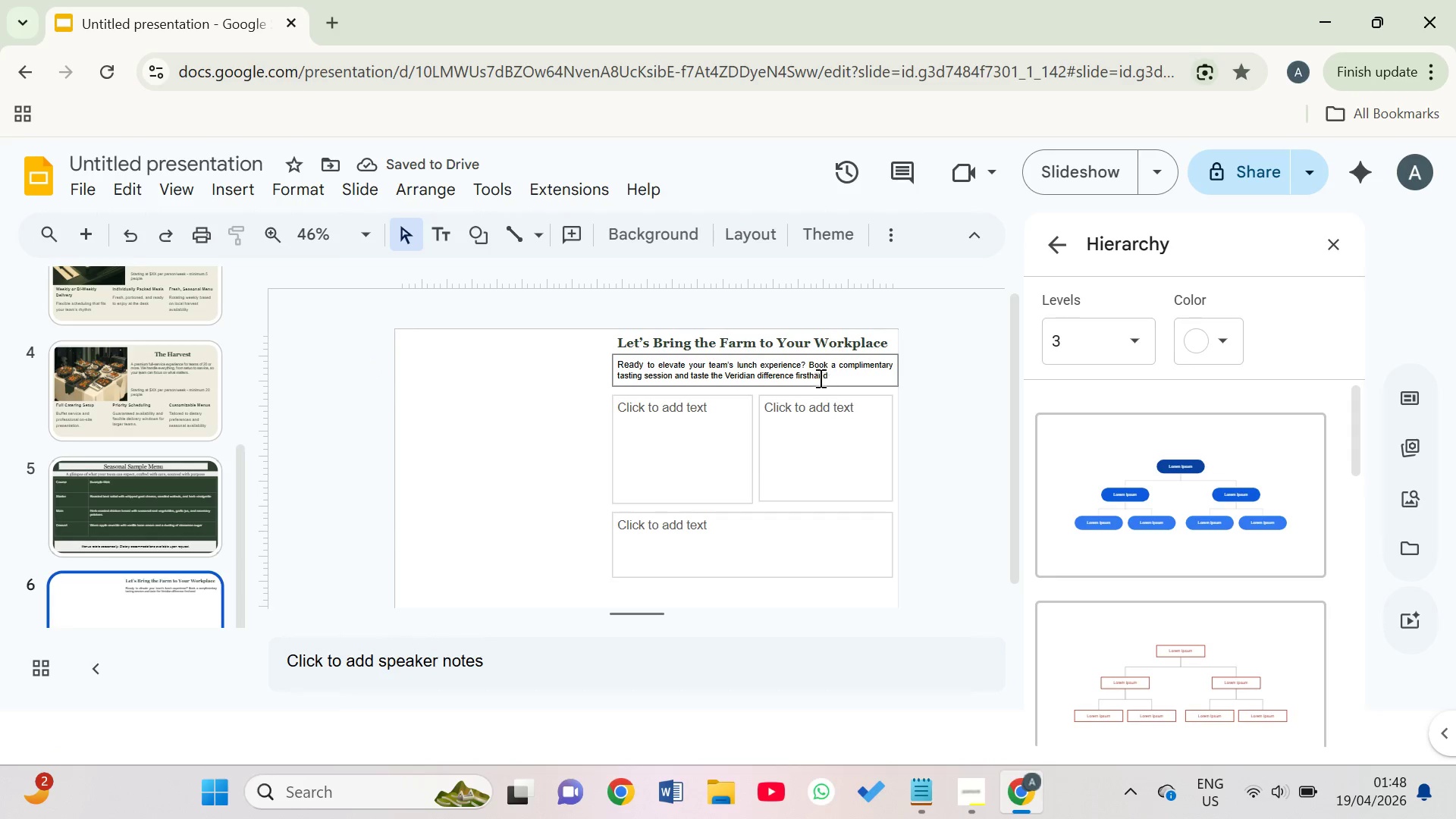 
left_click_drag(start_coordinate=[817, 376], to_coordinate=[736, 378])
 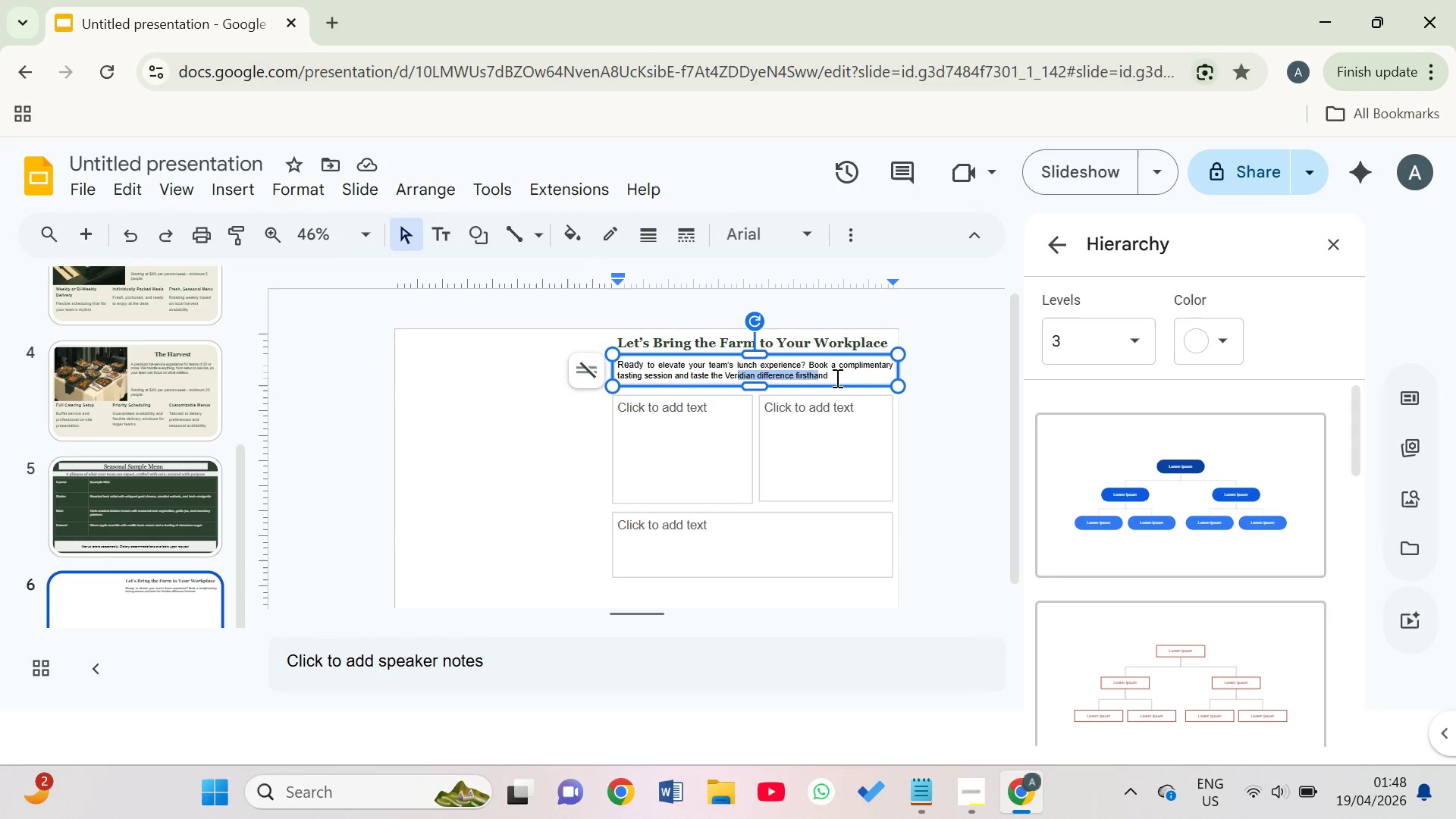 
left_click_drag(start_coordinate=[836, 376], to_coordinate=[615, 366])
 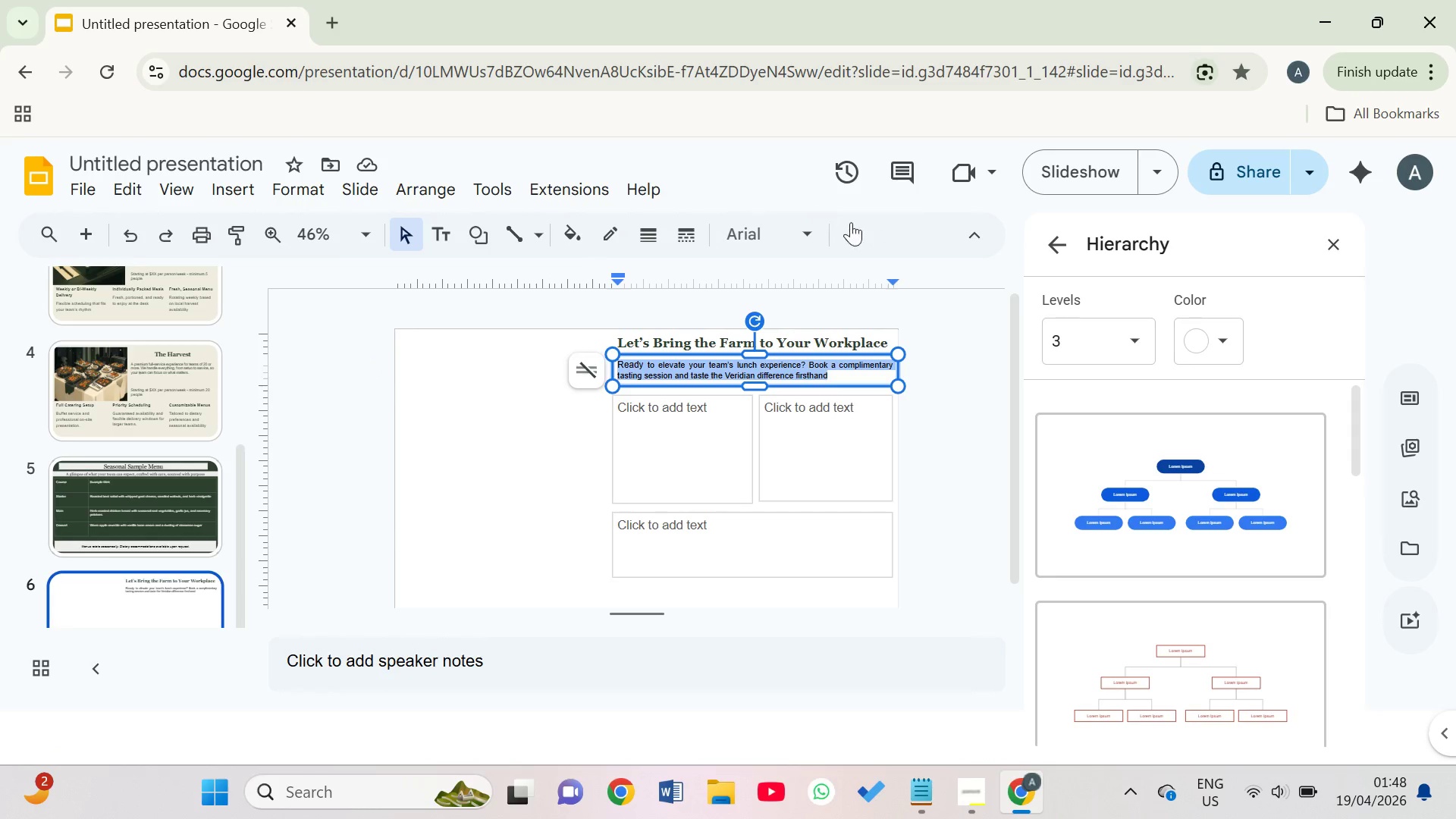 
left_click([867, 234])
 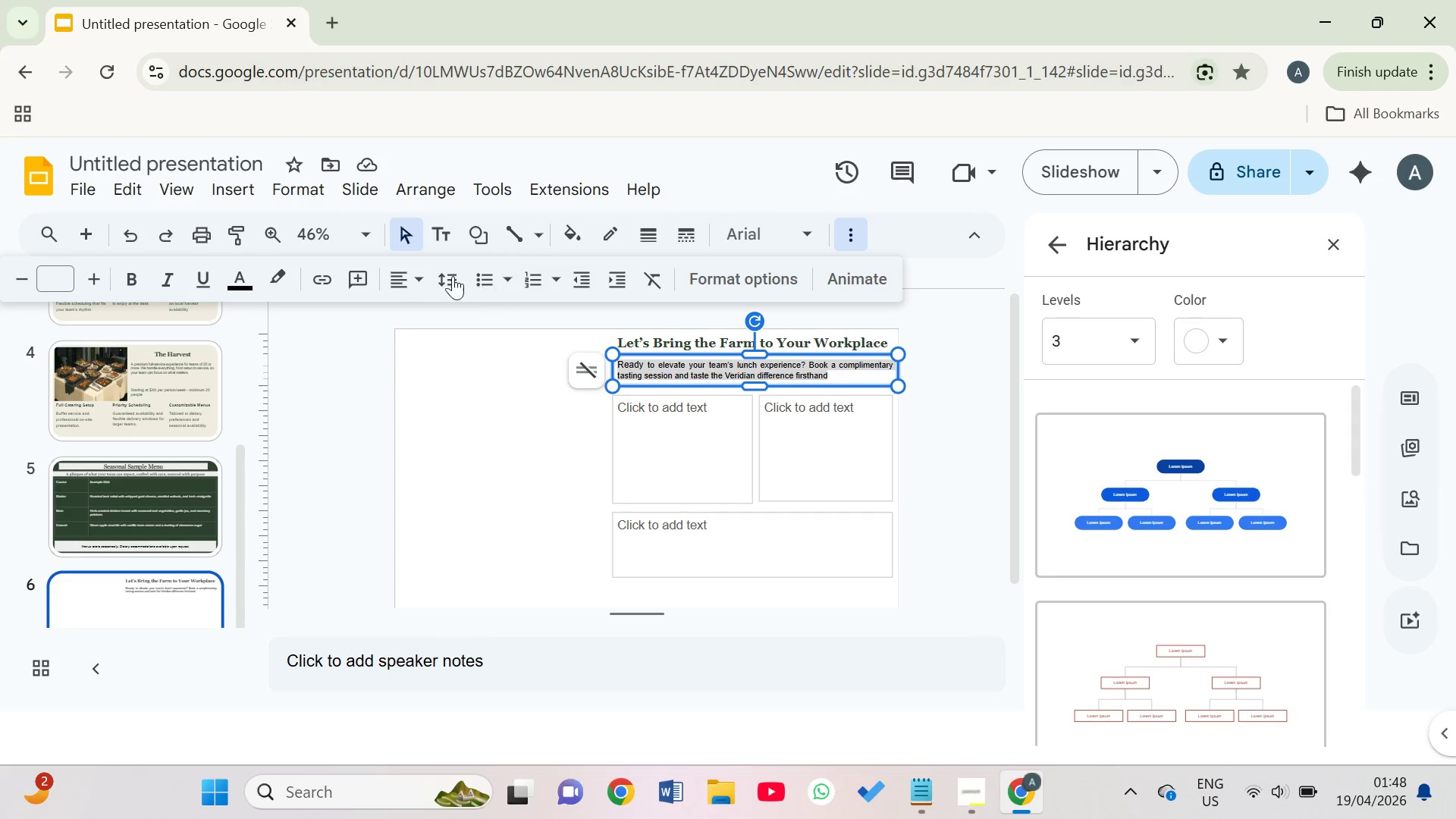 
left_click([416, 276])
 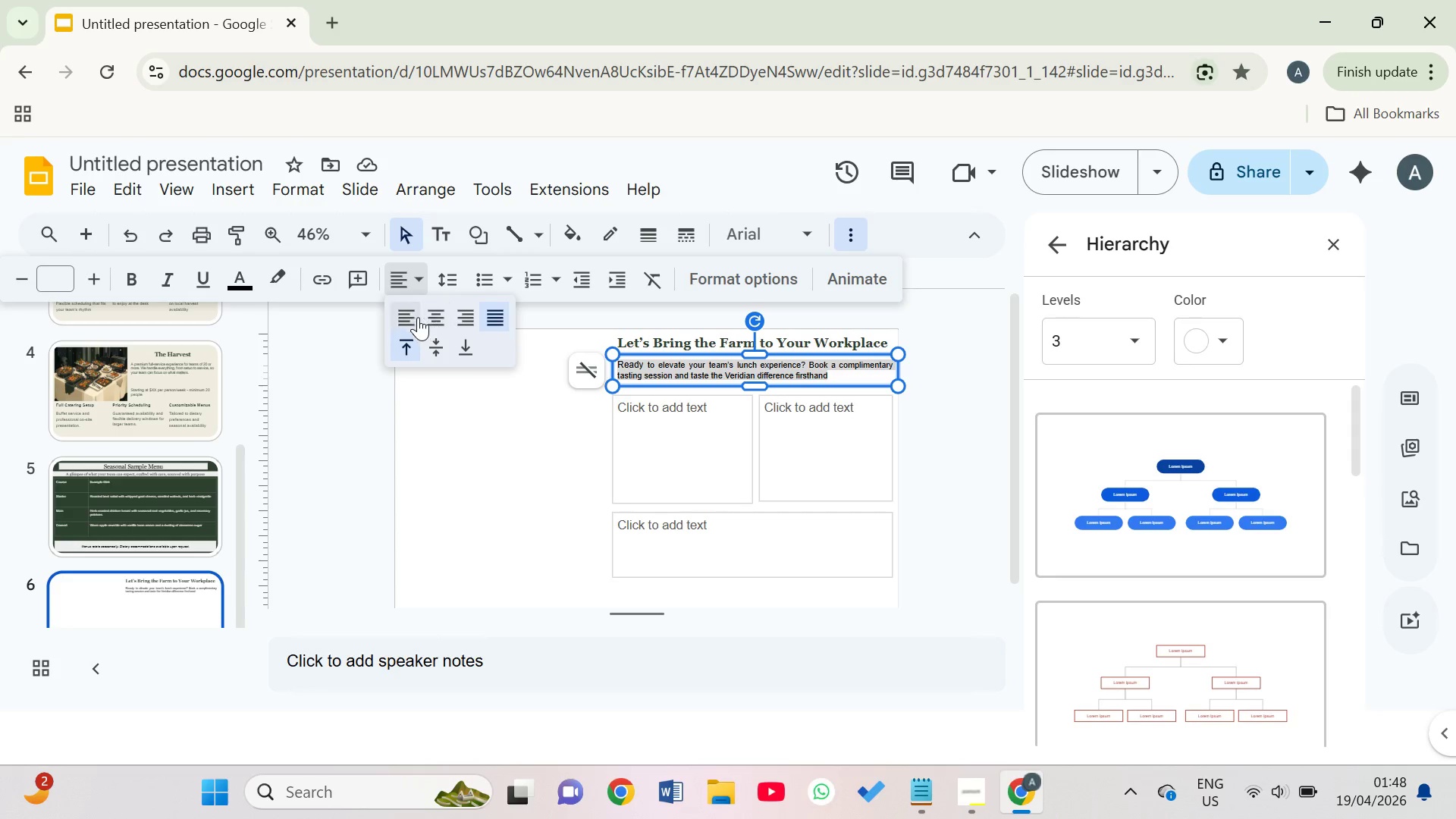 
left_click([415, 312])
 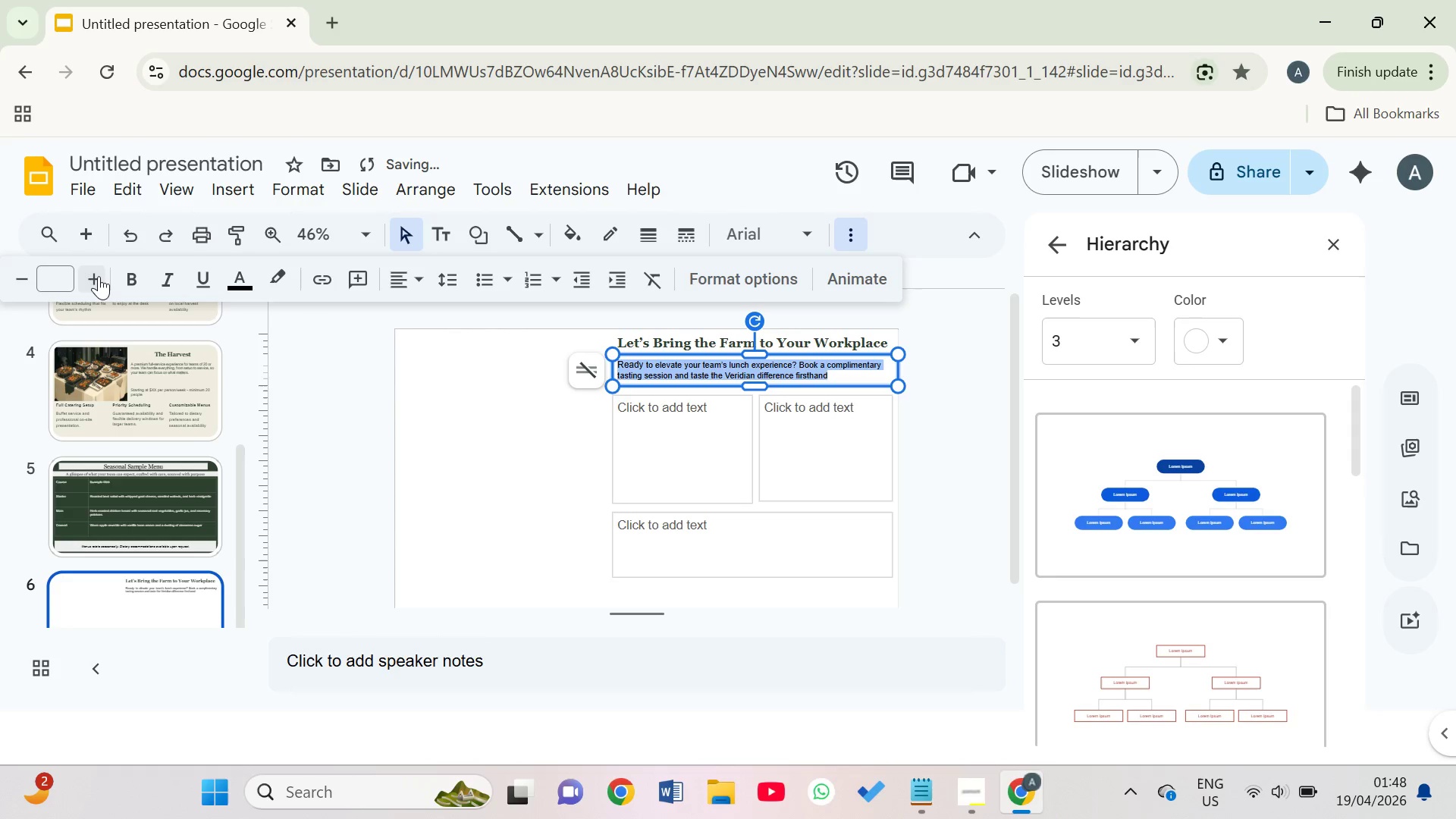 
left_click([86, 274])
 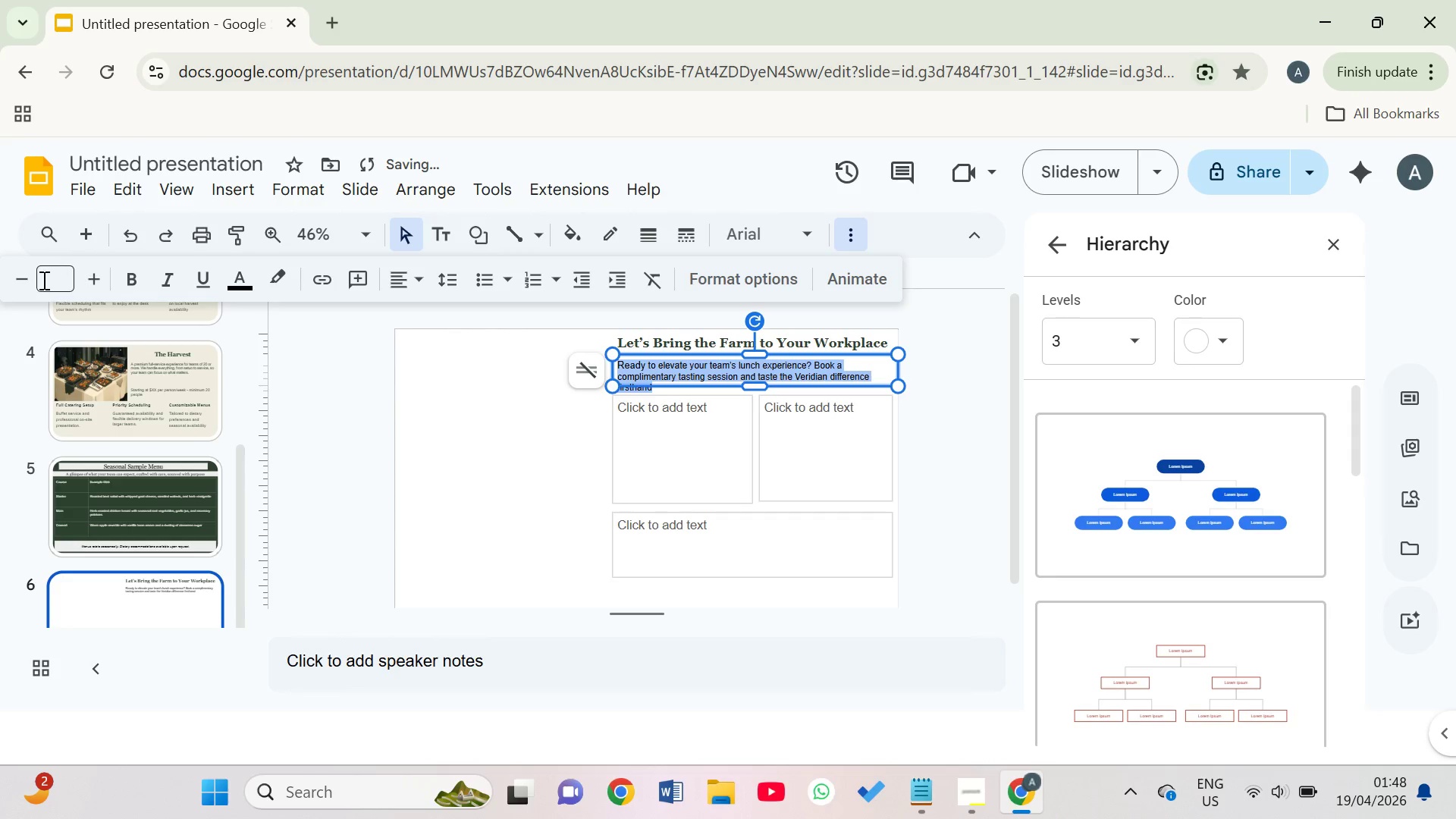 
left_click([16, 283])
 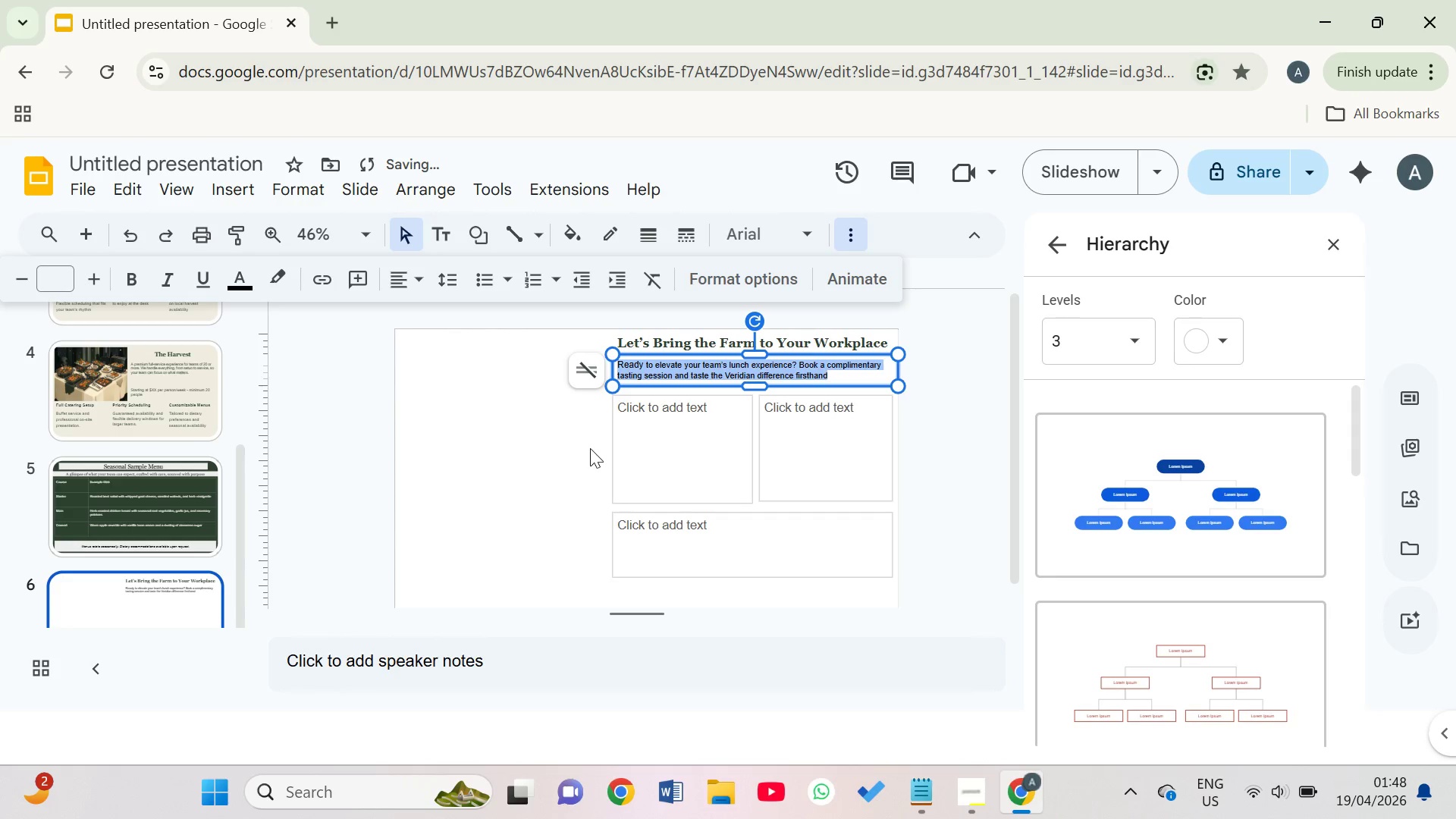 
left_click([590, 448])
 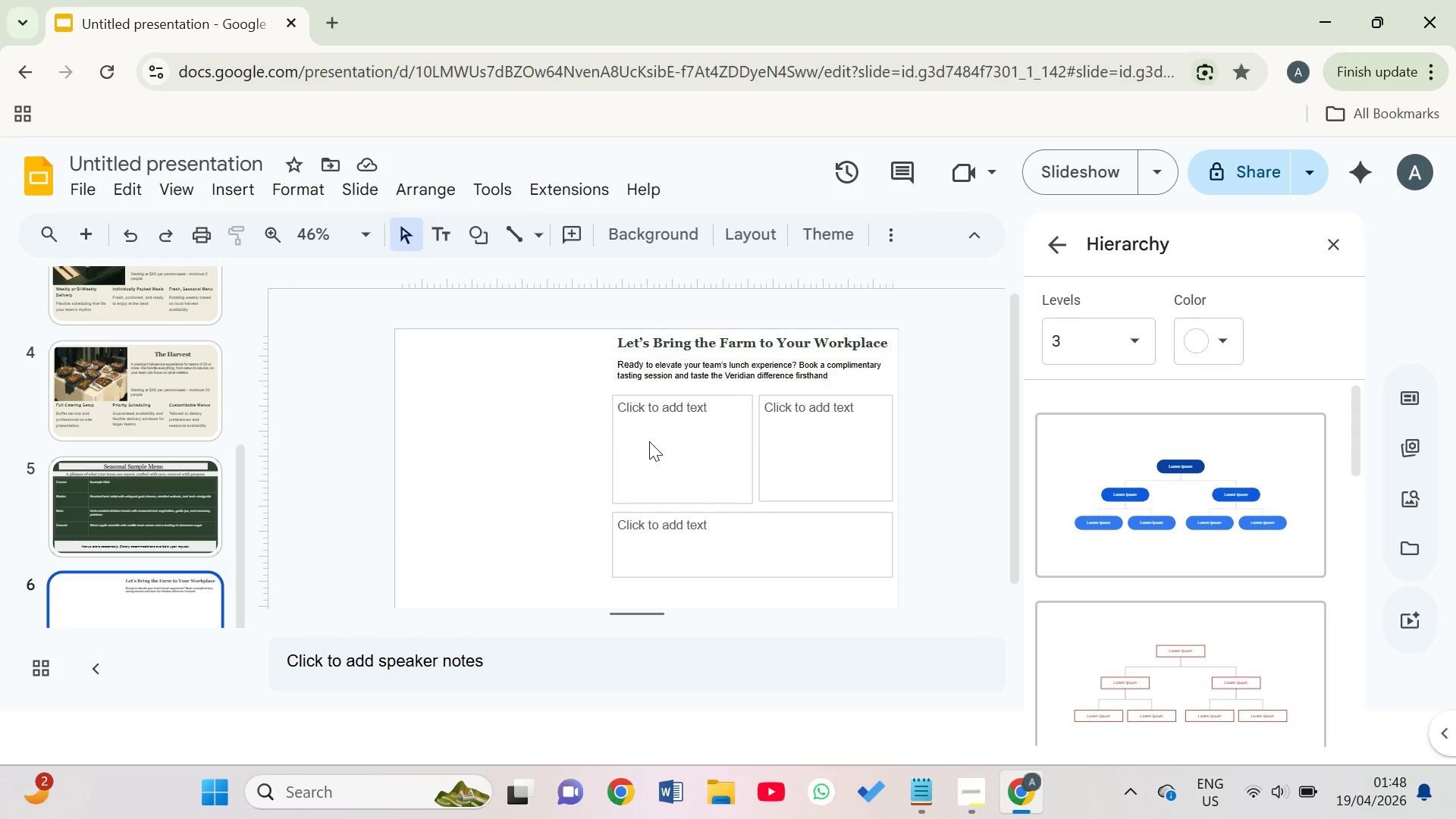 
wait(6.25)
 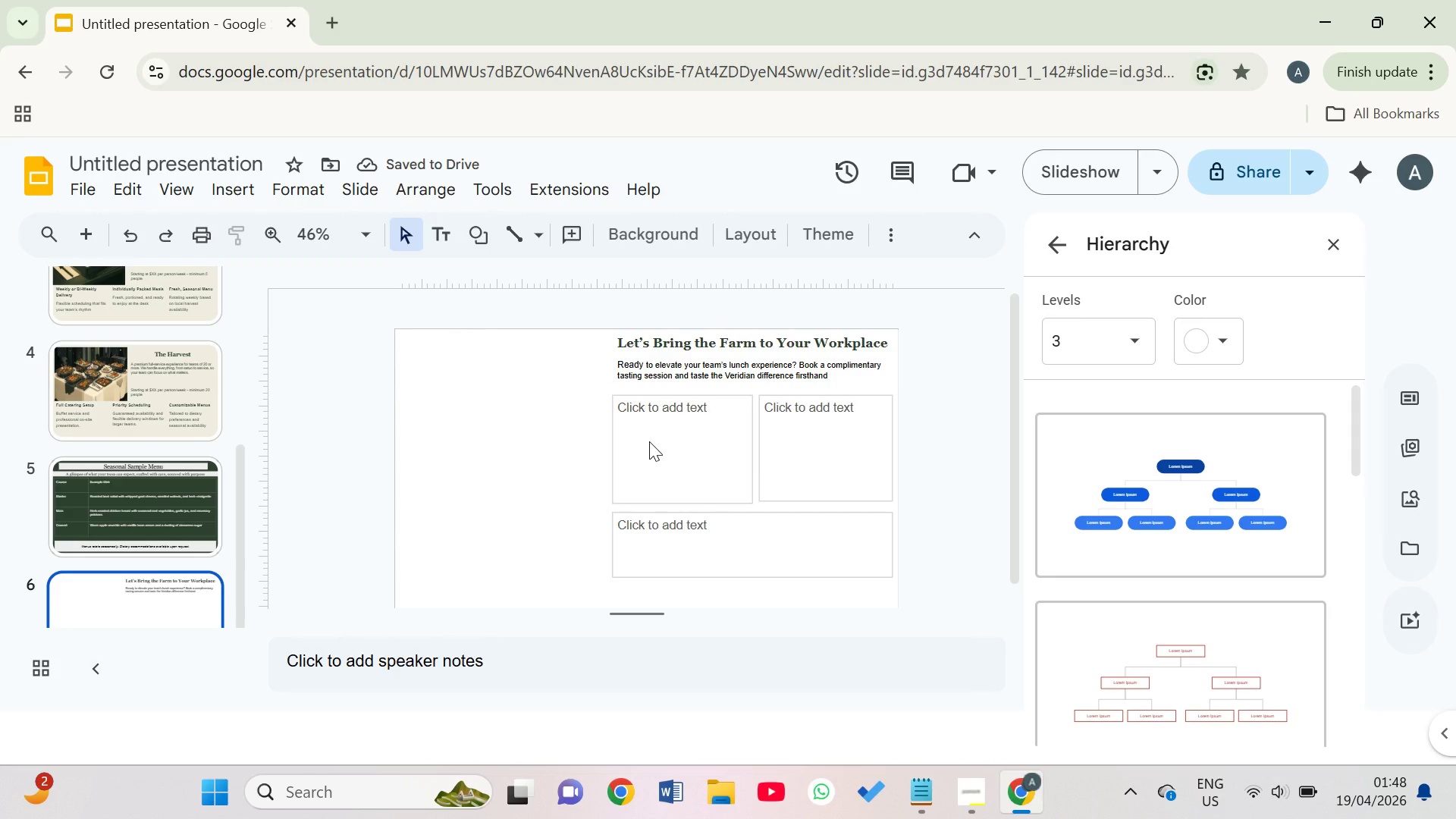 
left_click([694, 418])
 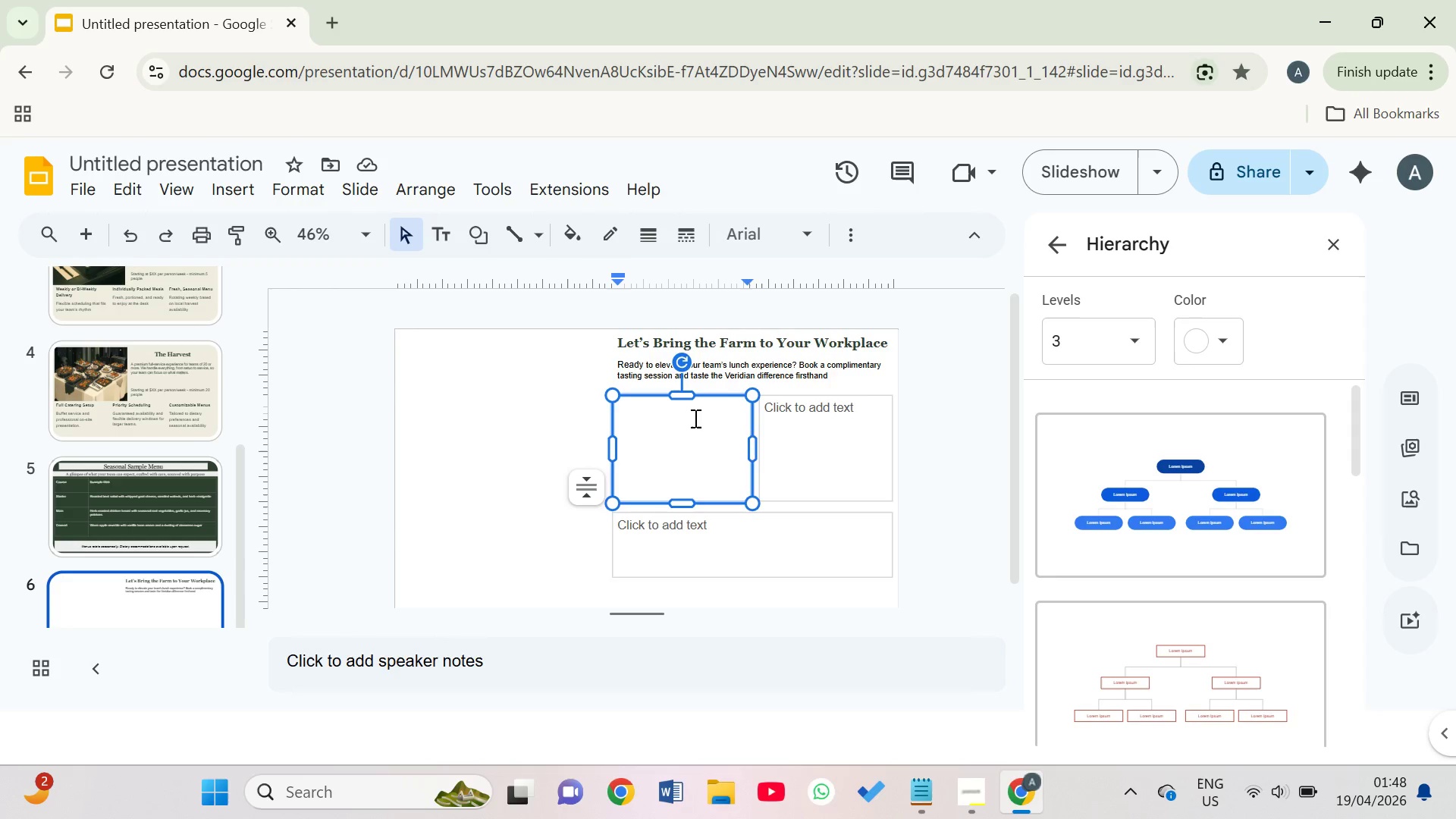 
hold_key(key=ShiftLeft, duration=0.5)
 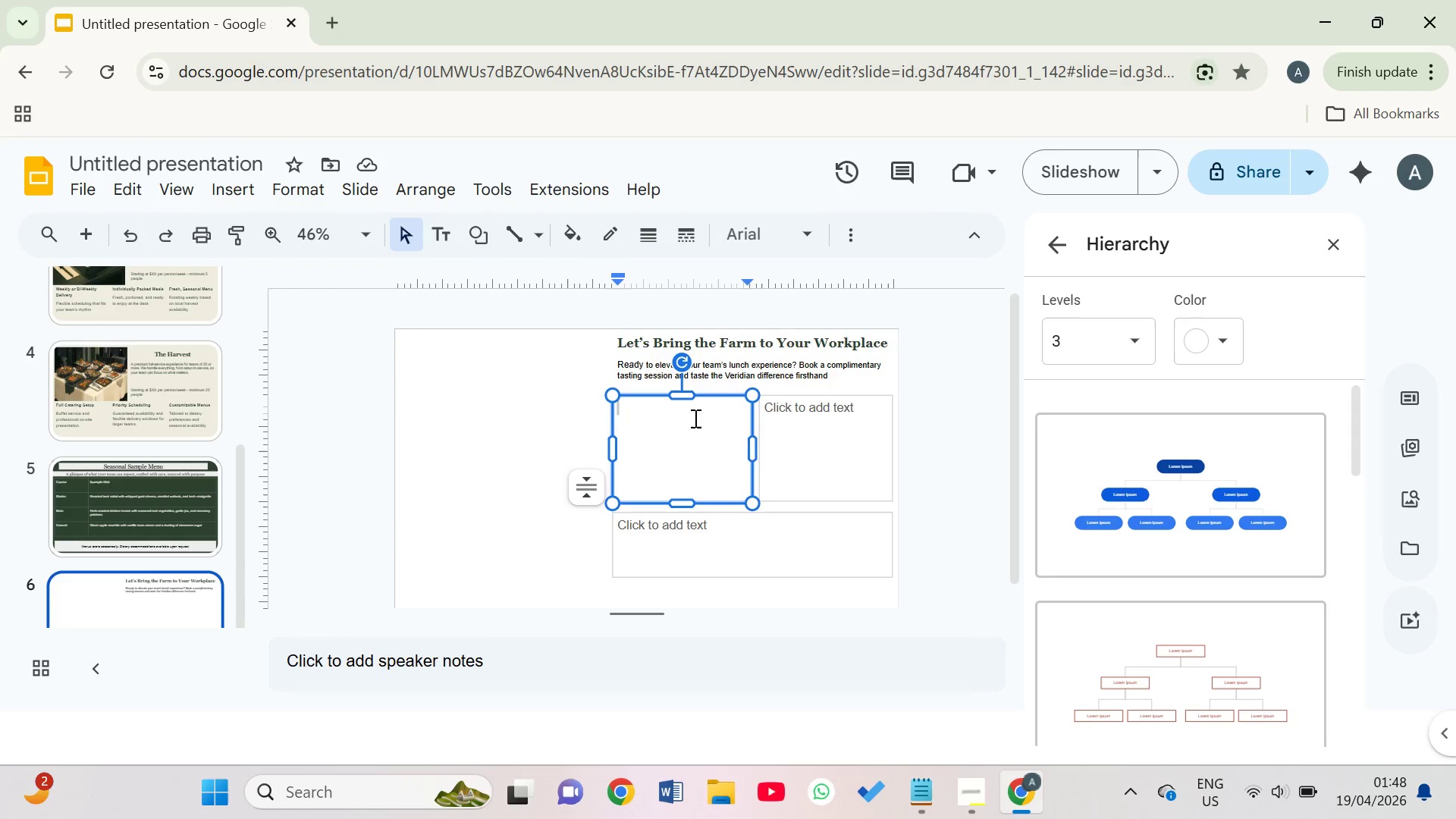 
type(Email Us)
 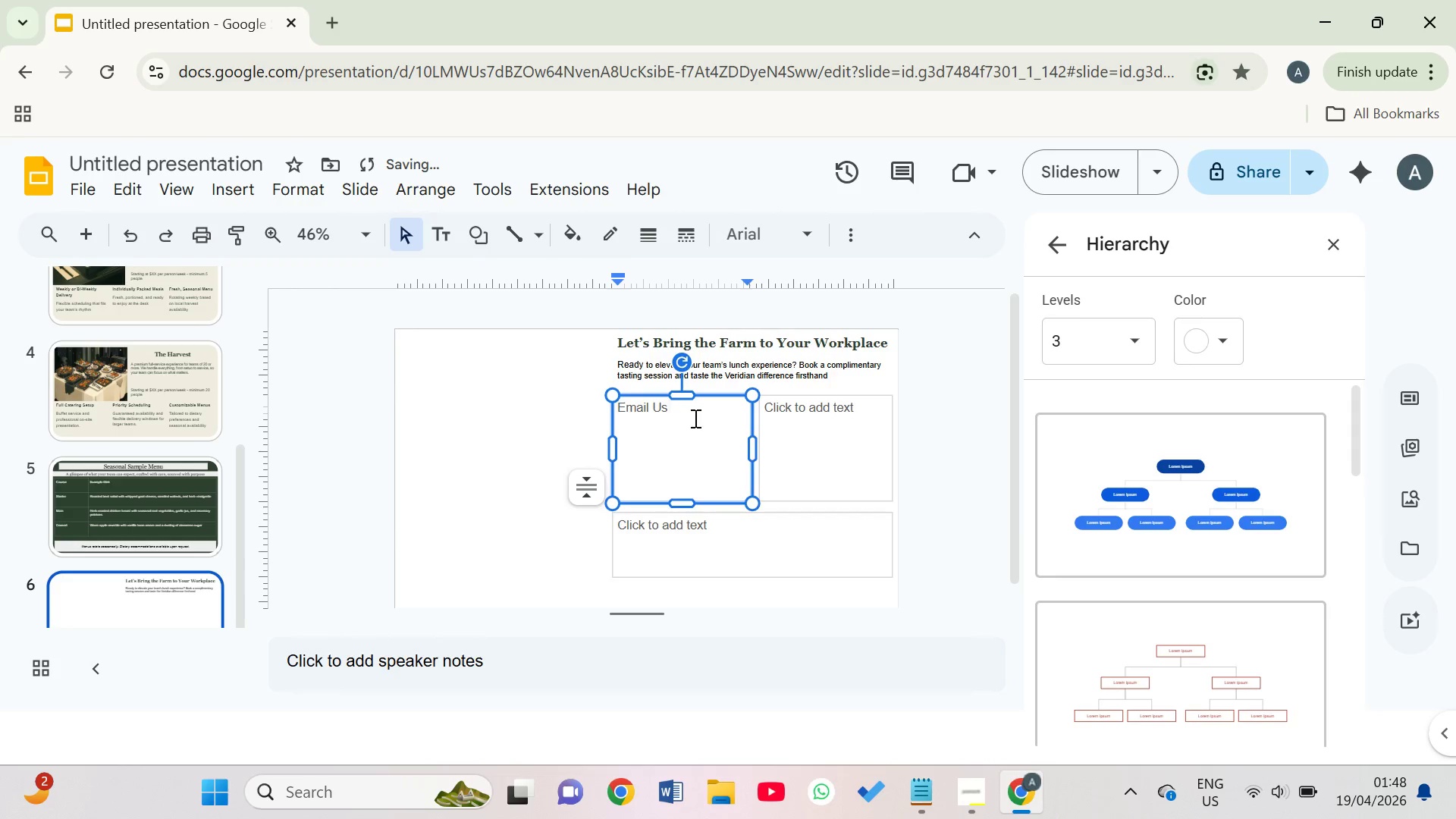 
left_click_drag(start_coordinate=[691, 418], to_coordinate=[612, 419])
 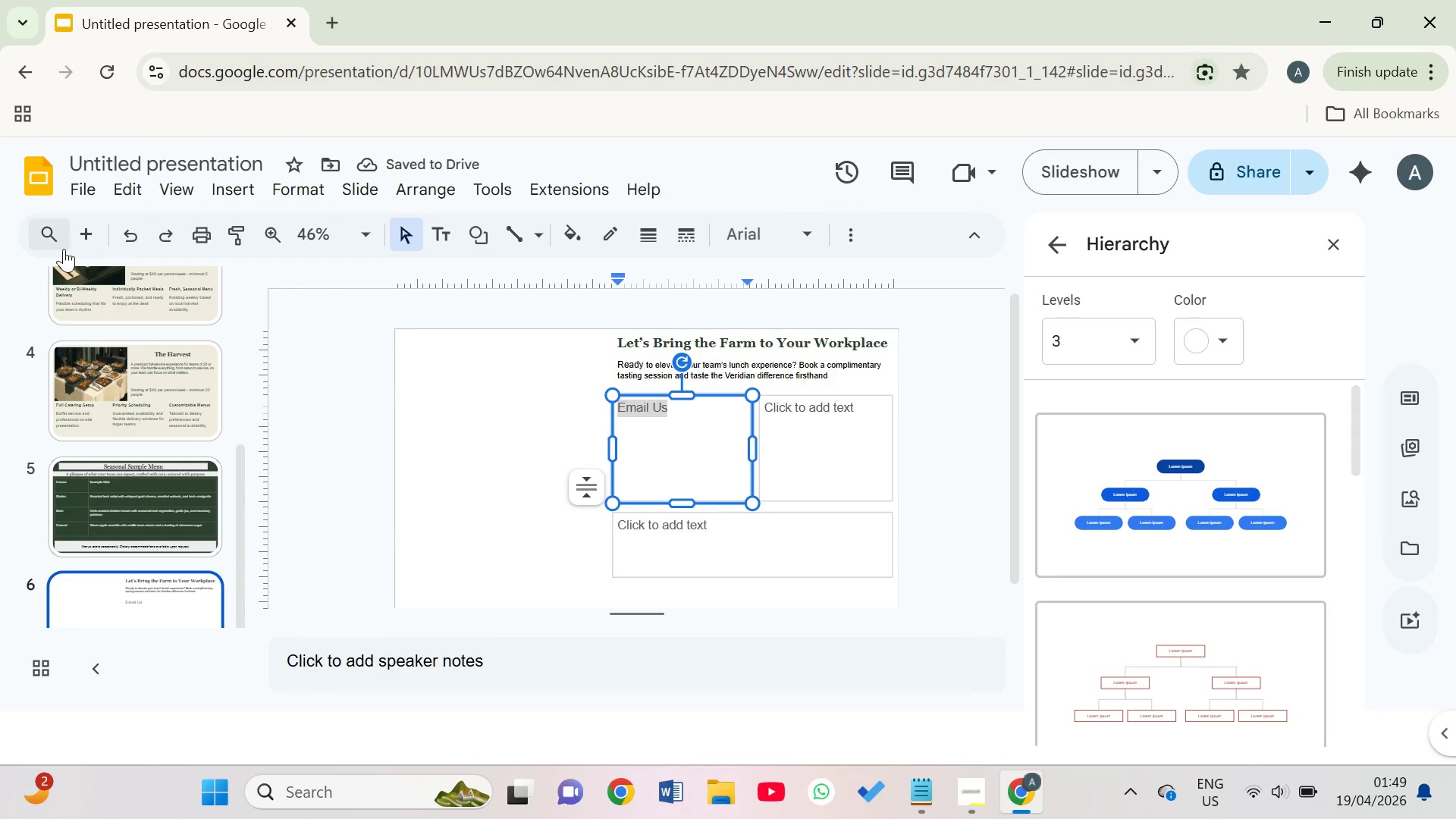 
left_click([852, 226])
 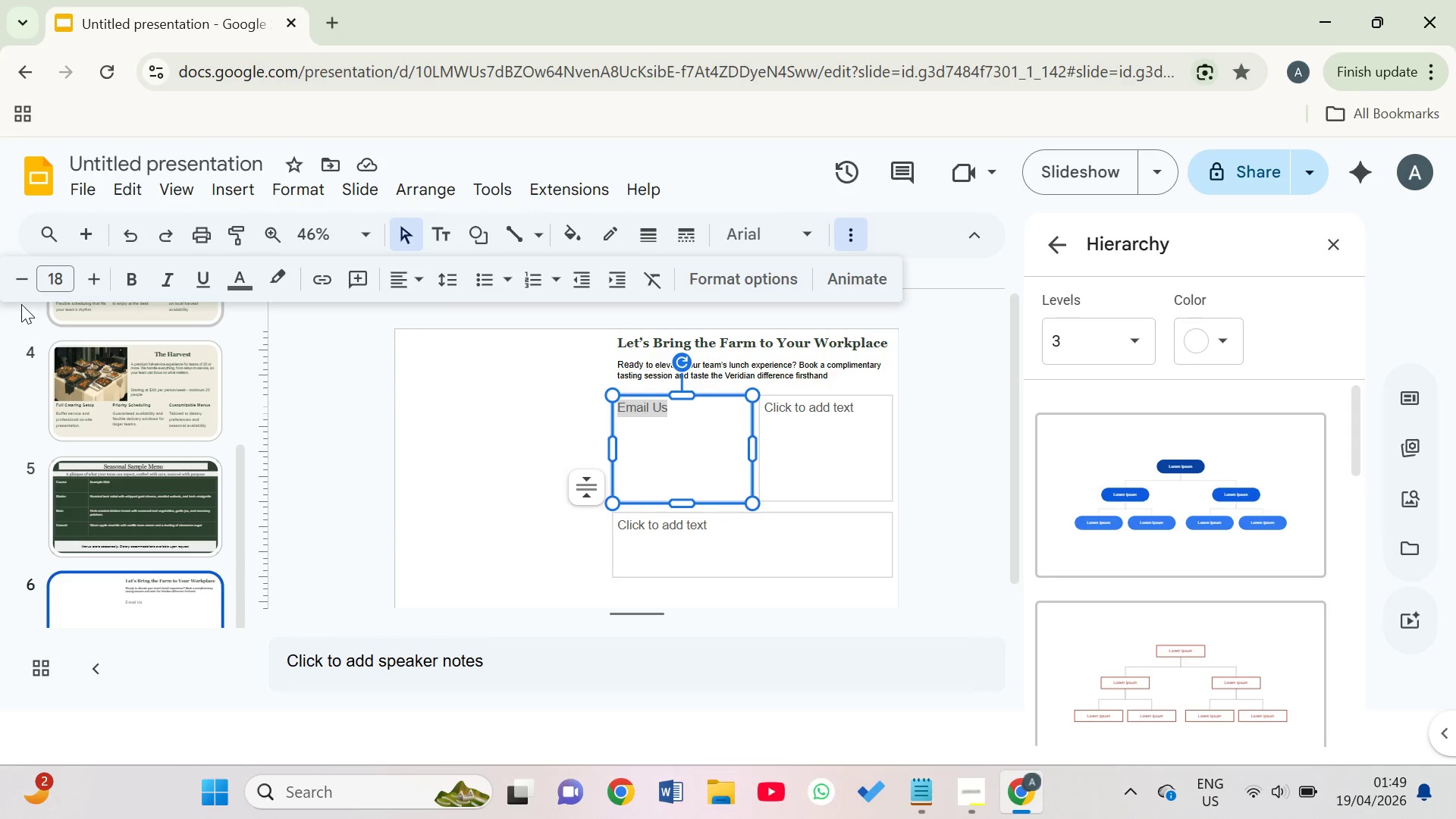 
left_click([24, 278])
 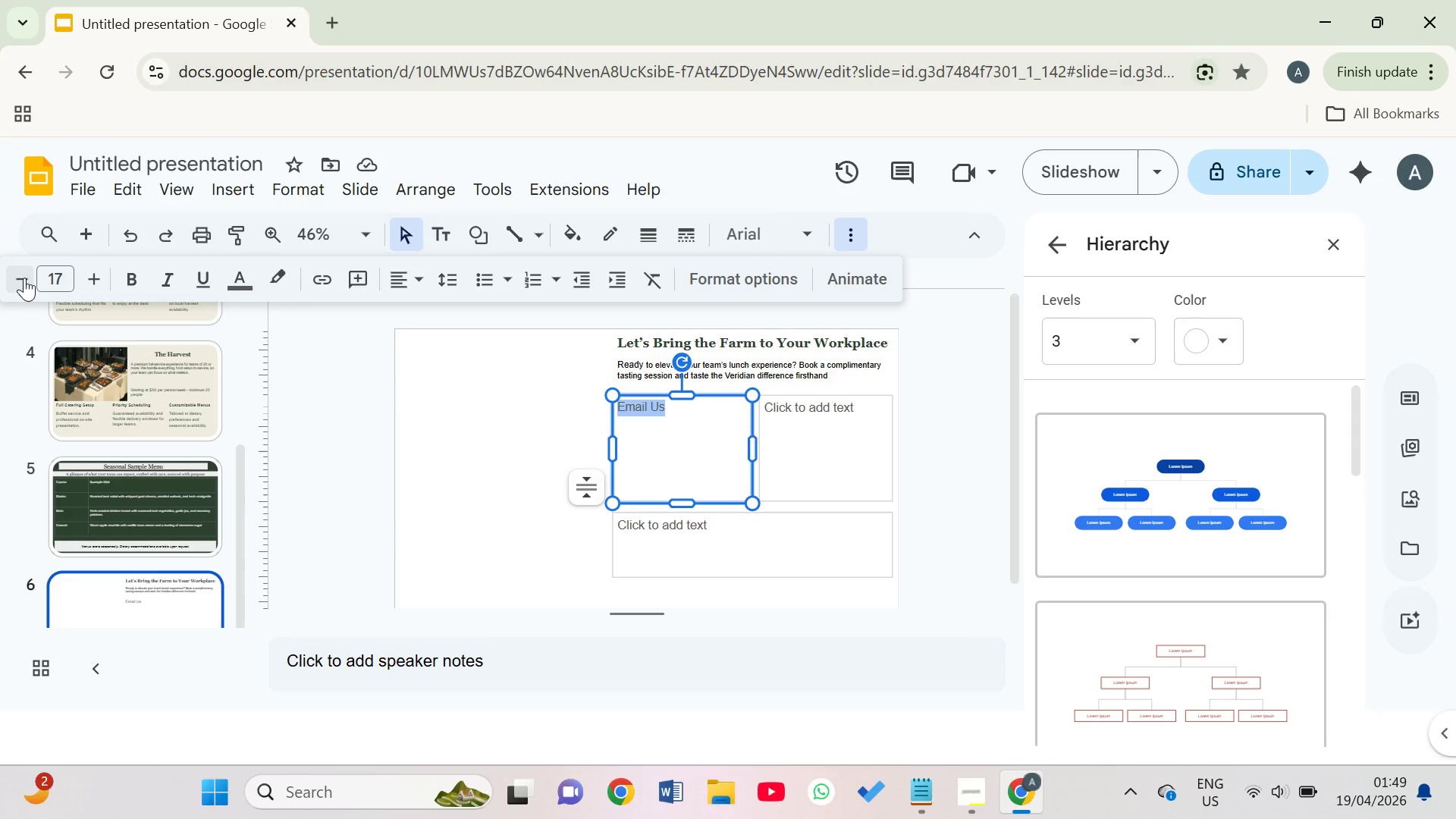 
wait(7.86)
 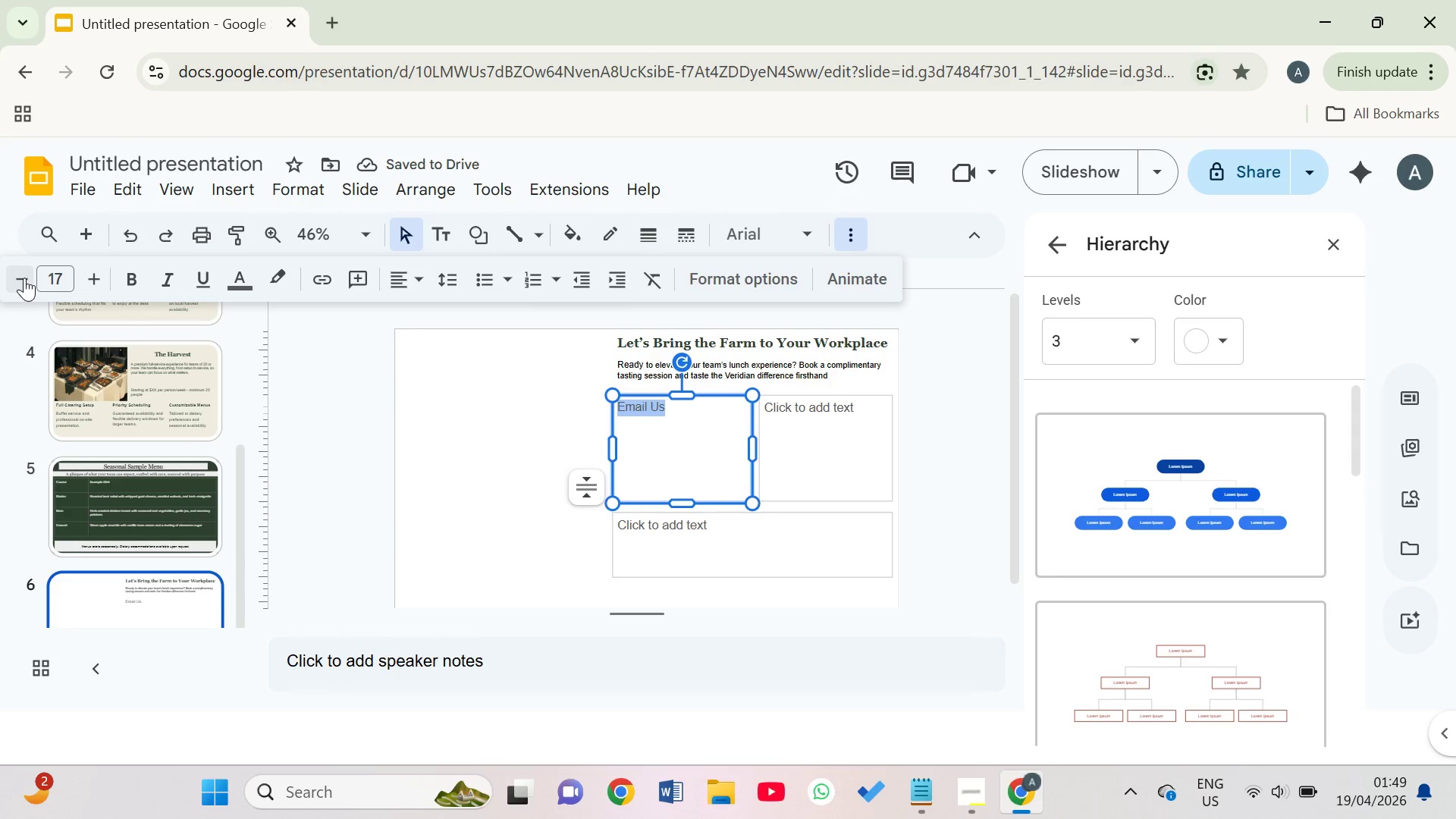 
left_click([26, 283])
 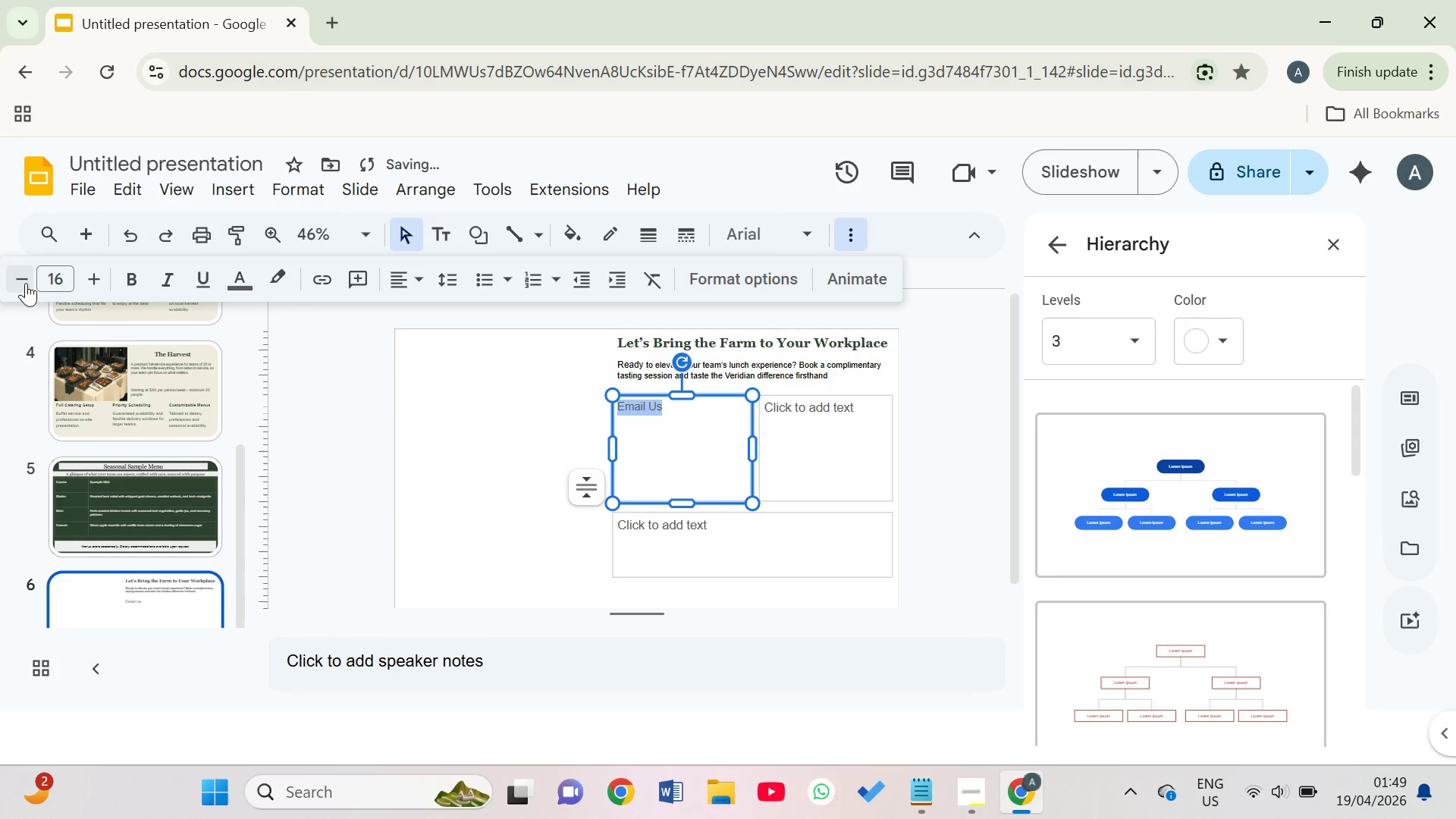 
left_click([26, 283])
 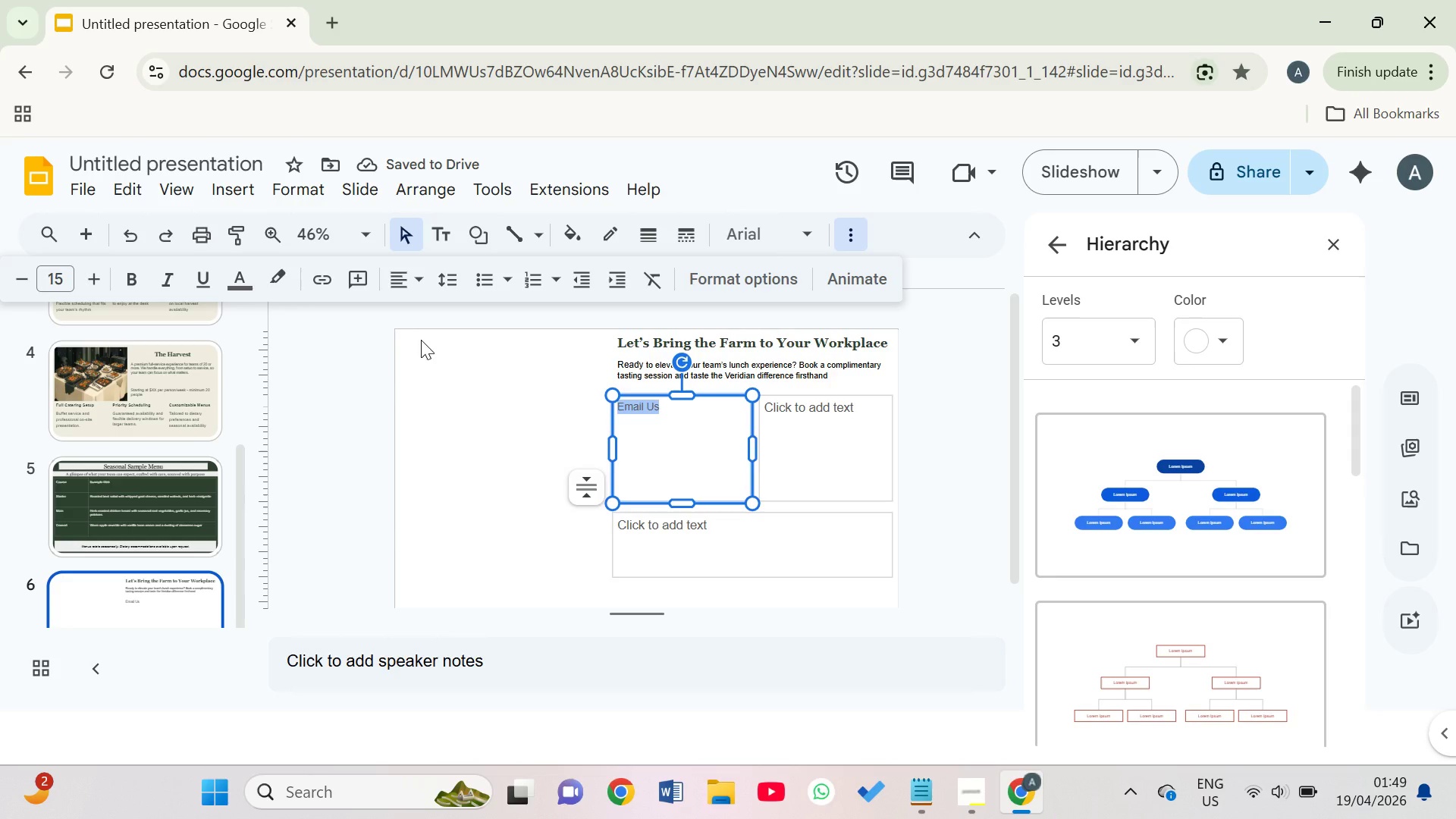 
key(ArrowRight)
 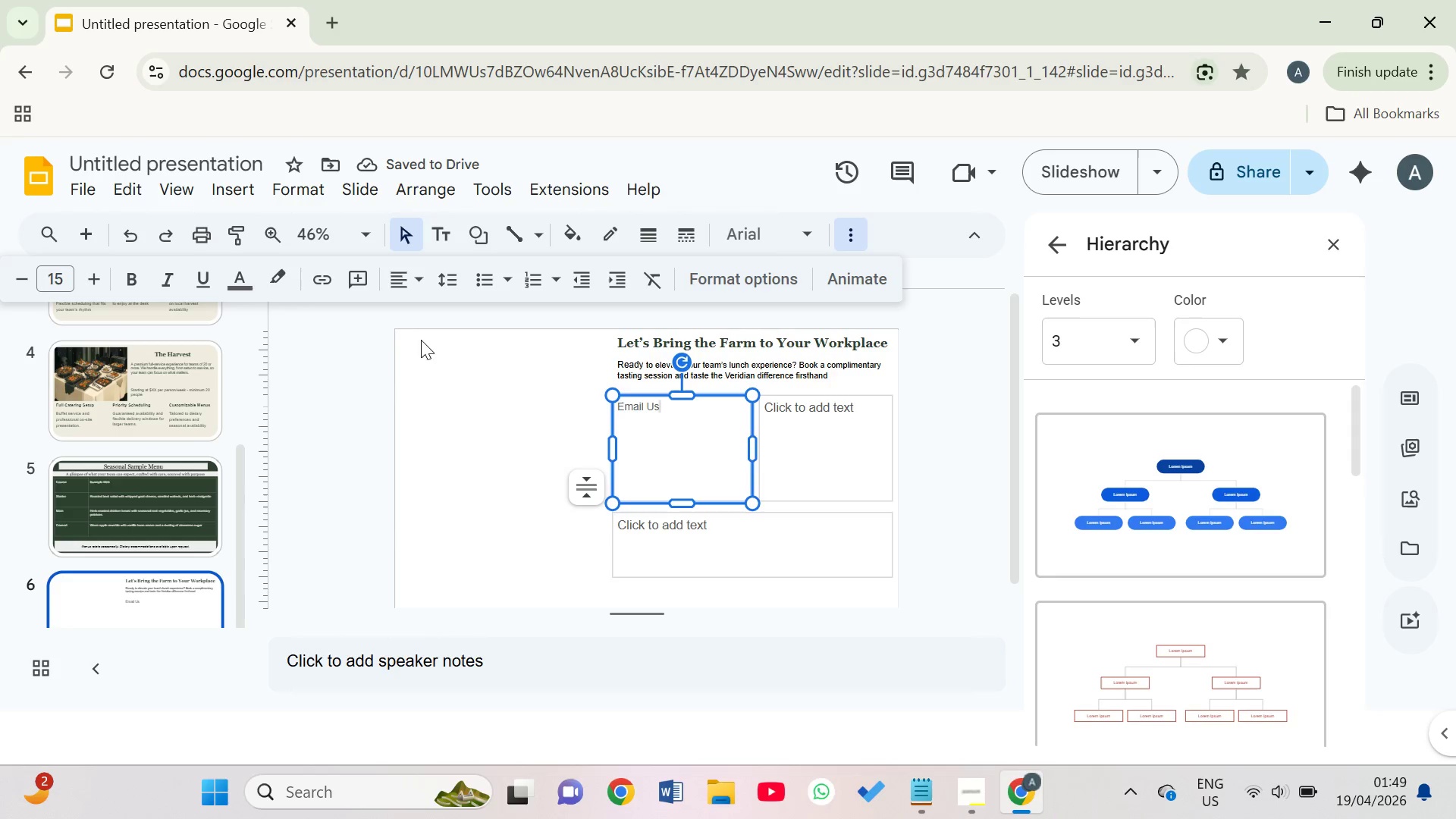 
key(Enter)
 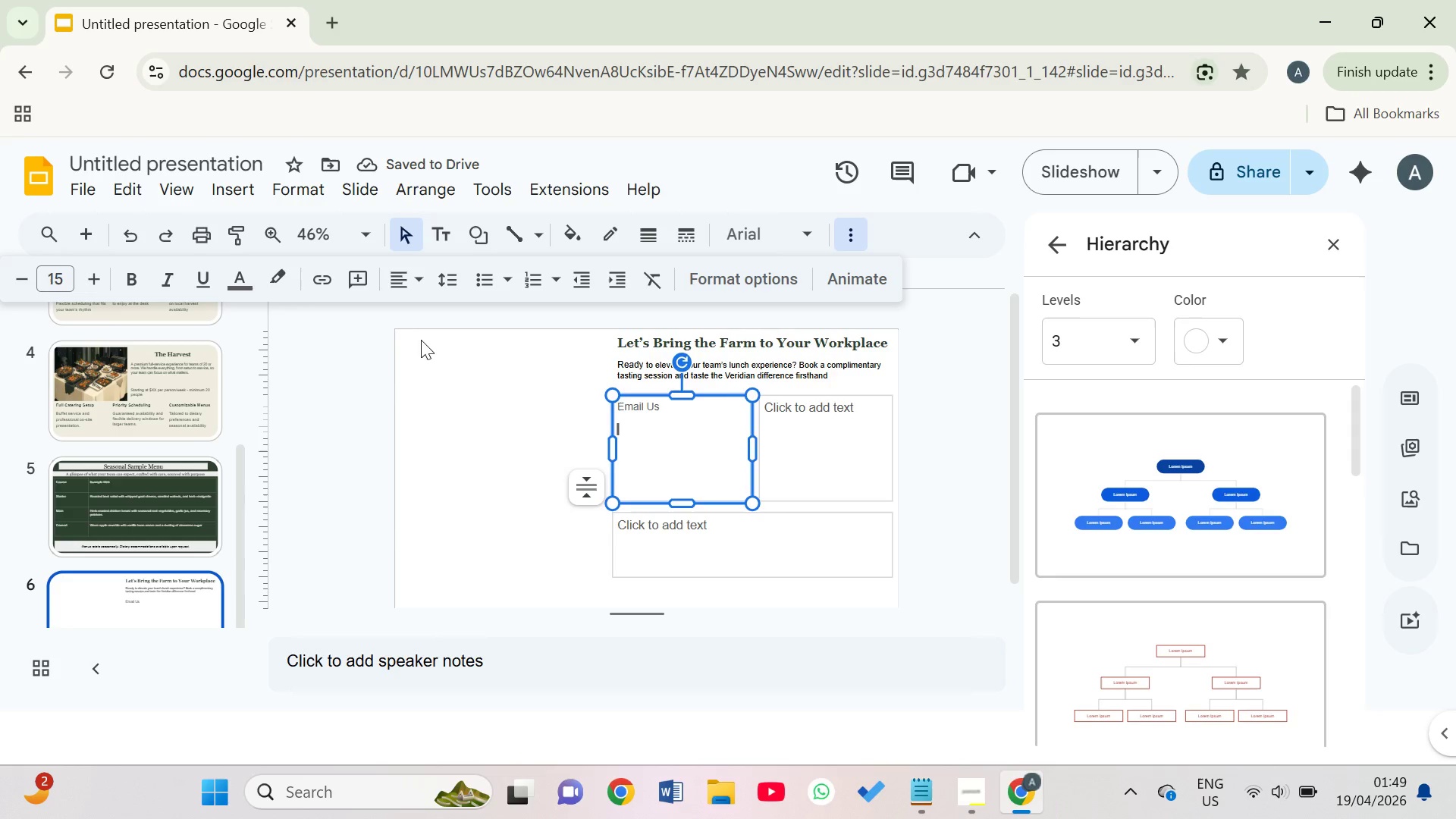 
type(hello@ver)
 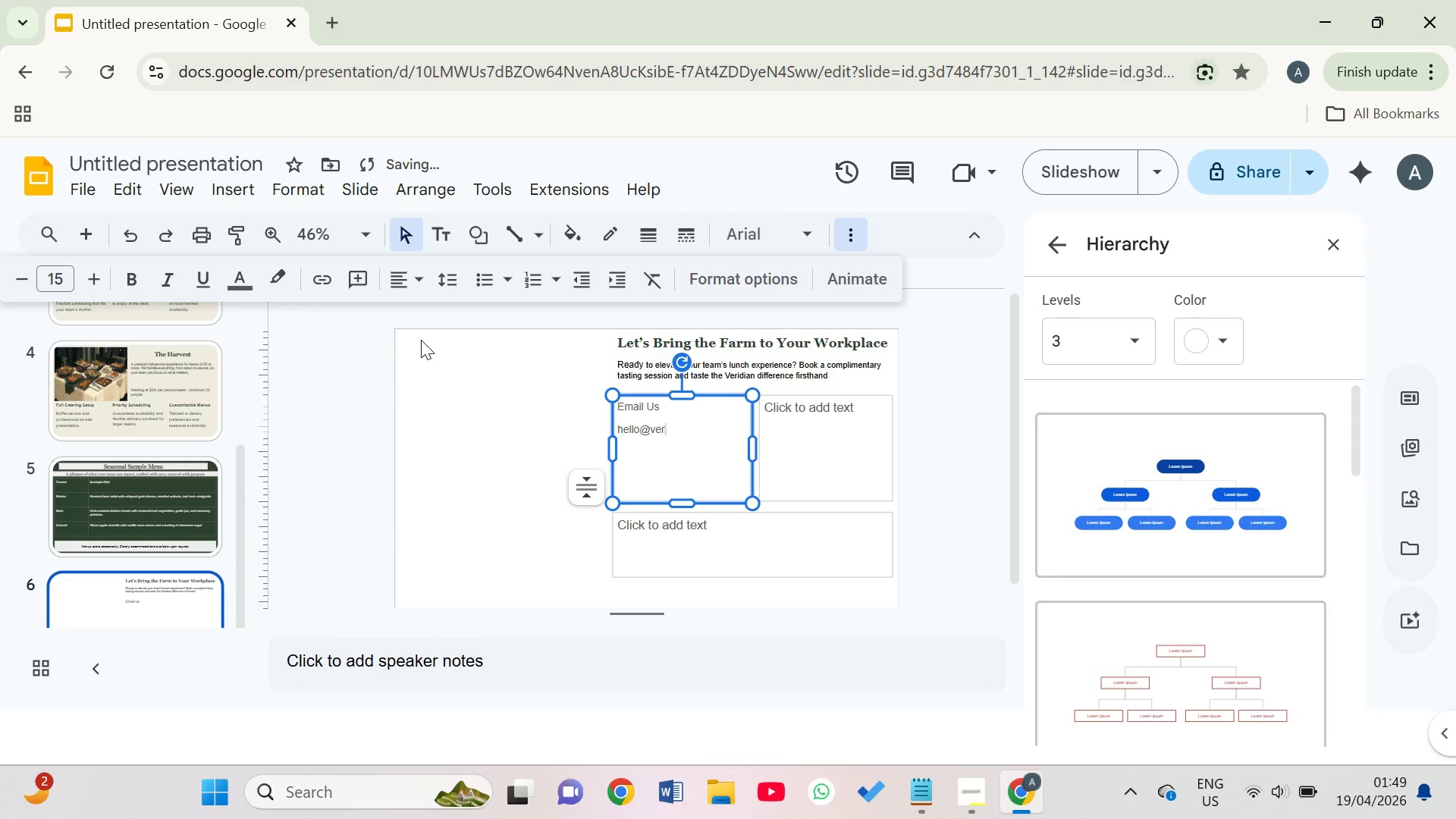 
type(idianheartj)
key(Backspace)
type(h.com)
 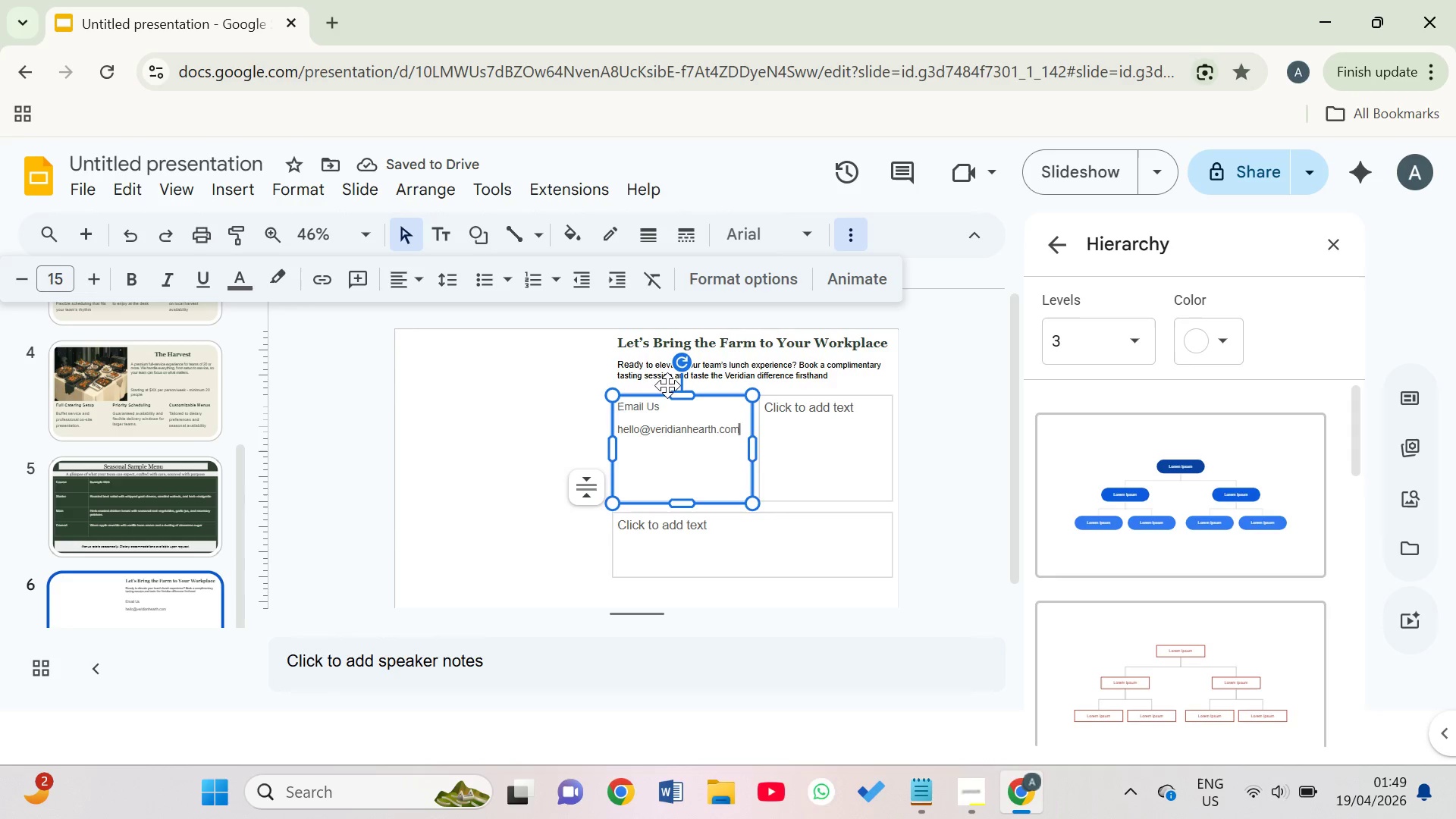 
left_click_drag(start_coordinate=[680, 397], to_coordinate=[675, 443])
 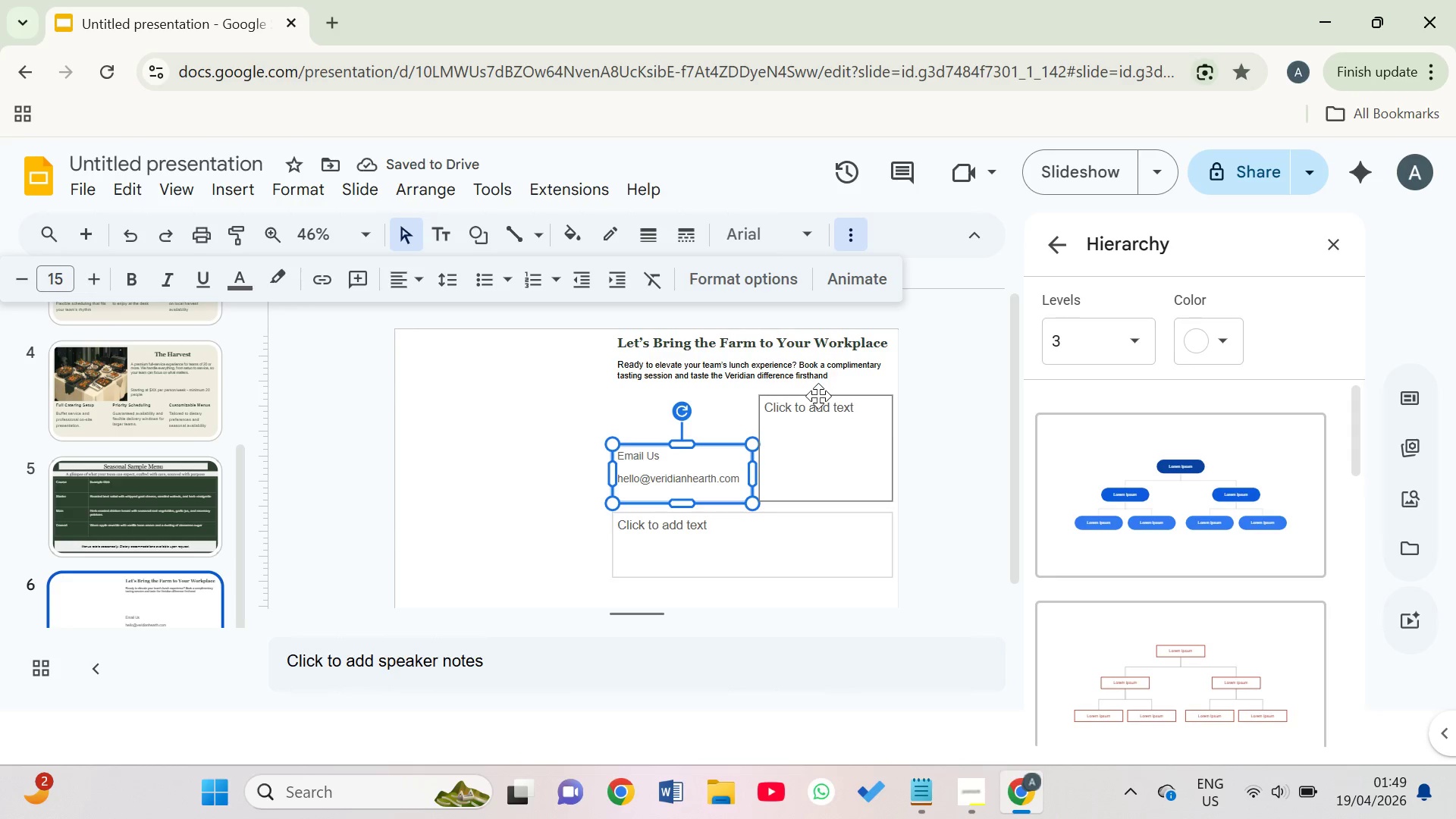 
left_click([821, 402])
 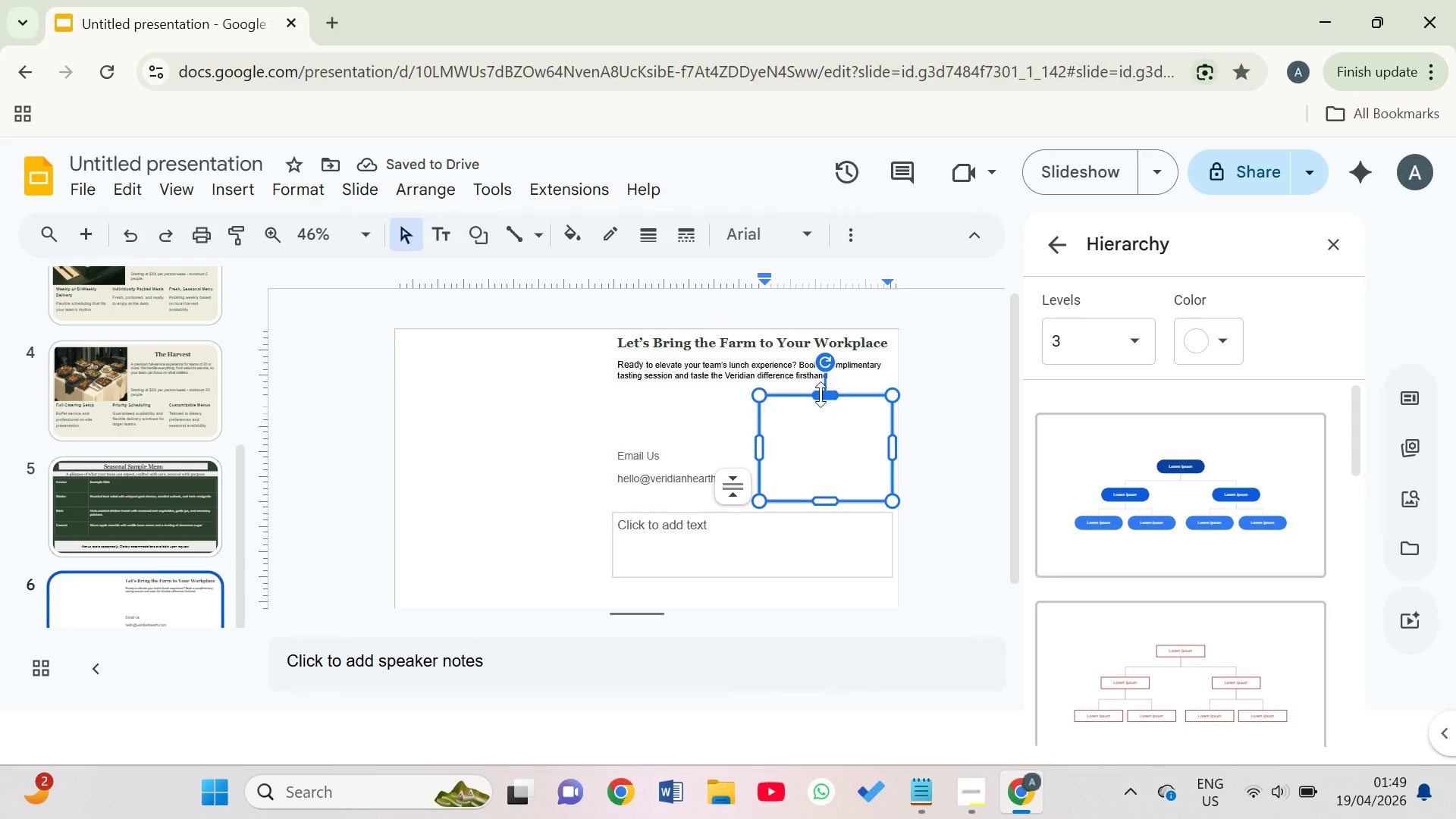 
left_click_drag(start_coordinate=[821, 394], to_coordinate=[818, 434])
 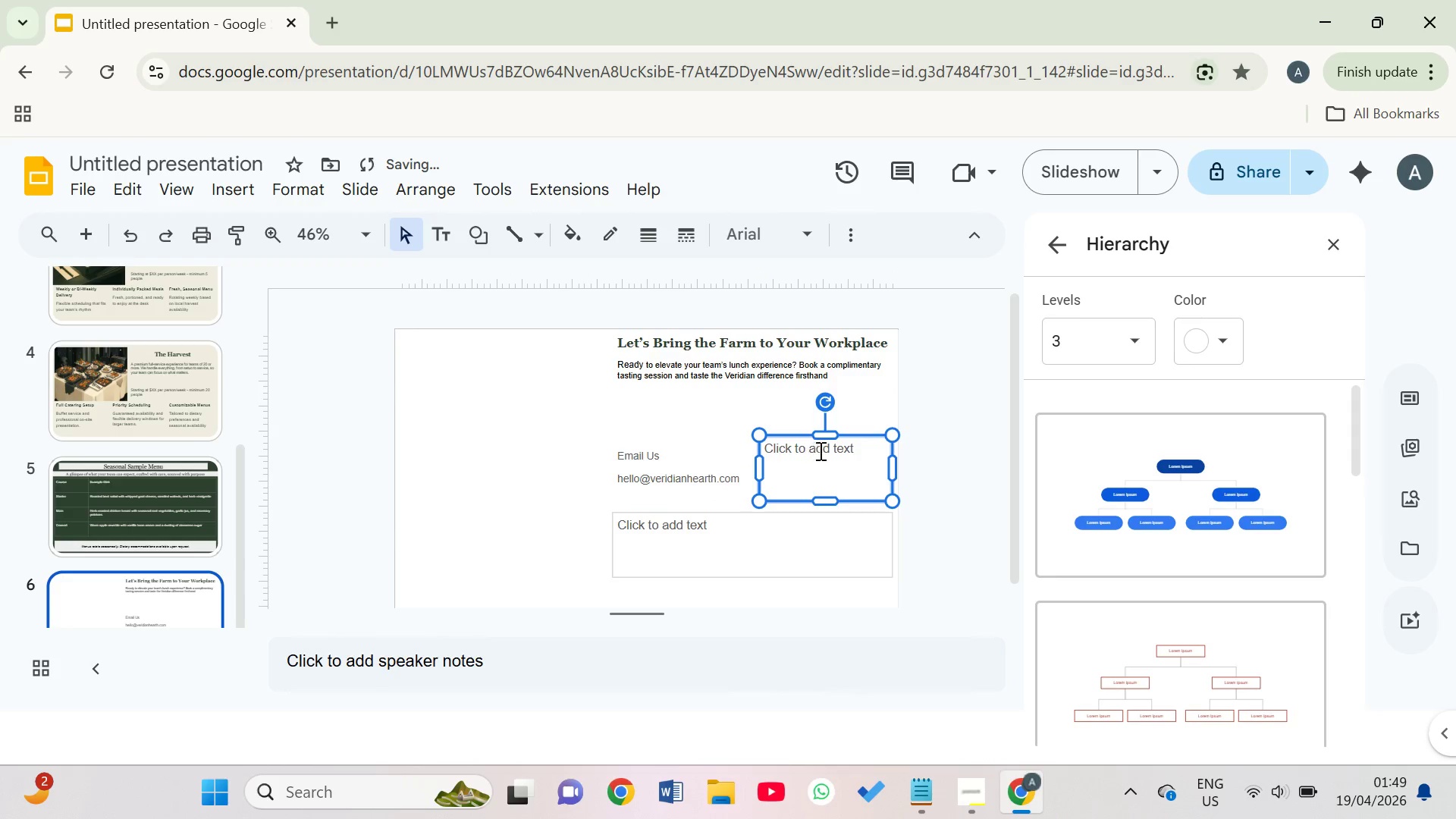 
left_click_drag(start_coordinate=[821, 435], to_coordinate=[808, 450])
 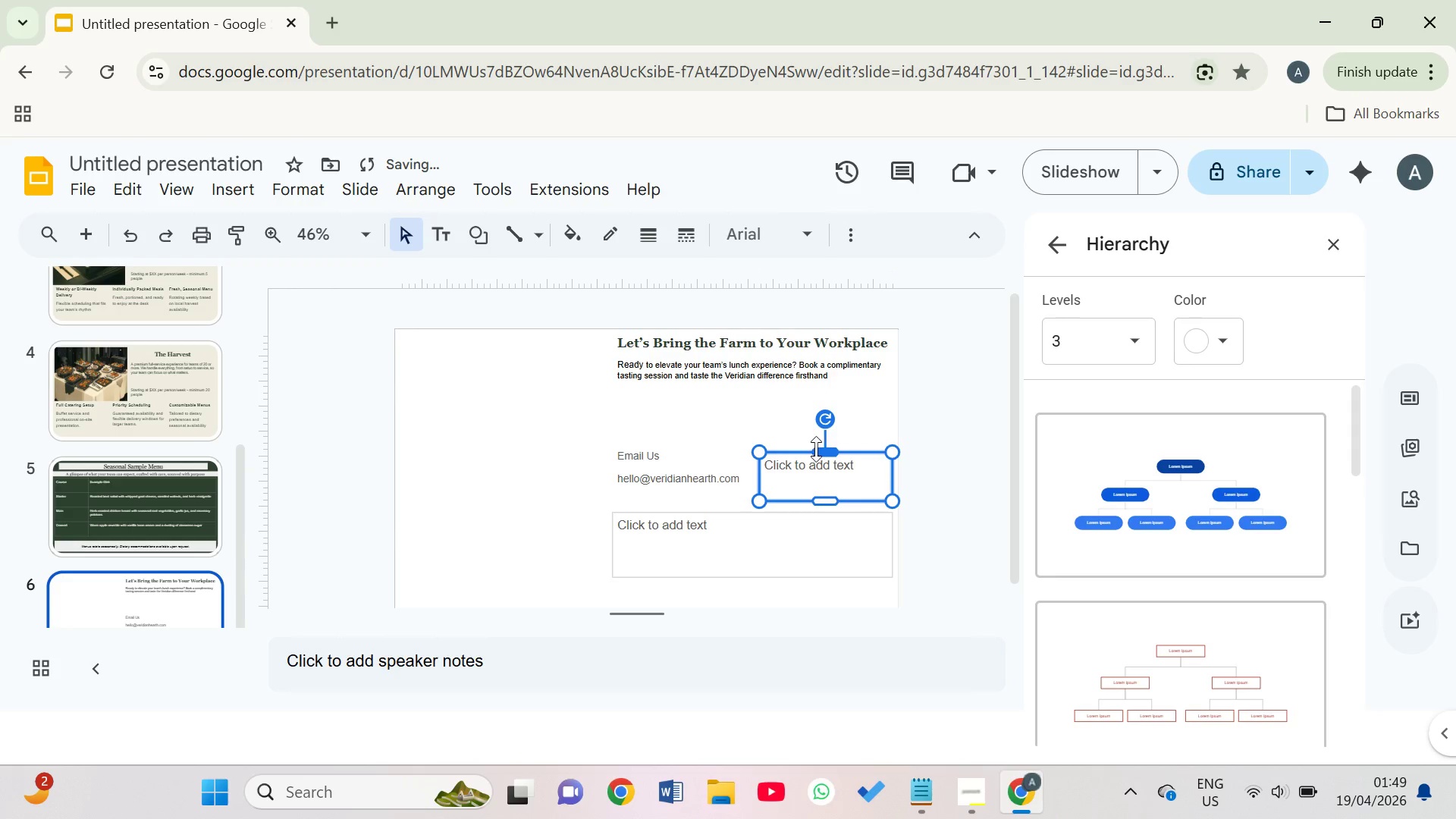 
key(Control+Z)
 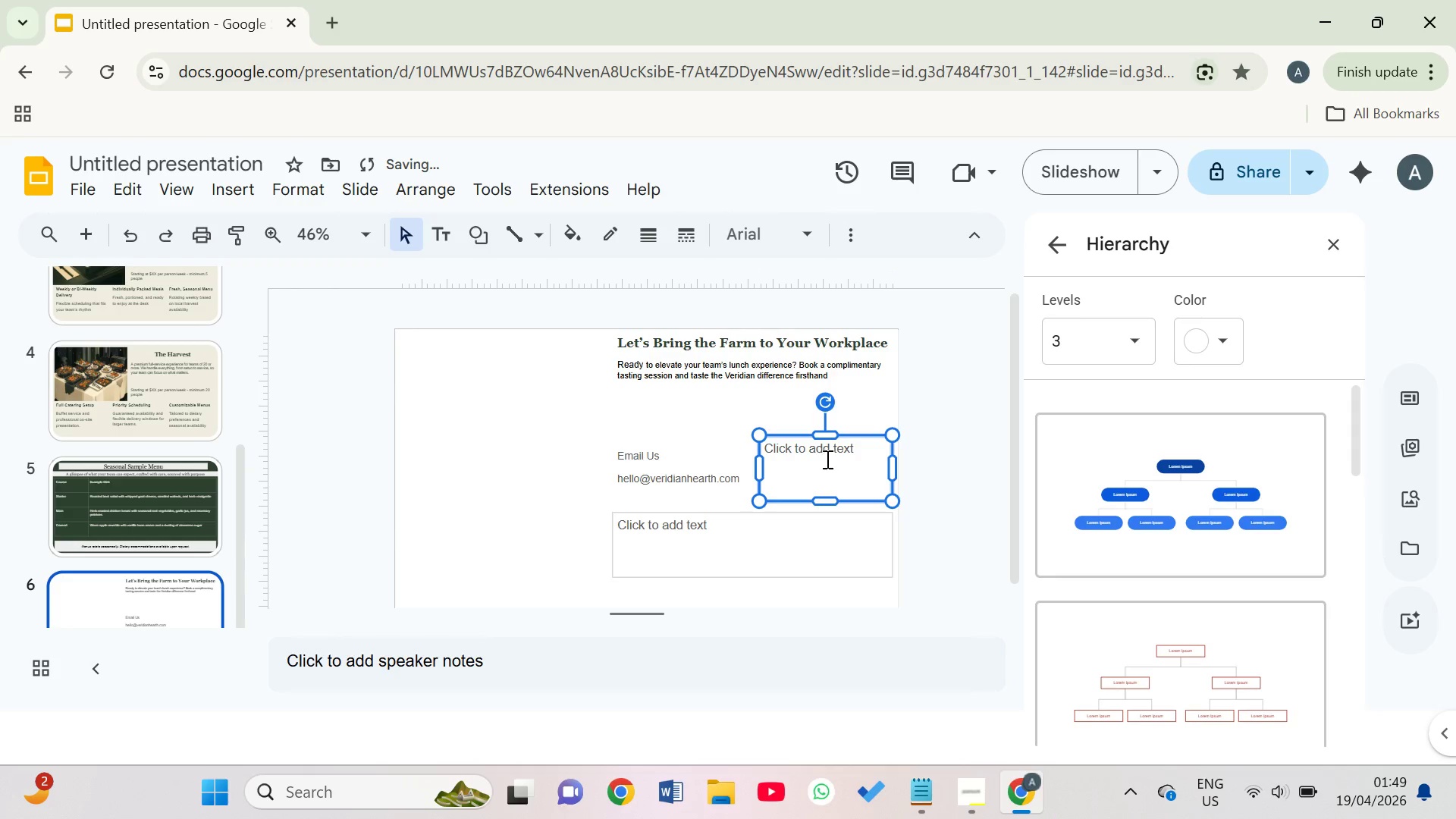 
left_click([826, 449])
 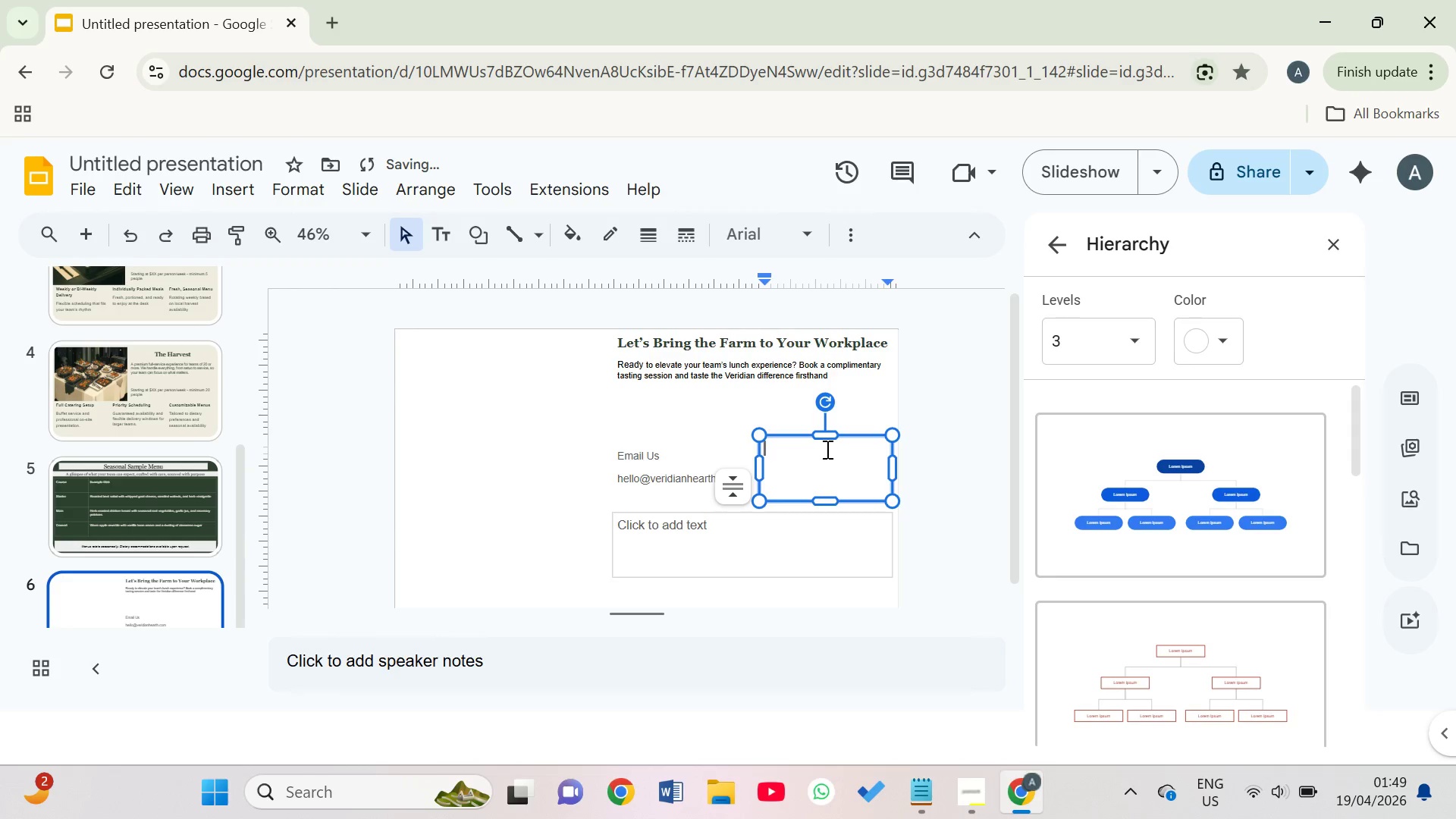 
hold_key(key=ControlLeft, duration=1.0)
 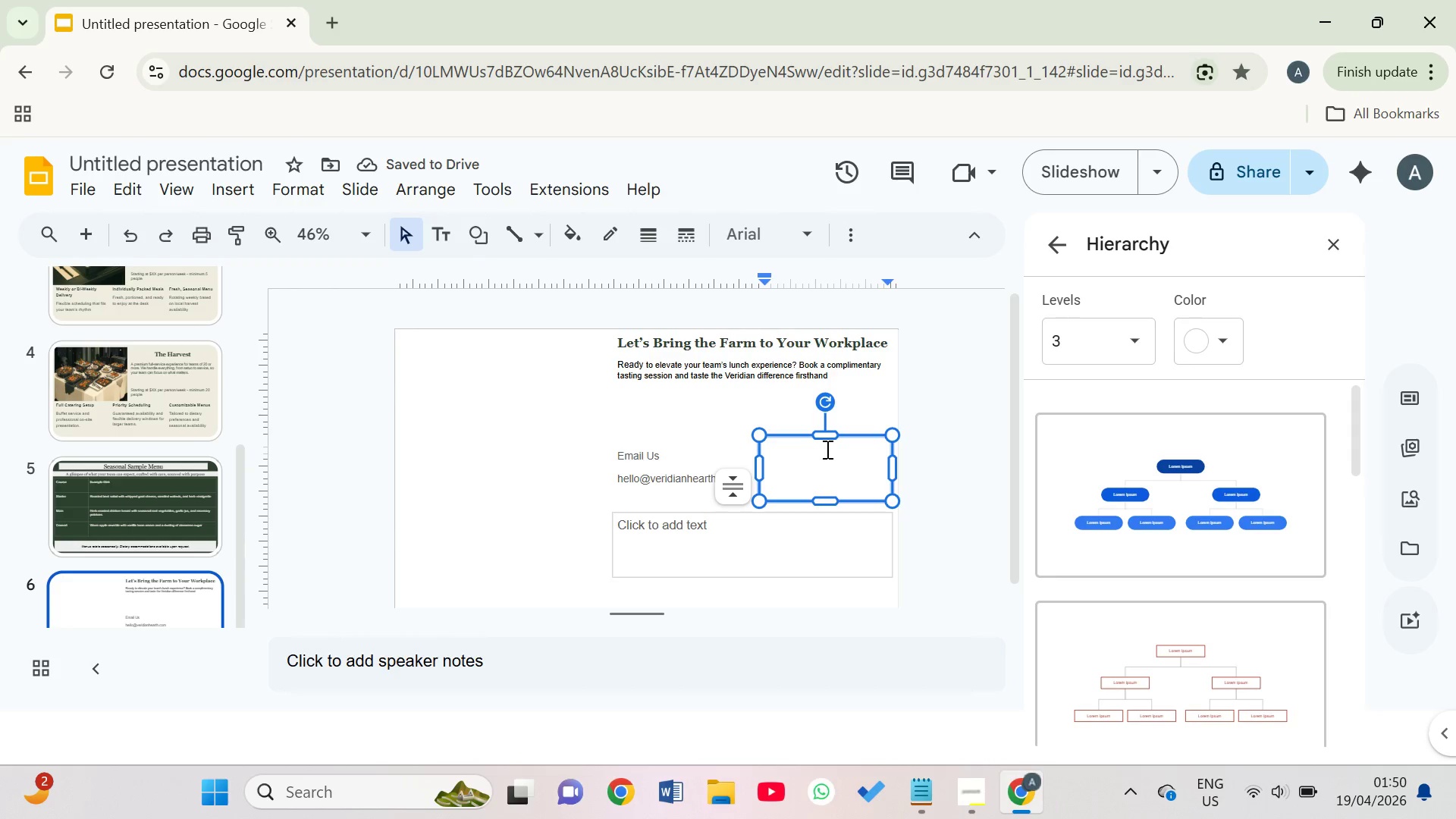 
type(Call Us)
 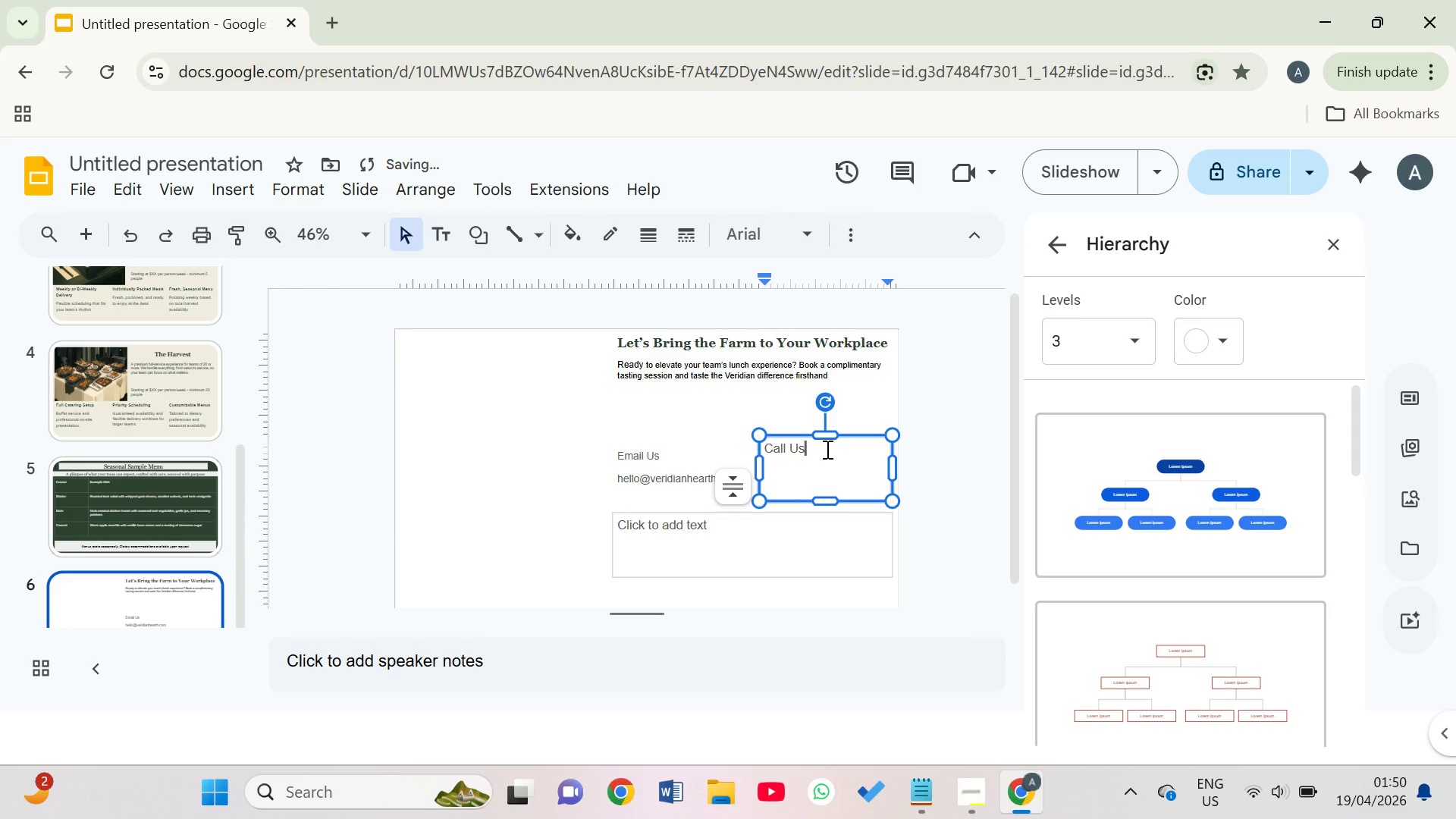 
key(Enter)
 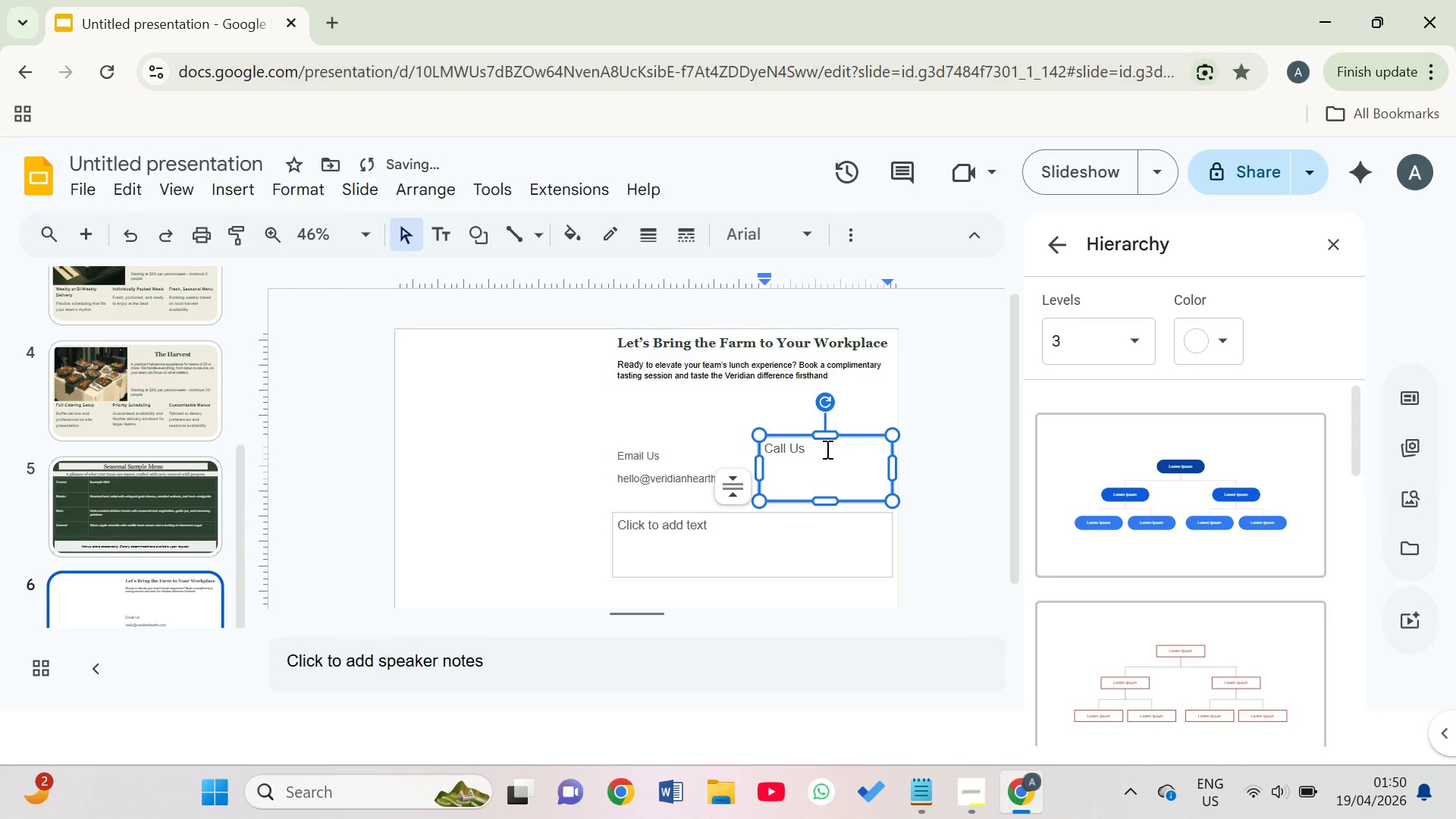 
type(+44 1111222222)
 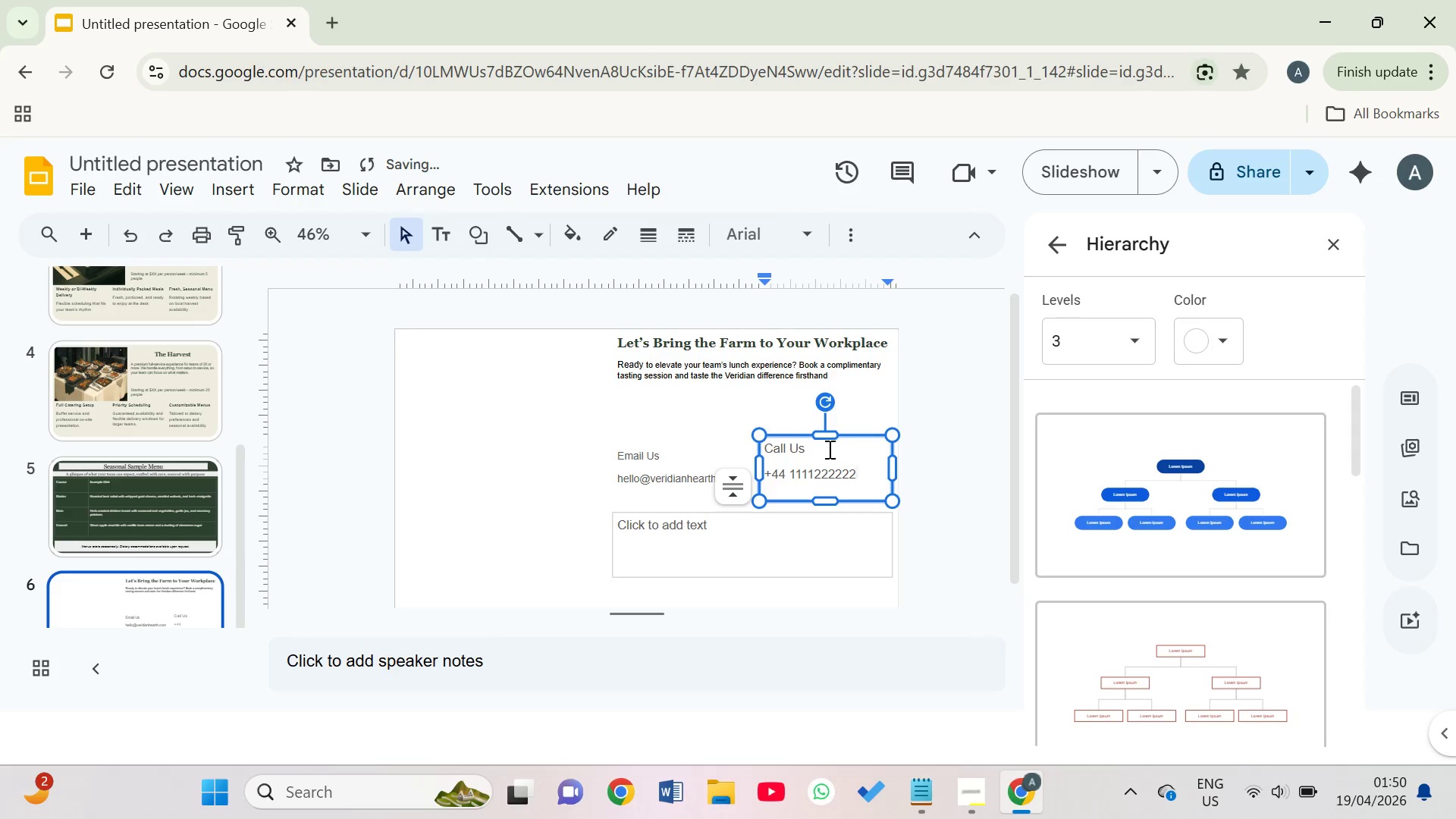 
left_click_drag(start_coordinate=[893, 468], to_coordinate=[888, 480])
 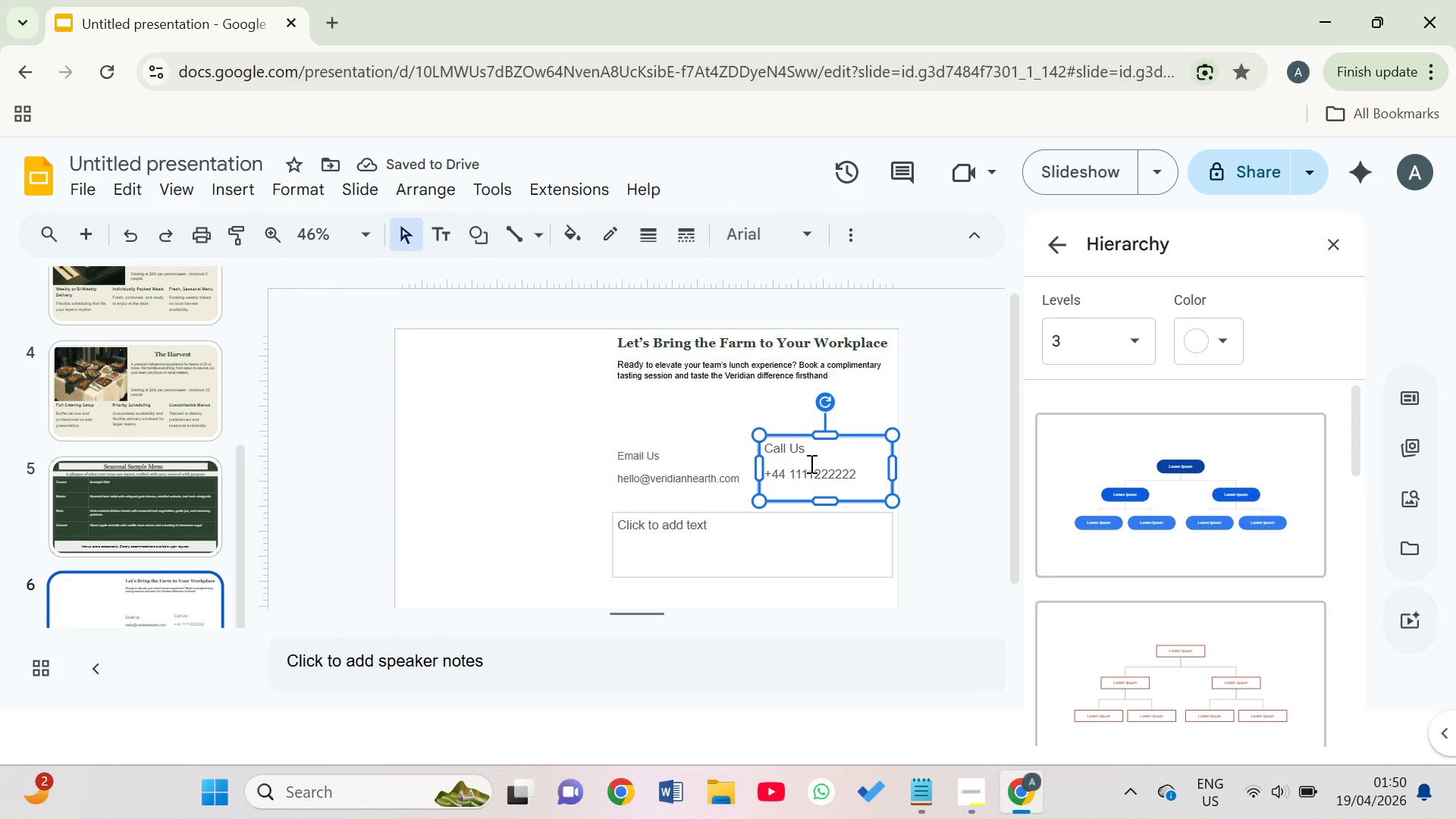 
left_click_drag(start_coordinate=[821, 440], to_coordinate=[821, 450])
 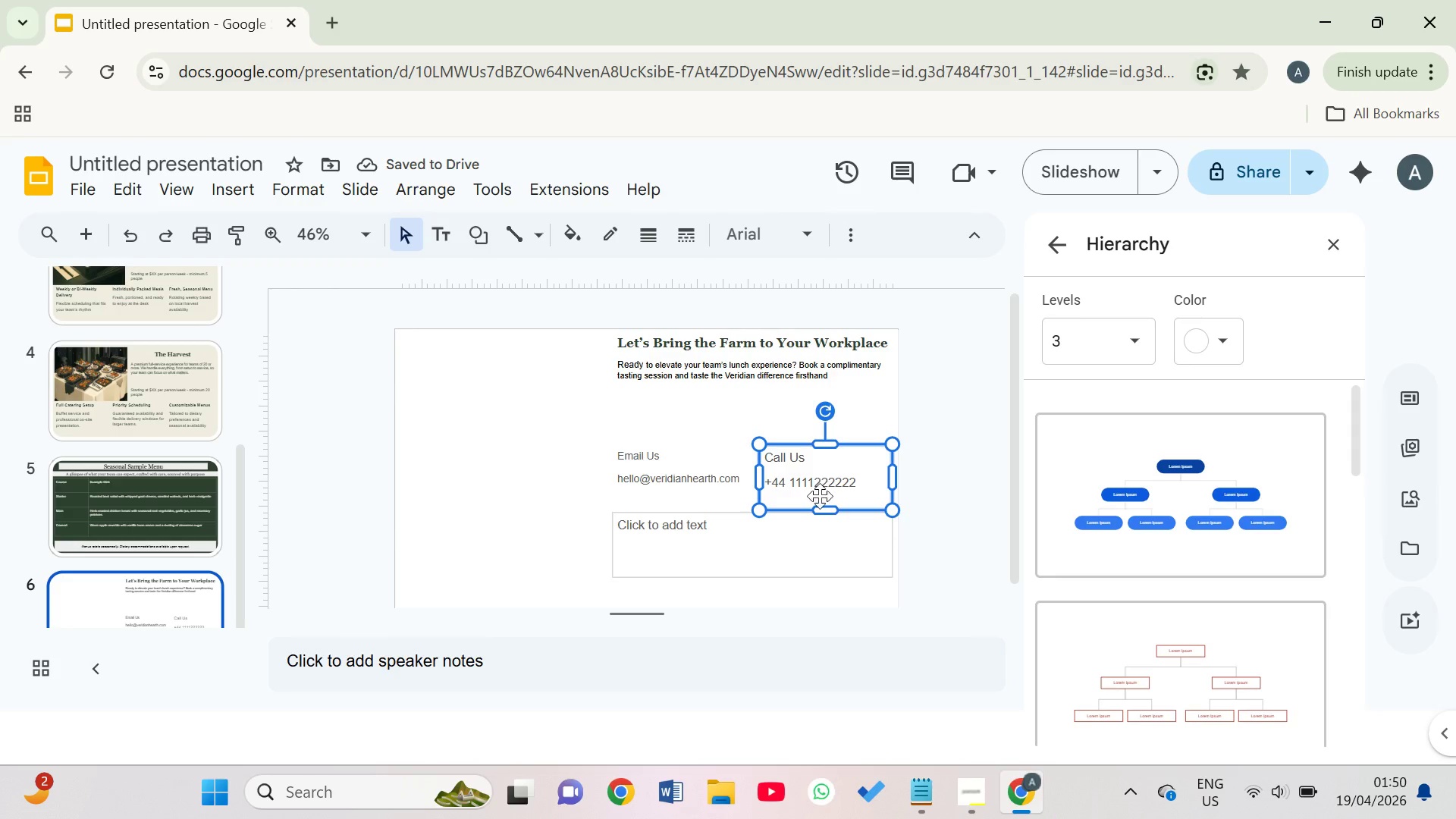 
right_click([767, 503])
 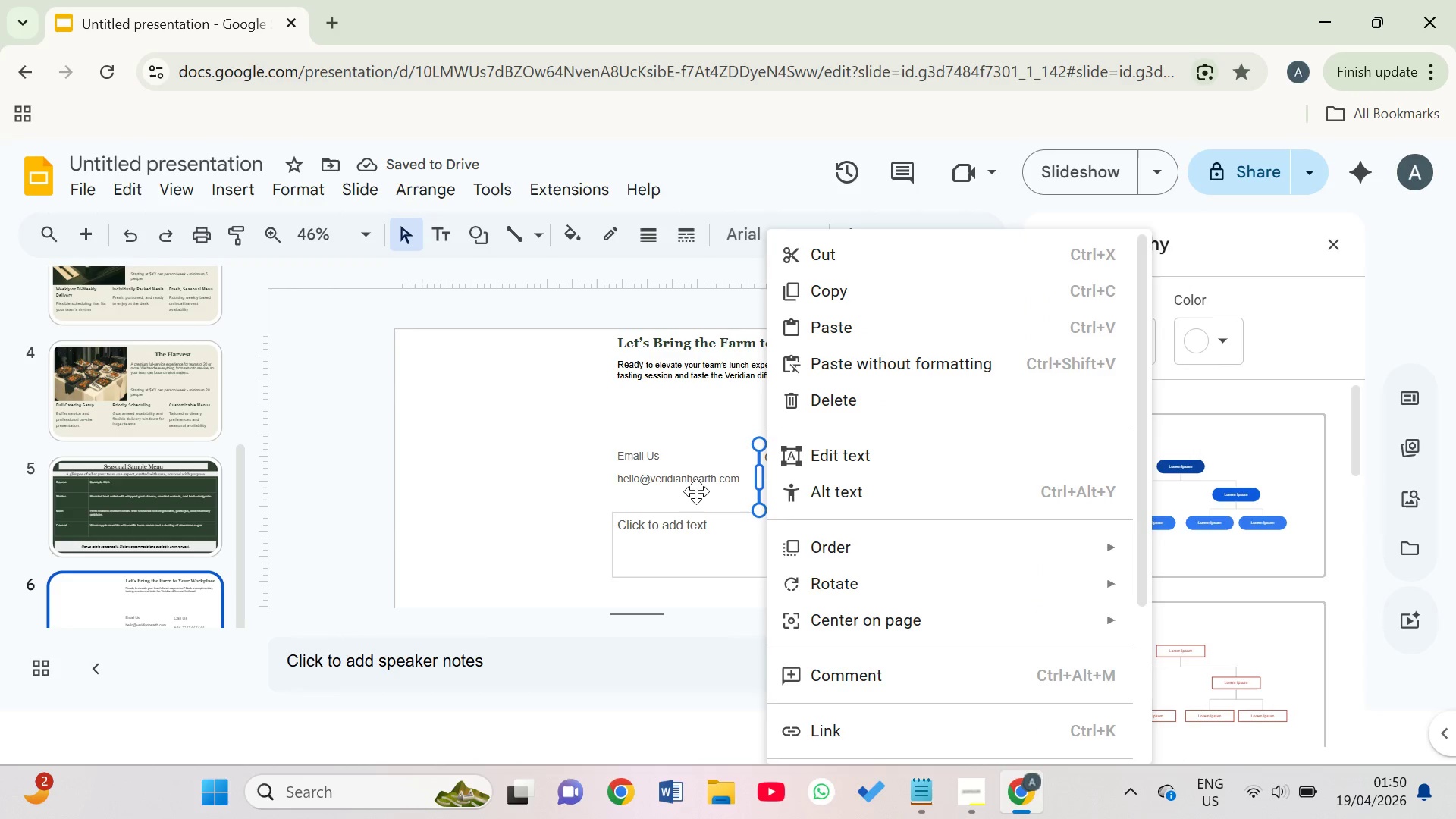 
right_click([673, 473])
 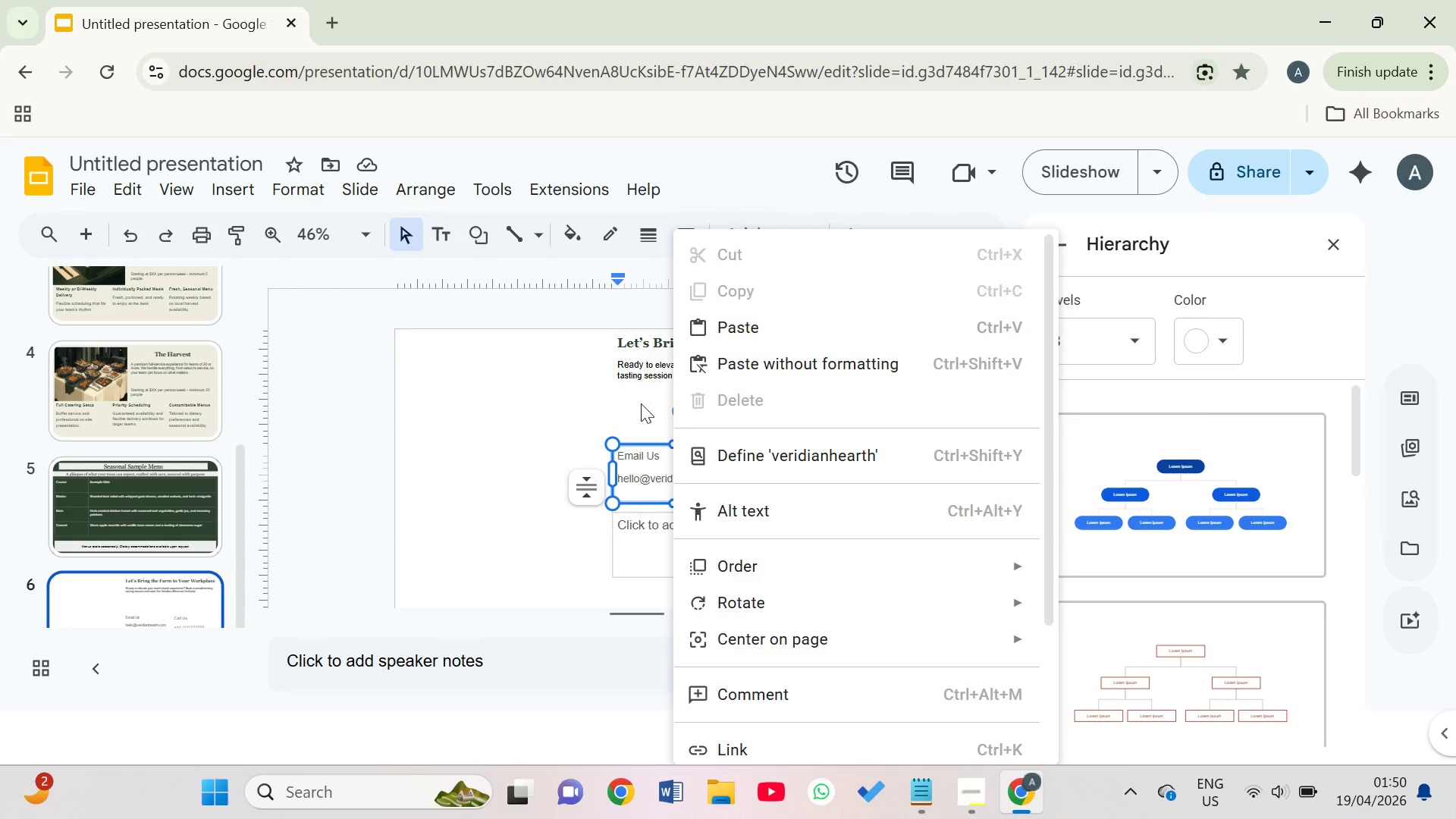 
left_click([617, 380])
 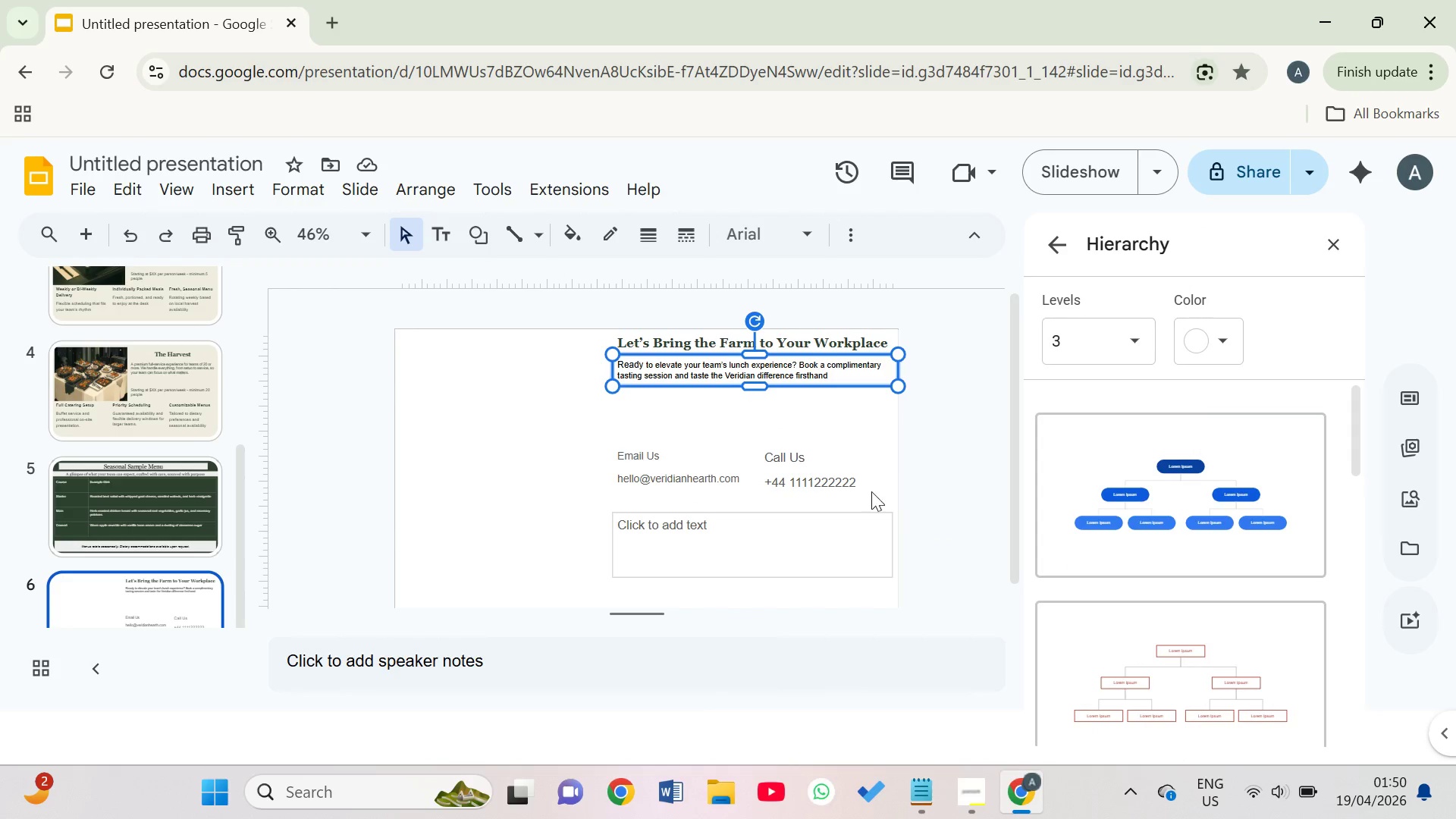 
left_click([809, 490])
 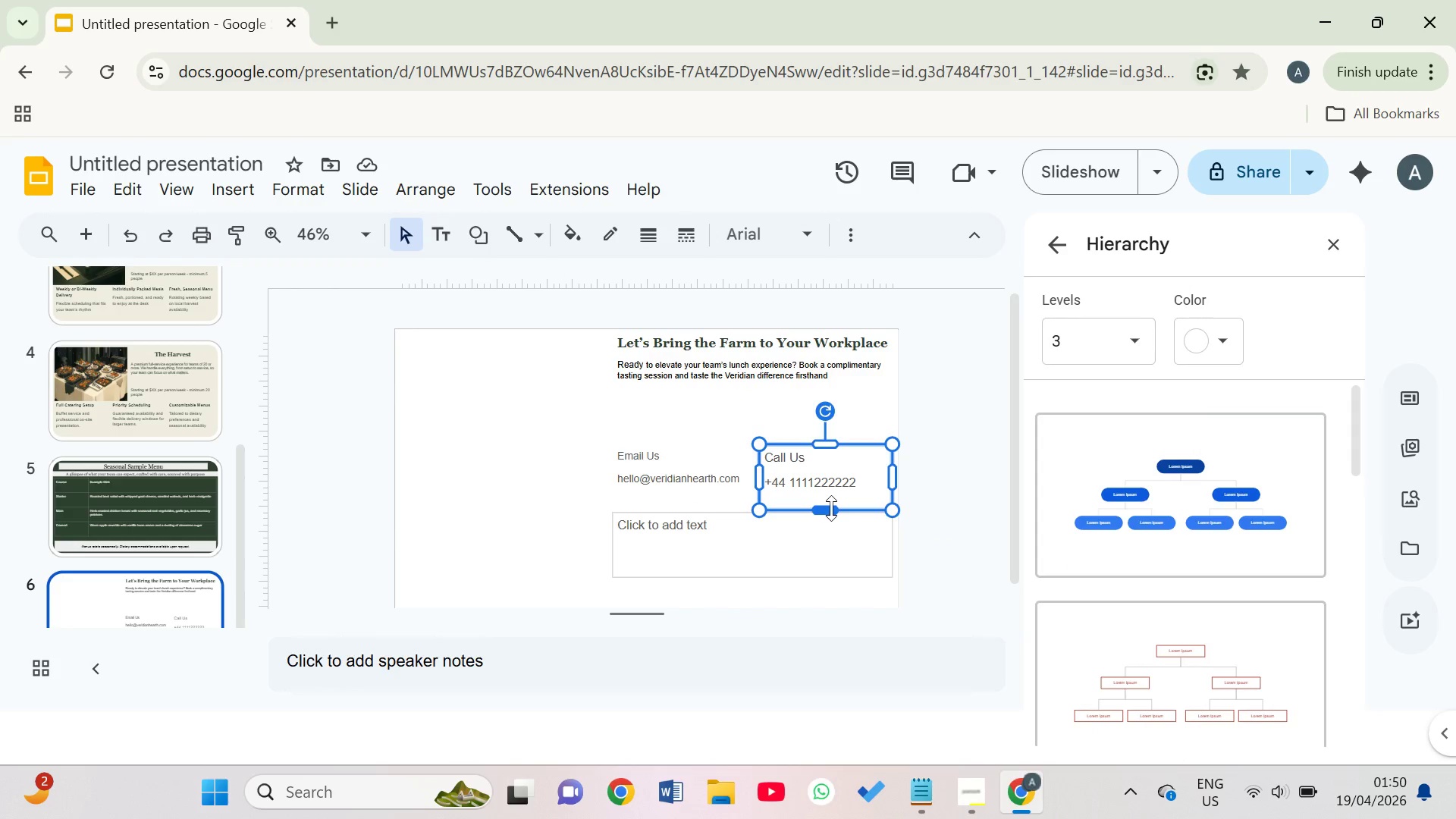 
left_click_drag(start_coordinate=[831, 508], to_coordinate=[820, 495])
 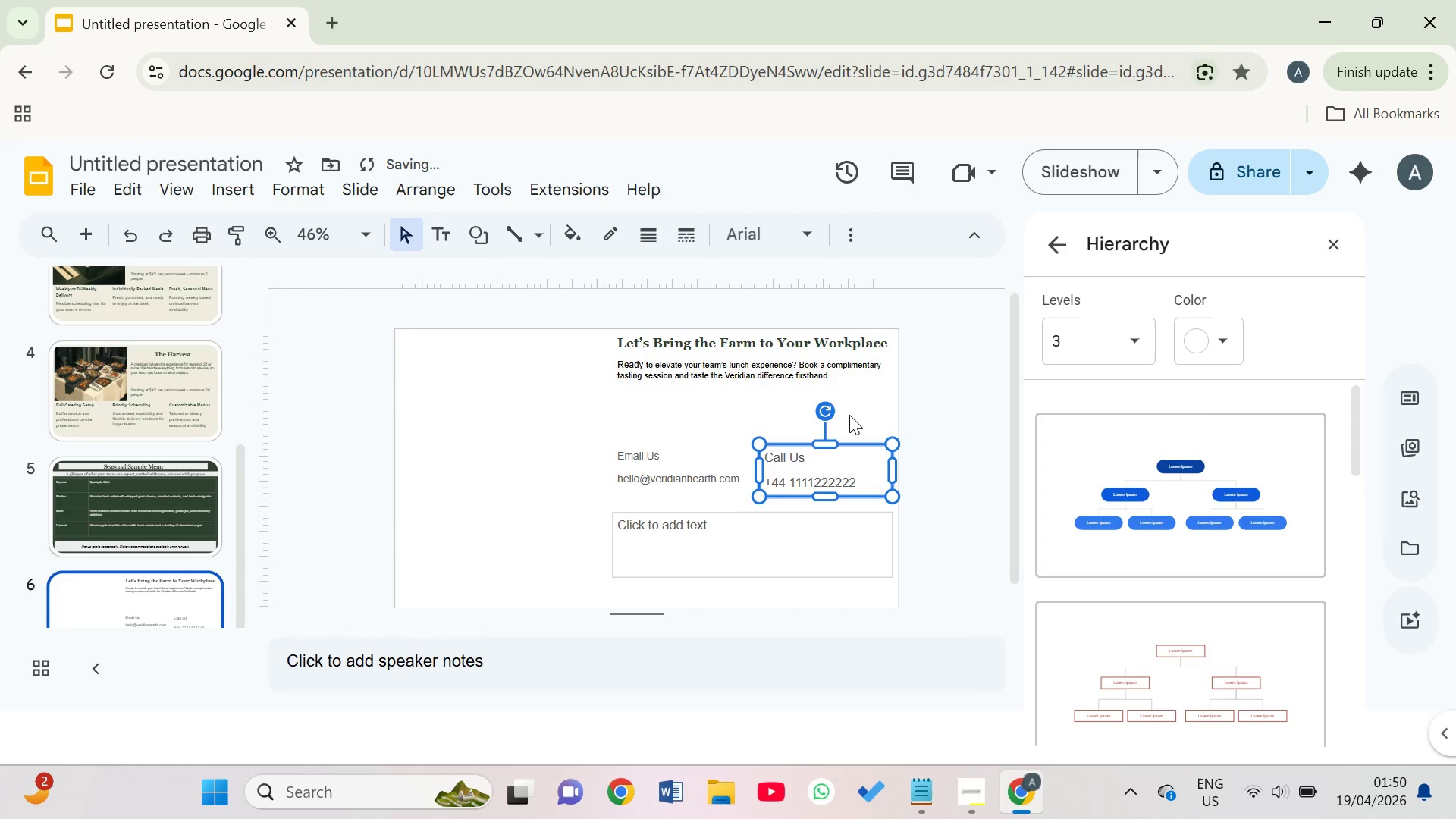 
left_click([852, 378])
 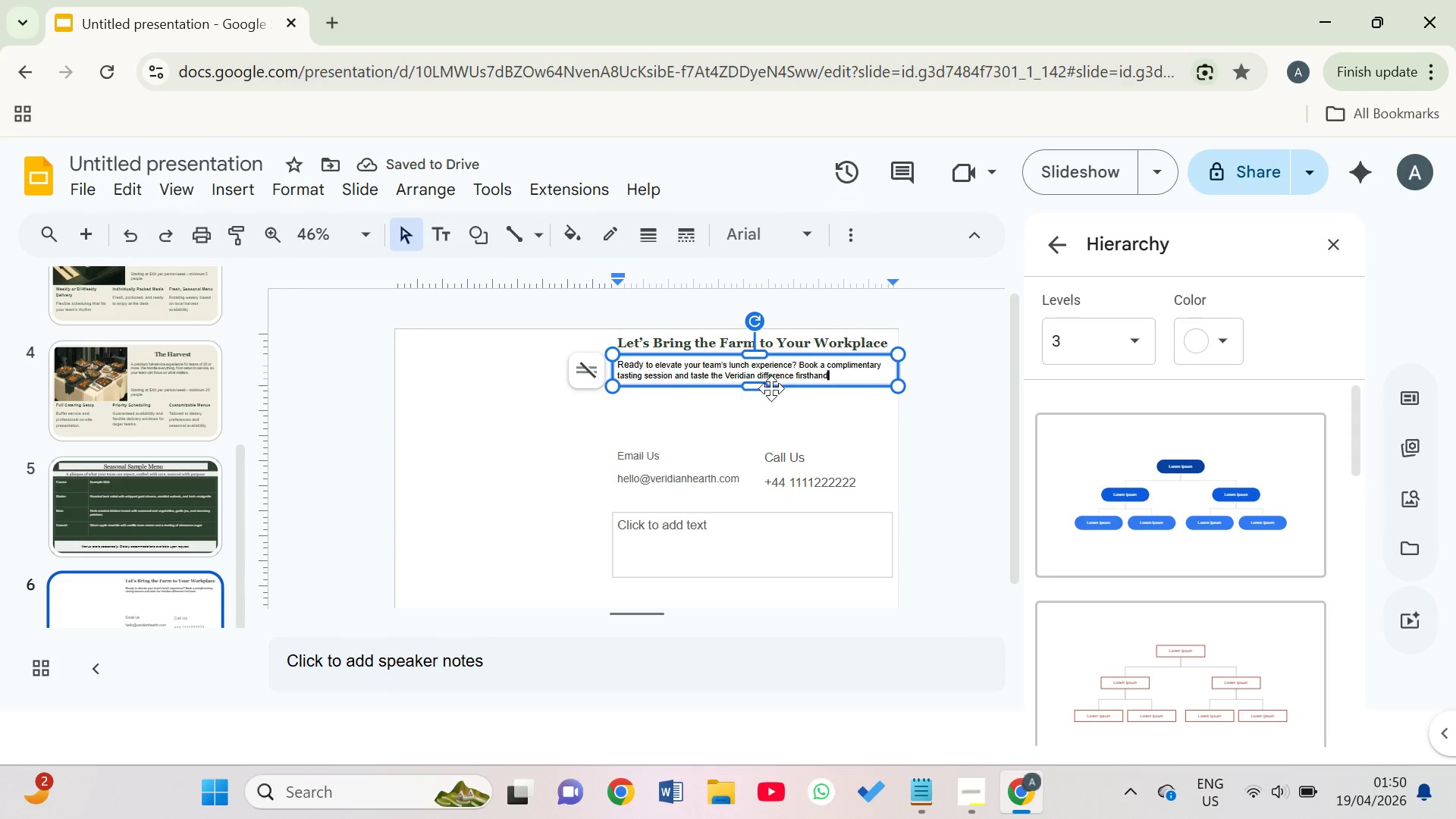 
left_click_drag(start_coordinate=[760, 388], to_coordinate=[758, 406])
 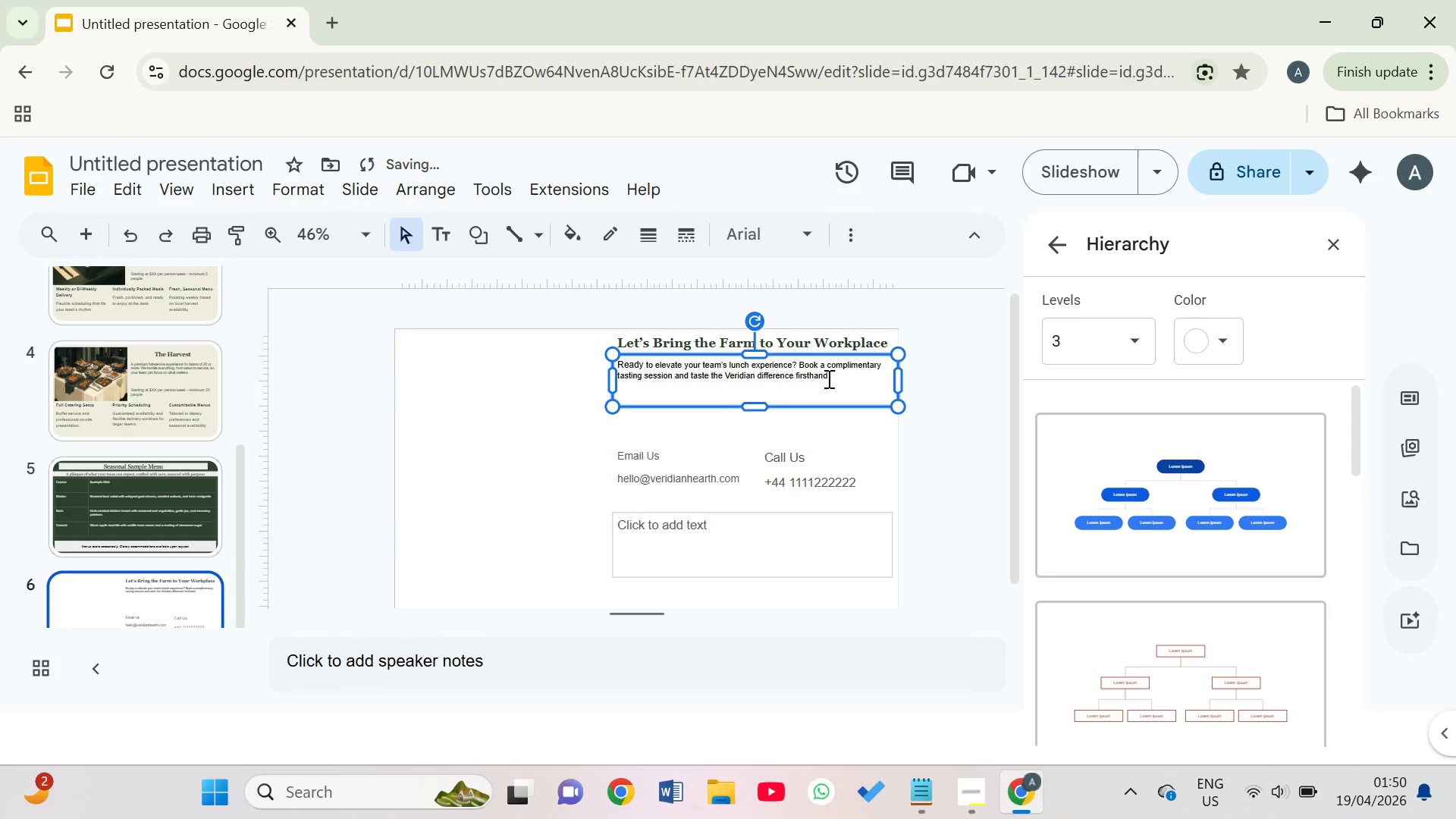 
left_click_drag(start_coordinate=[830, 378], to_coordinate=[615, 359])
 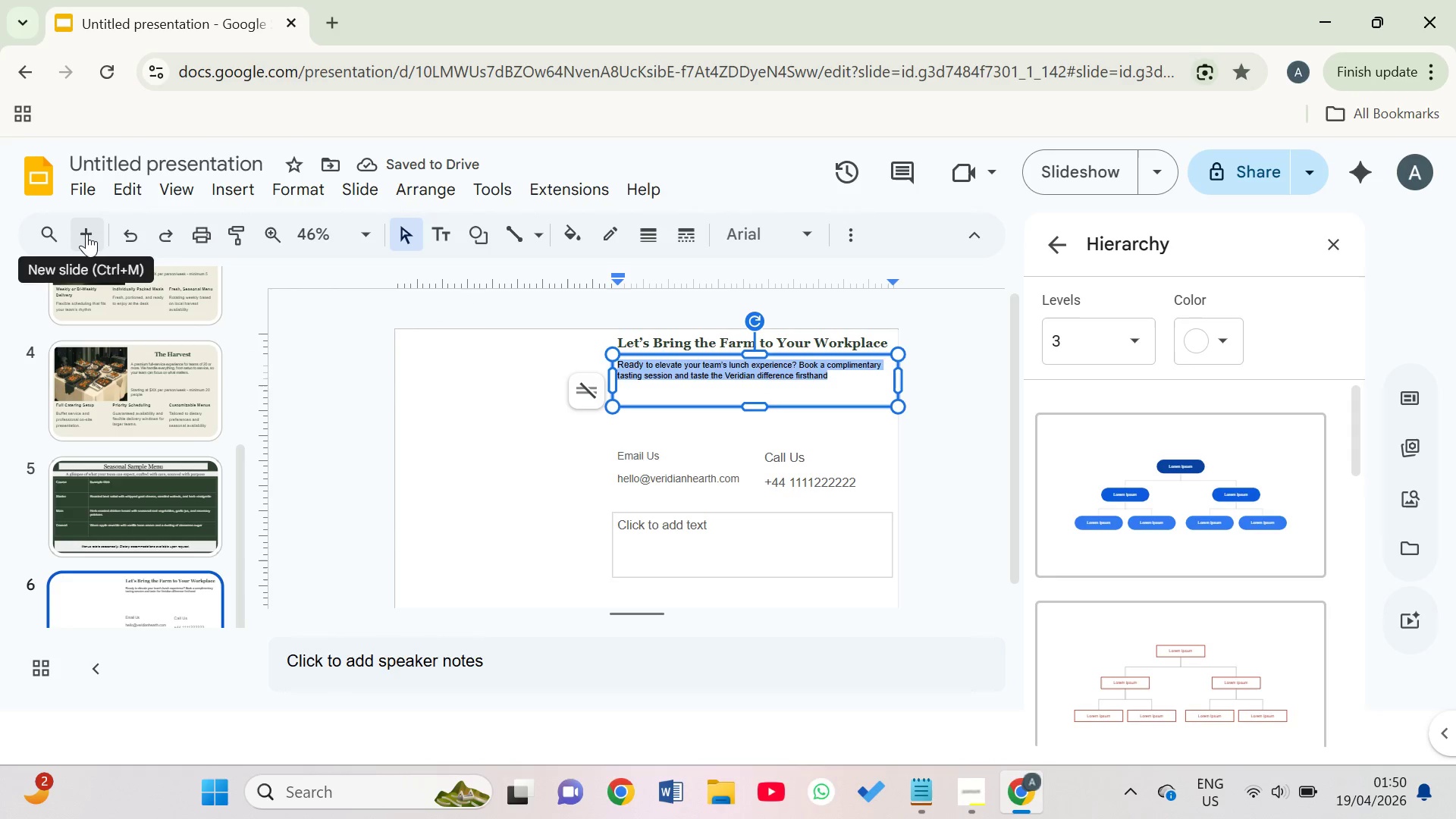 
left_click([86, 234])
 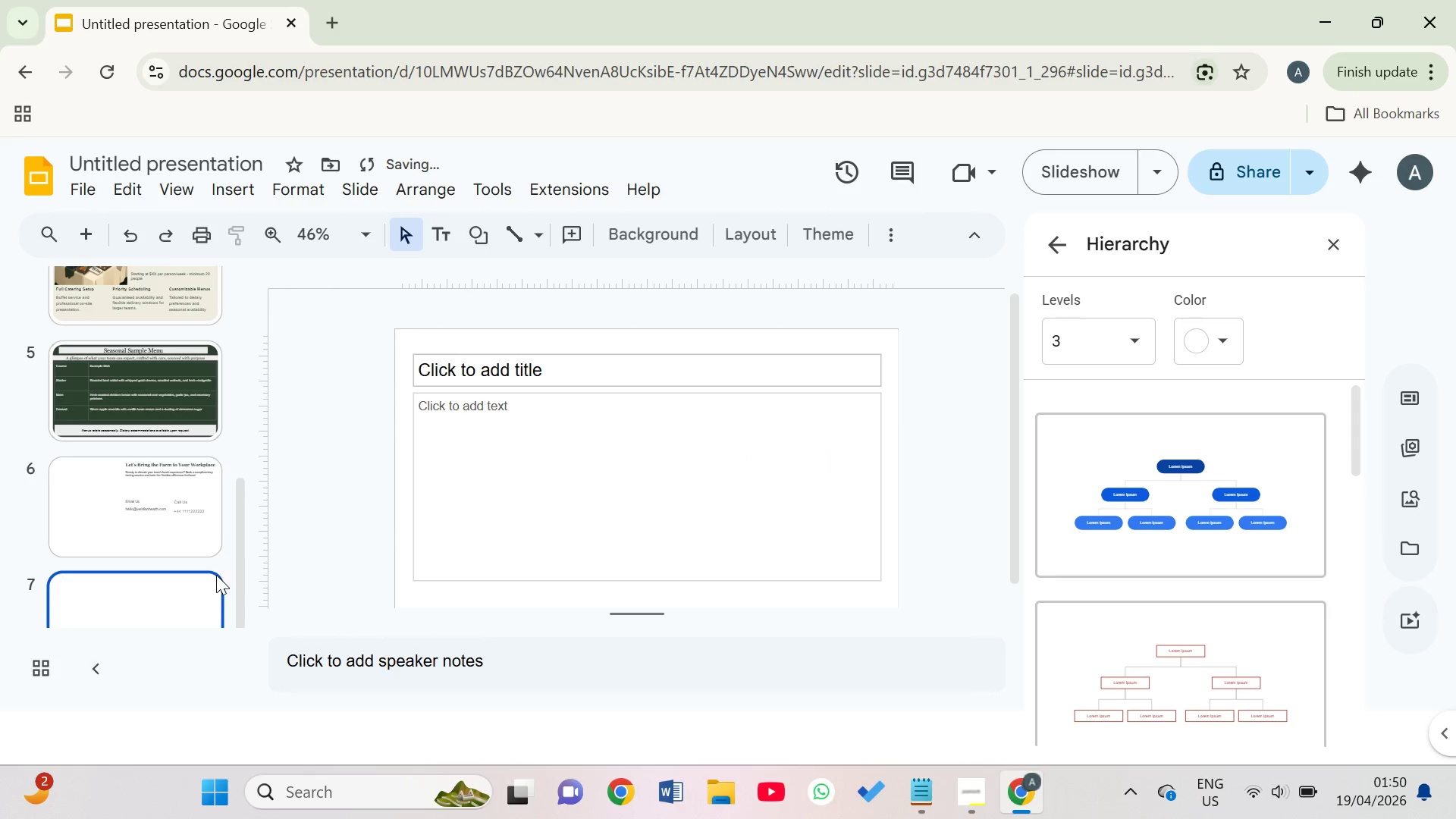 
key(Backspace)
 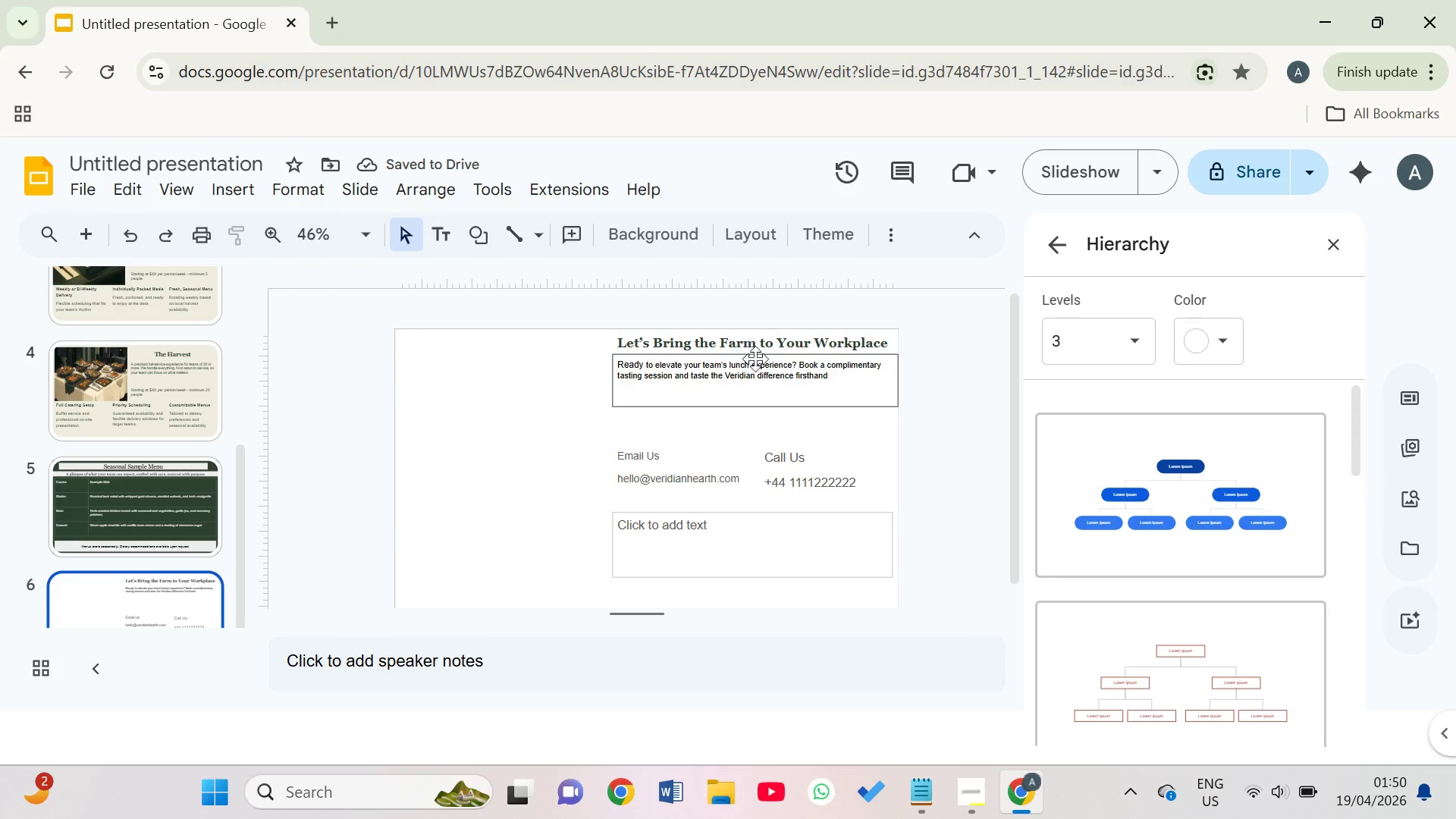 
left_click_drag(start_coordinate=[836, 372], to_coordinate=[608, 364])
 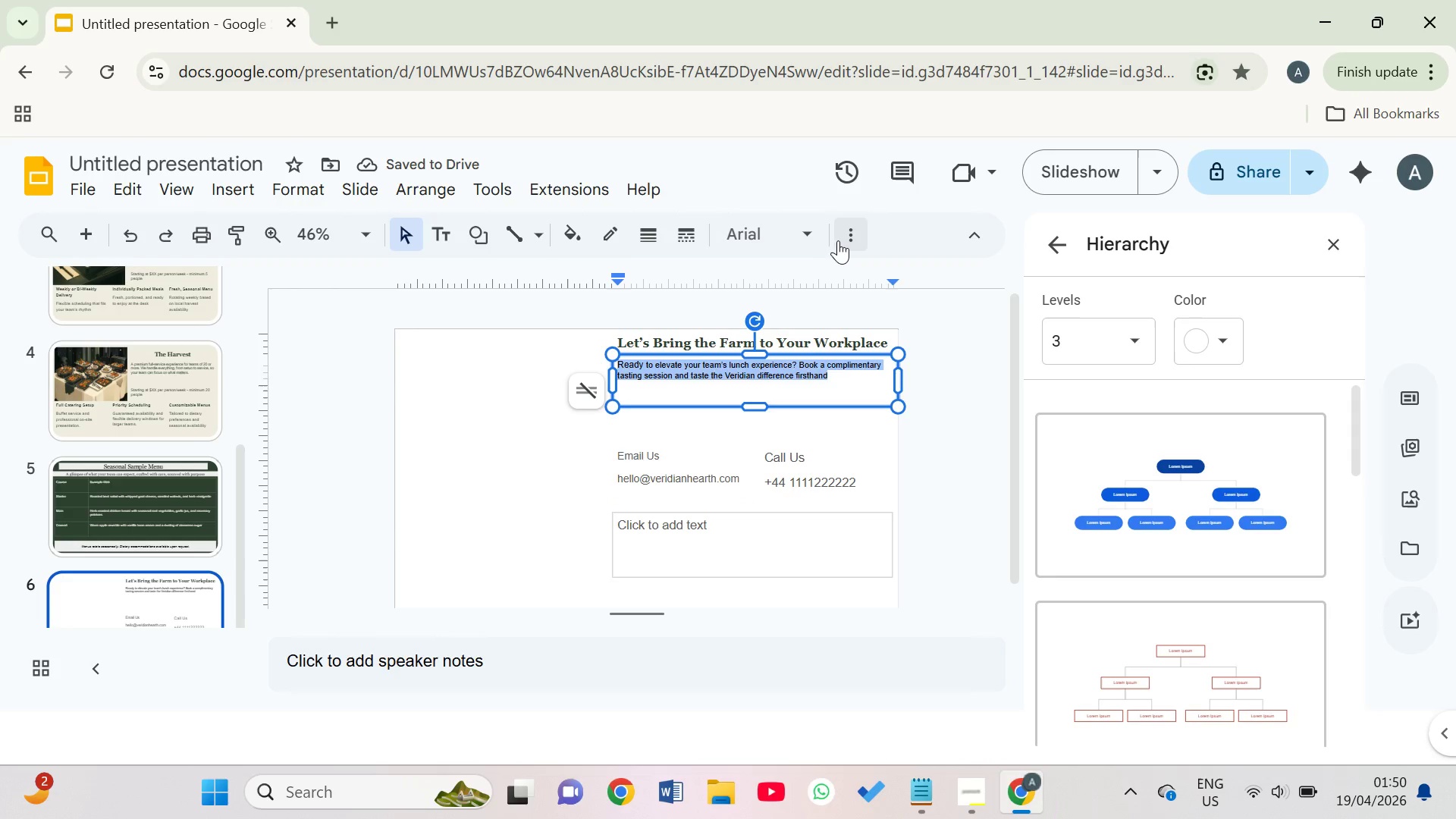 
left_click([844, 238])
 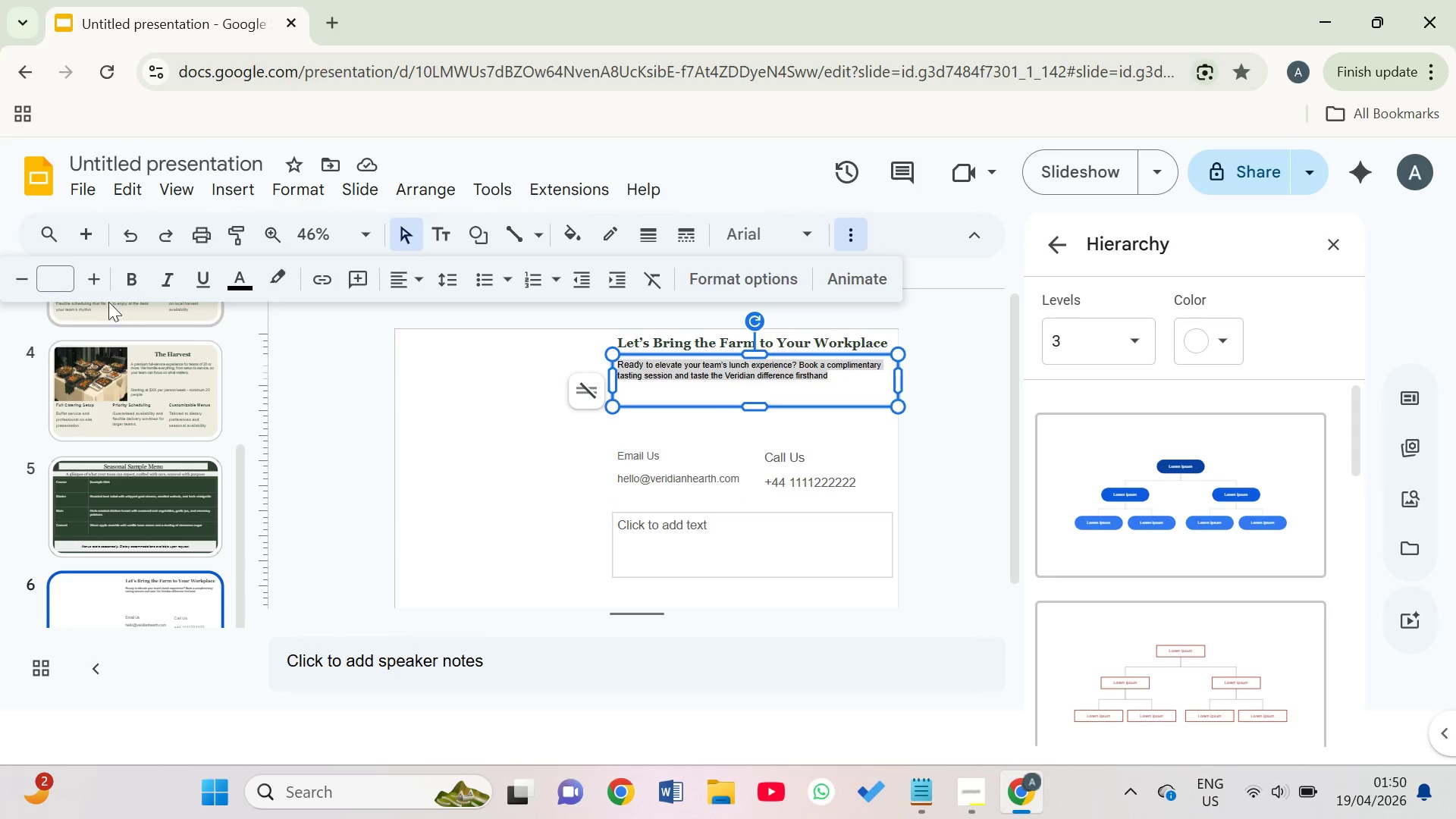 
left_click([96, 281])
 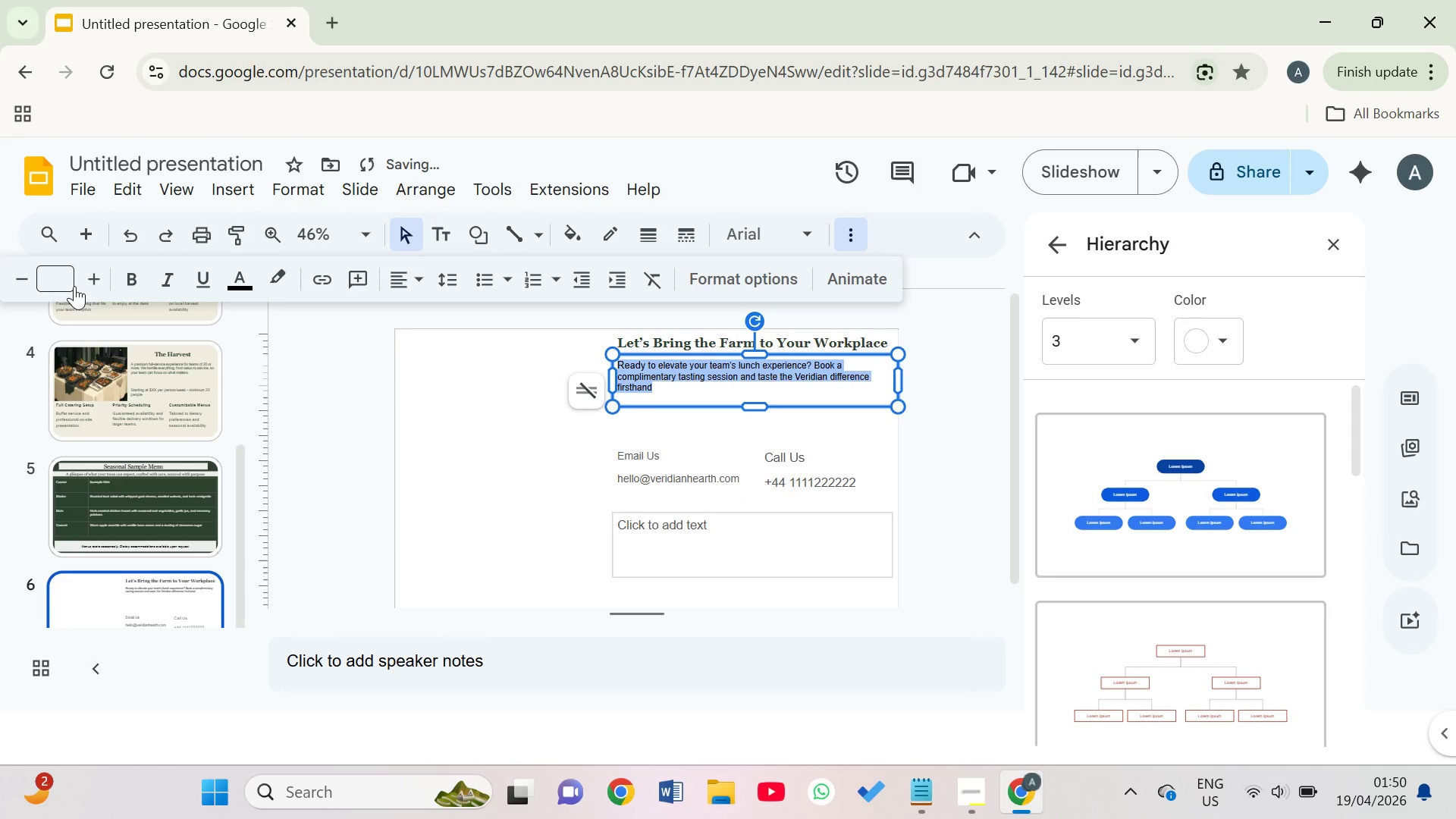 
left_click([101, 290])
 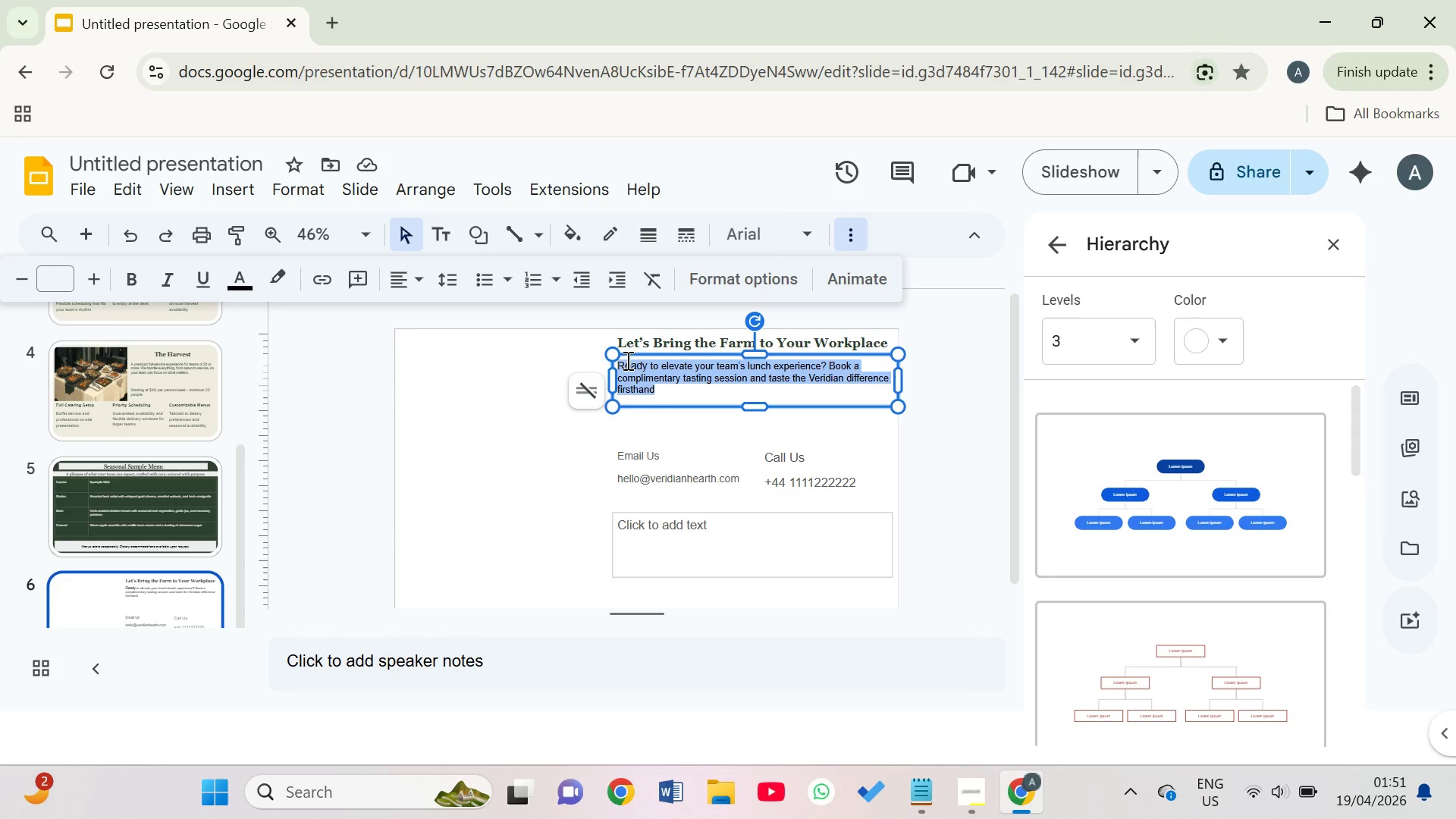 
wait(11.11)
 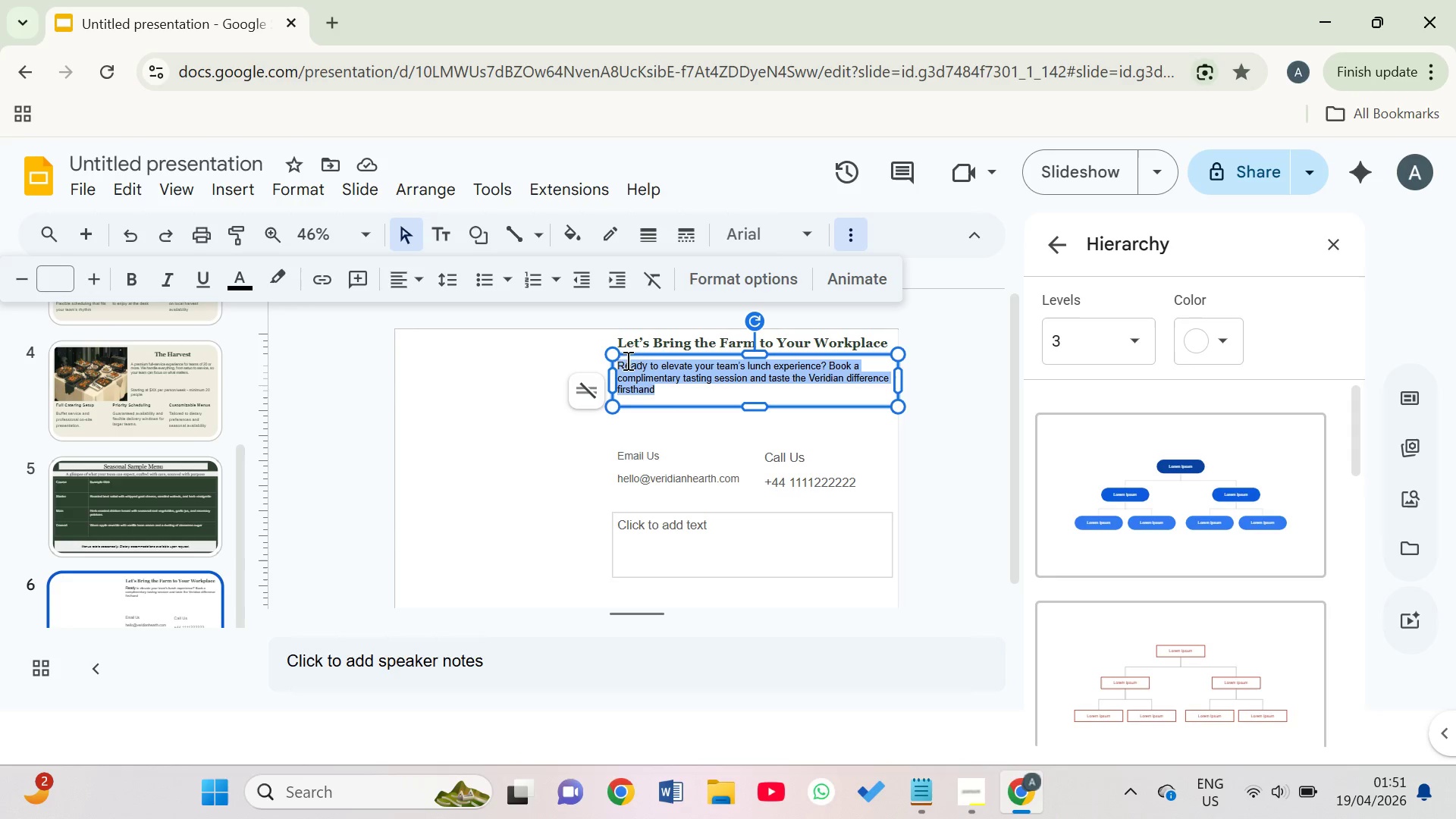 
left_click_drag(start_coordinate=[615, 363], to_coordinate=[617, 406])
 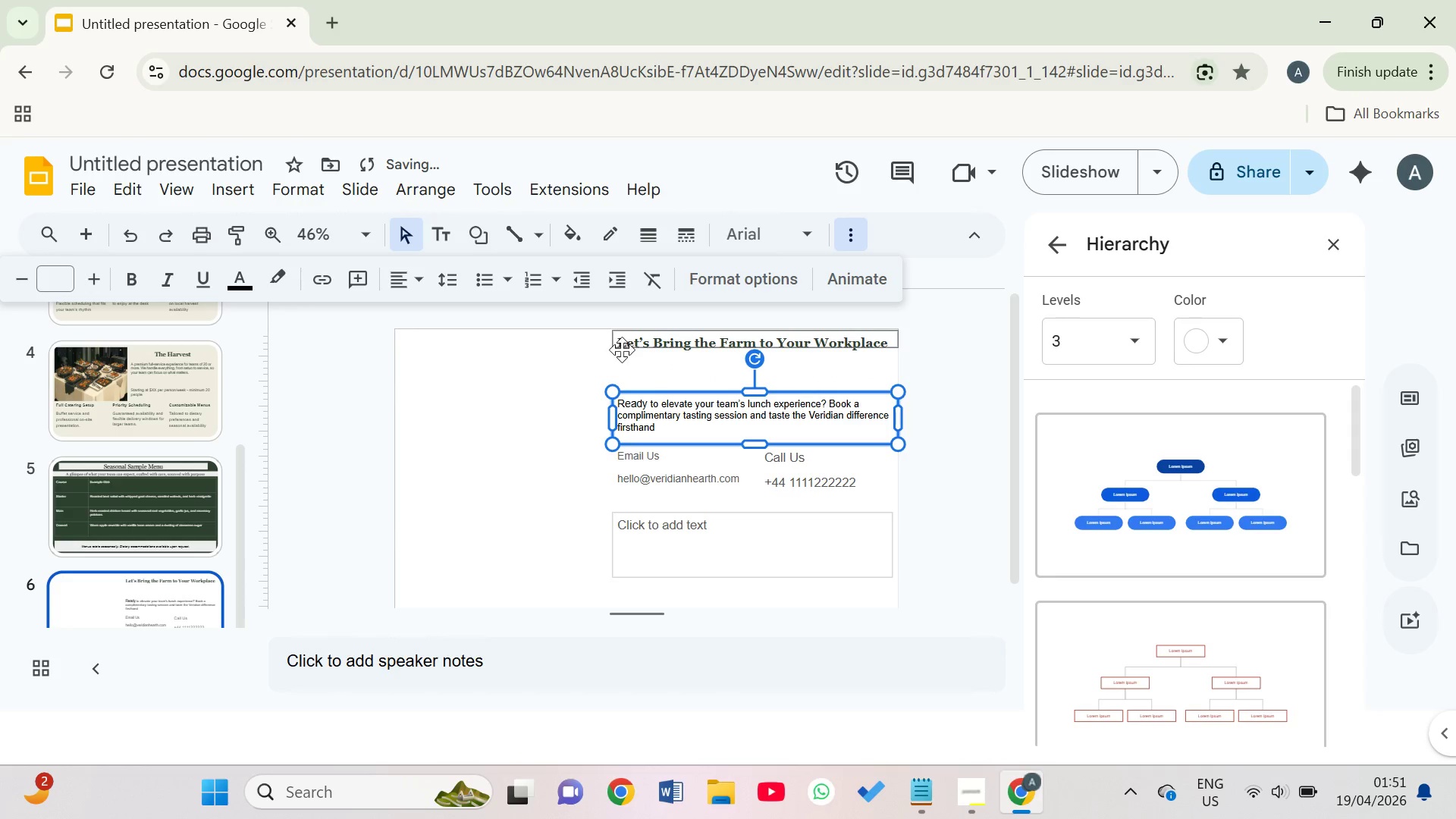 
left_click([621, 347])
 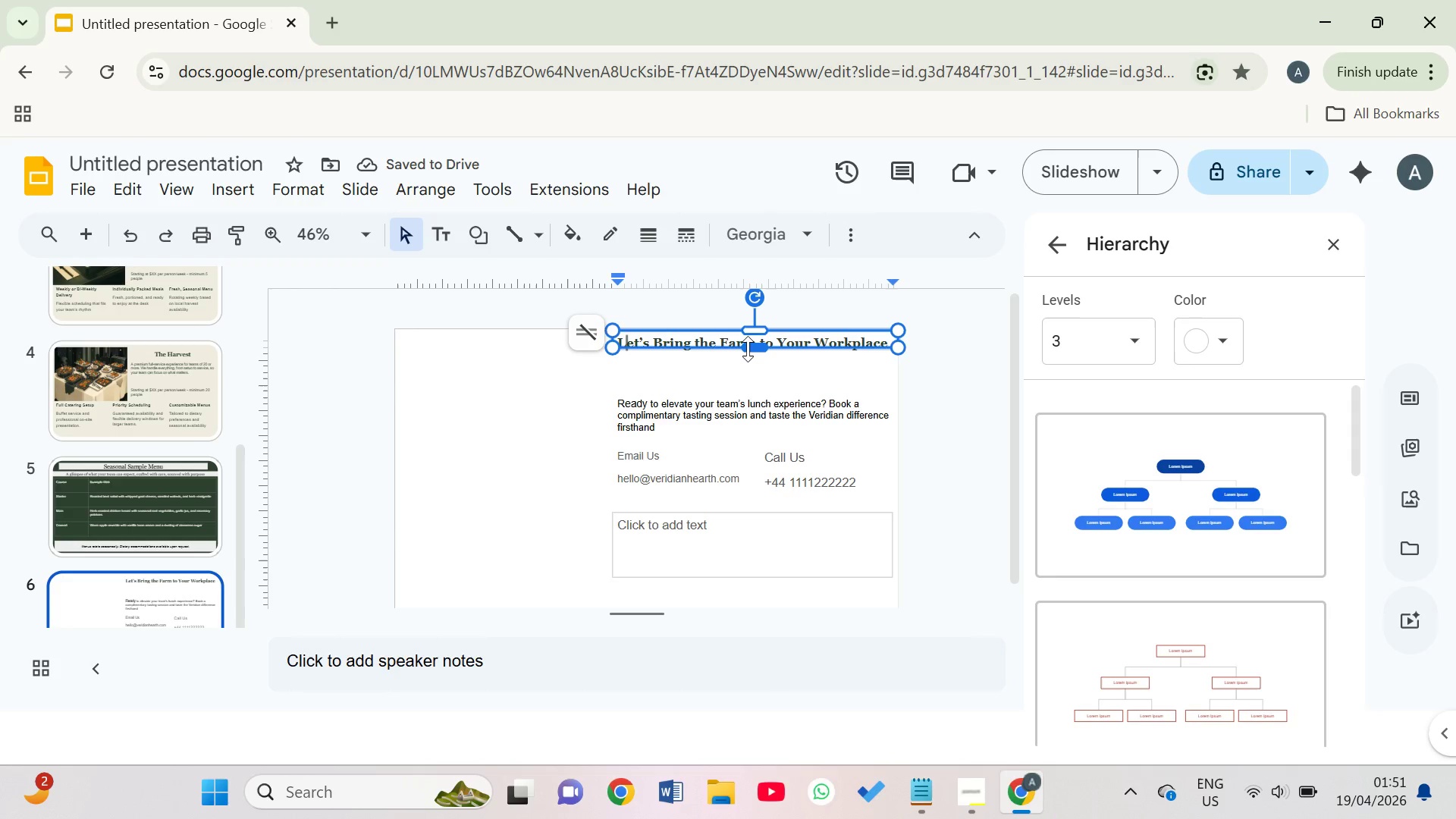 
left_click_drag(start_coordinate=[751, 348], to_coordinate=[747, 375])
 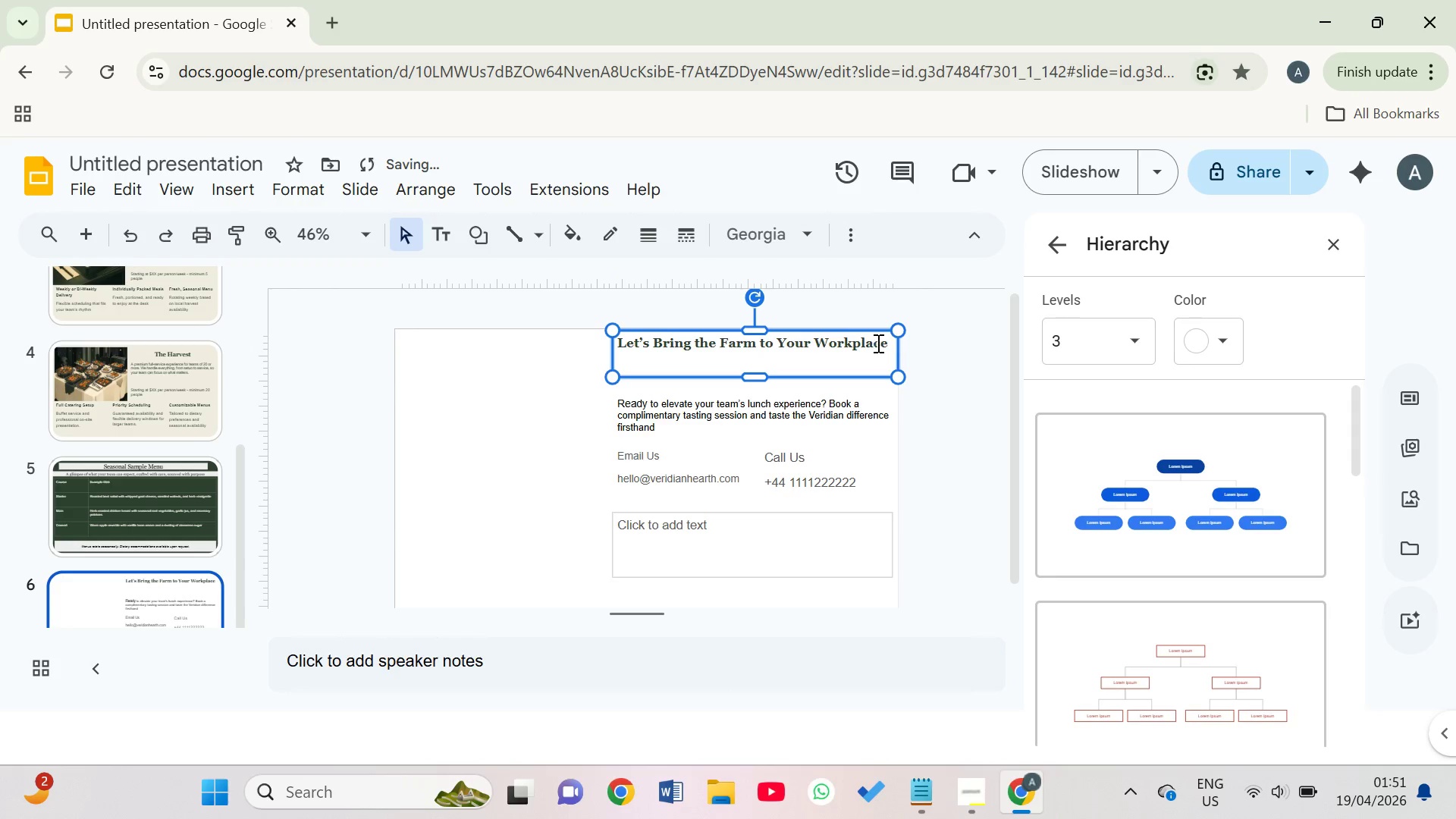 
left_click([882, 343])
 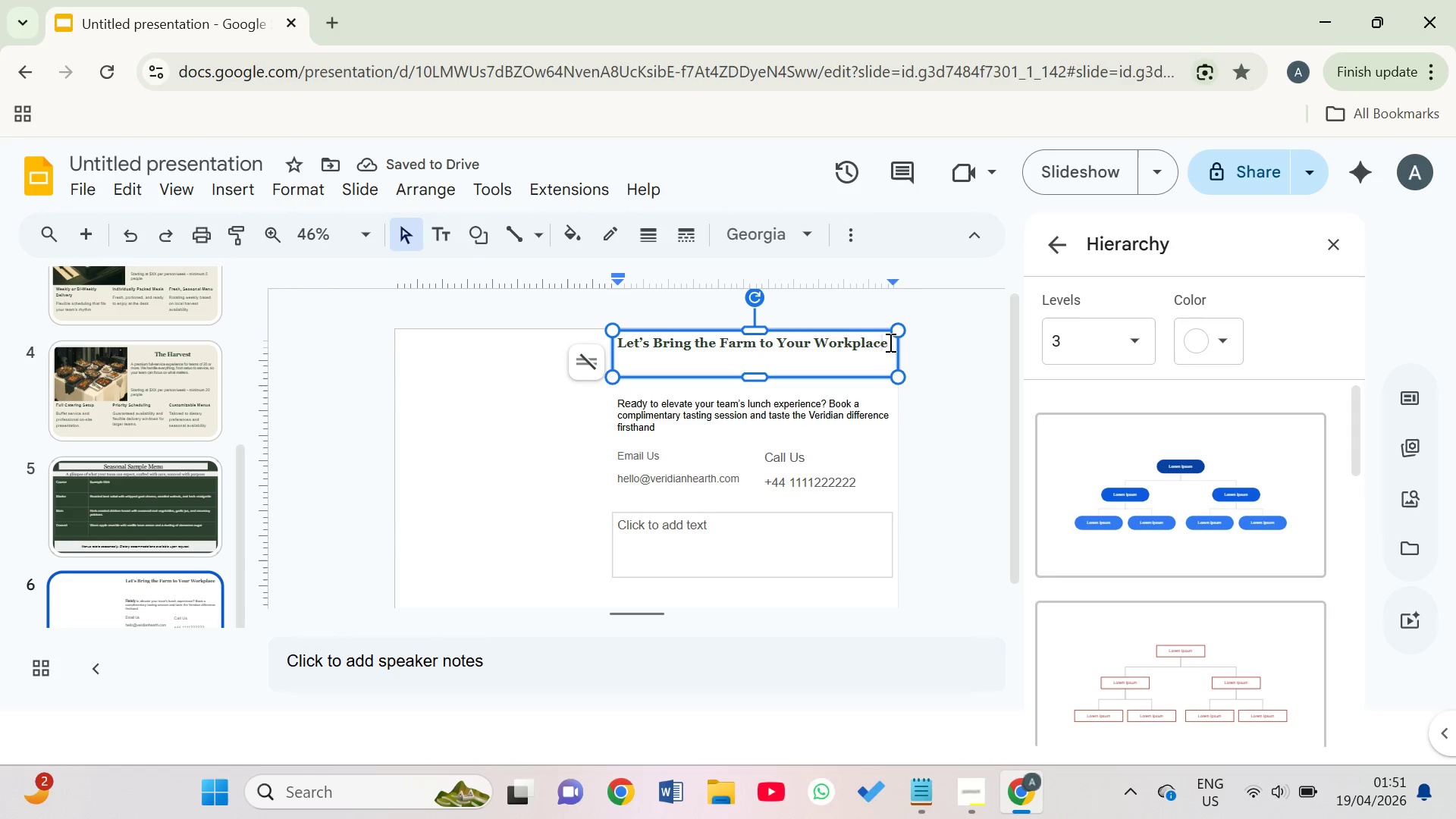 
left_click_drag(start_coordinate=[890, 342], to_coordinate=[591, 347])
 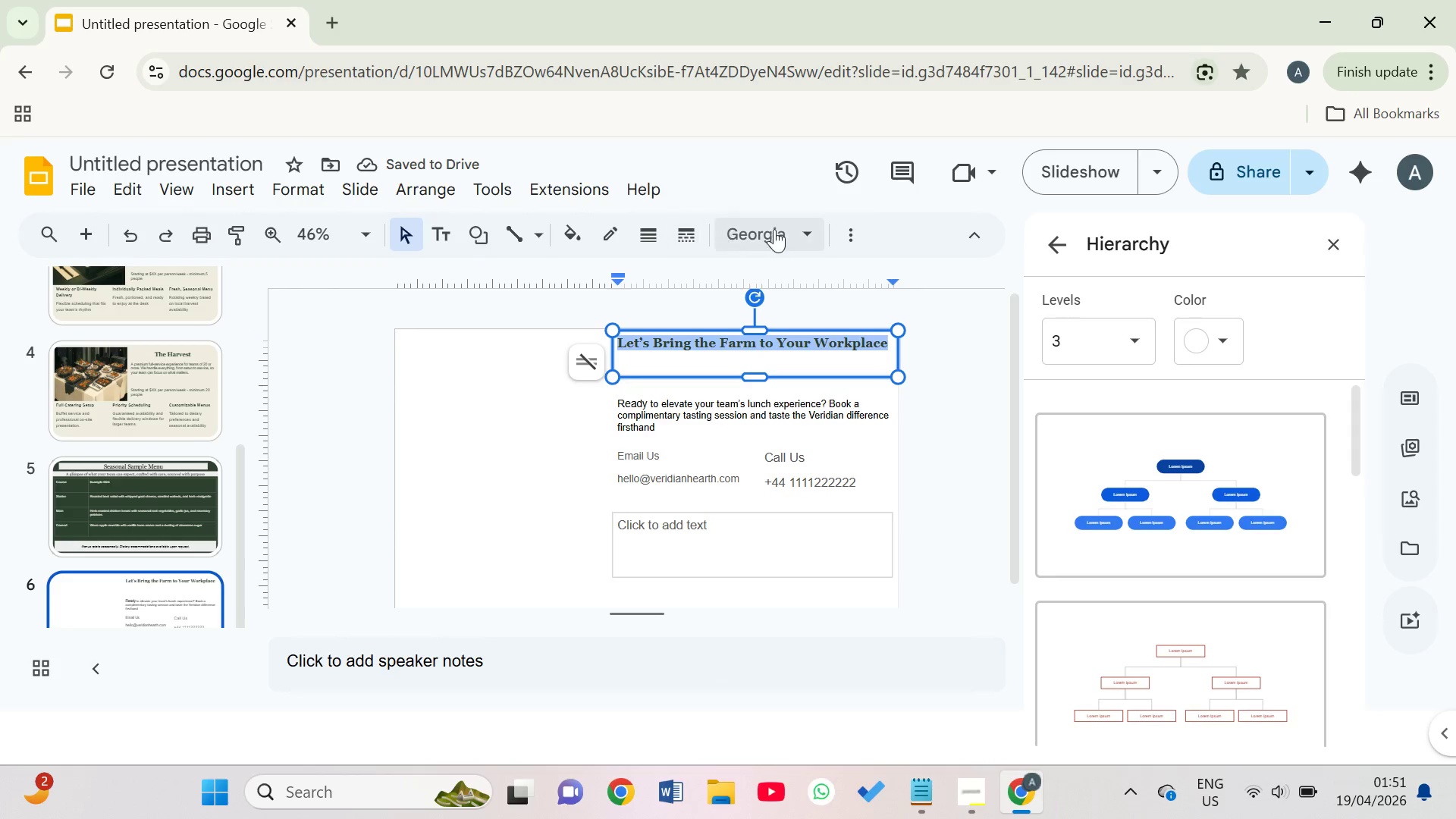 
left_click([849, 239])
 